 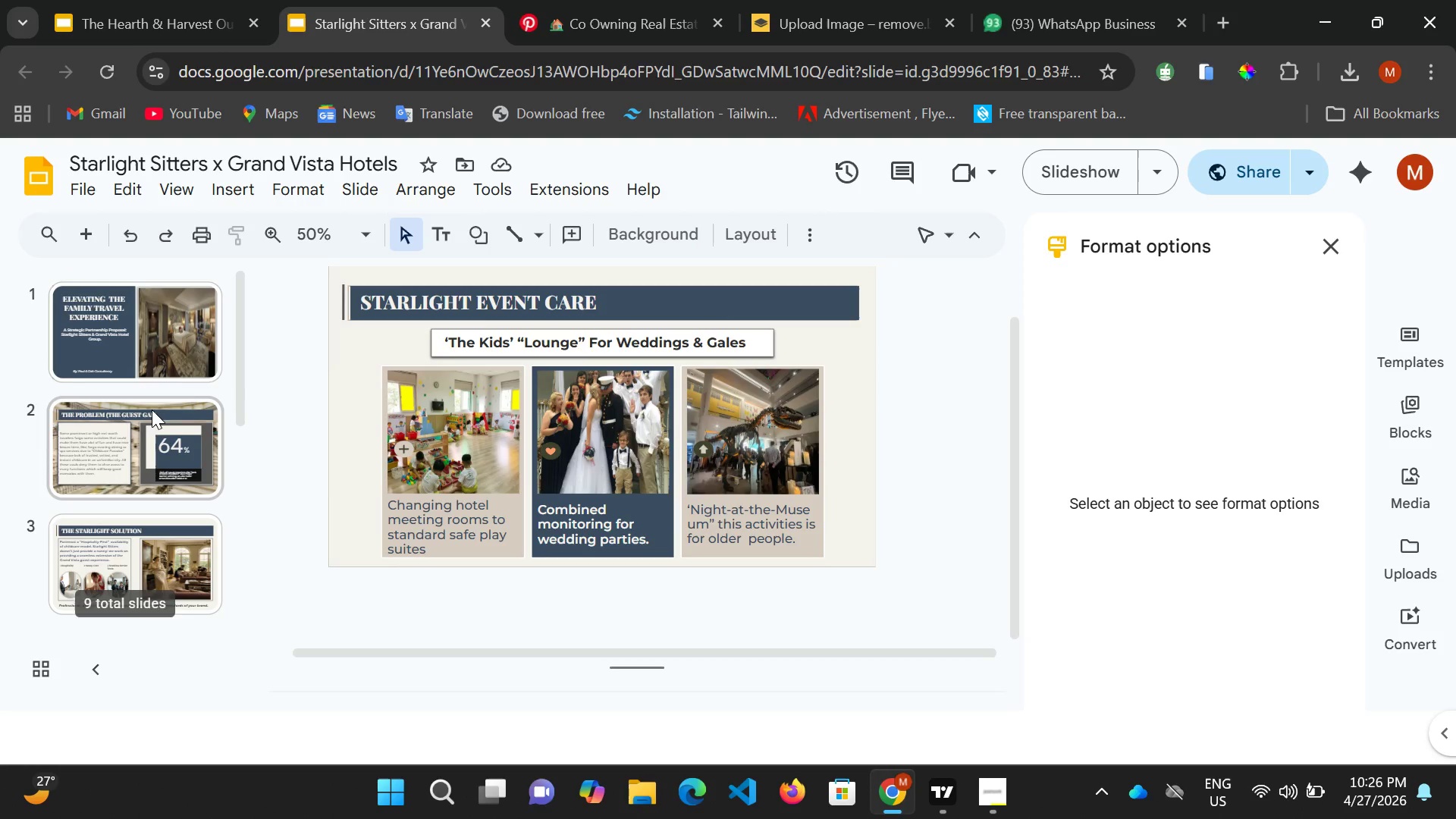 
scroll: coordinate [171, 400], scroll_direction: down, amount: 1.0
 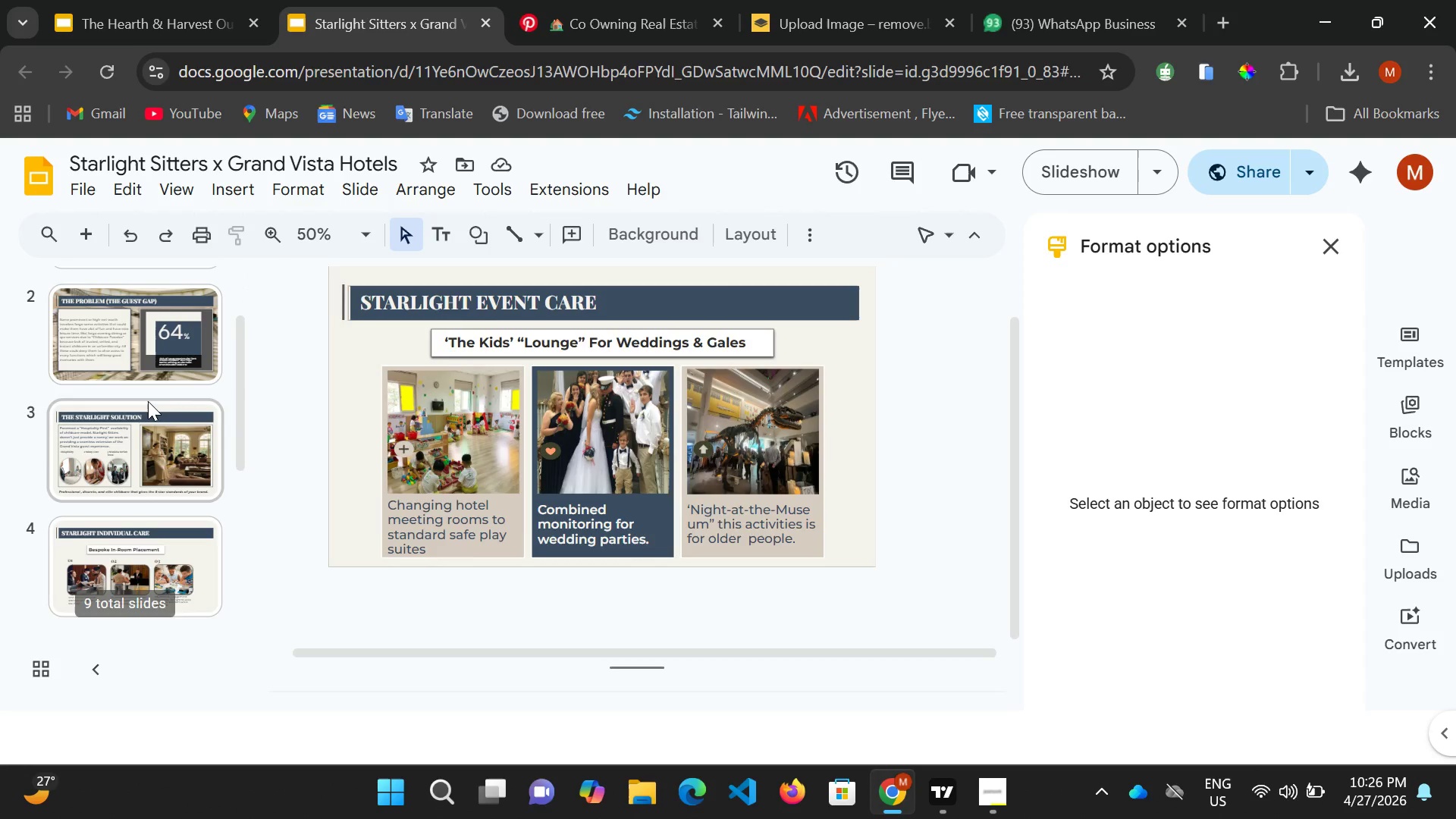 
left_click([148, 401])
 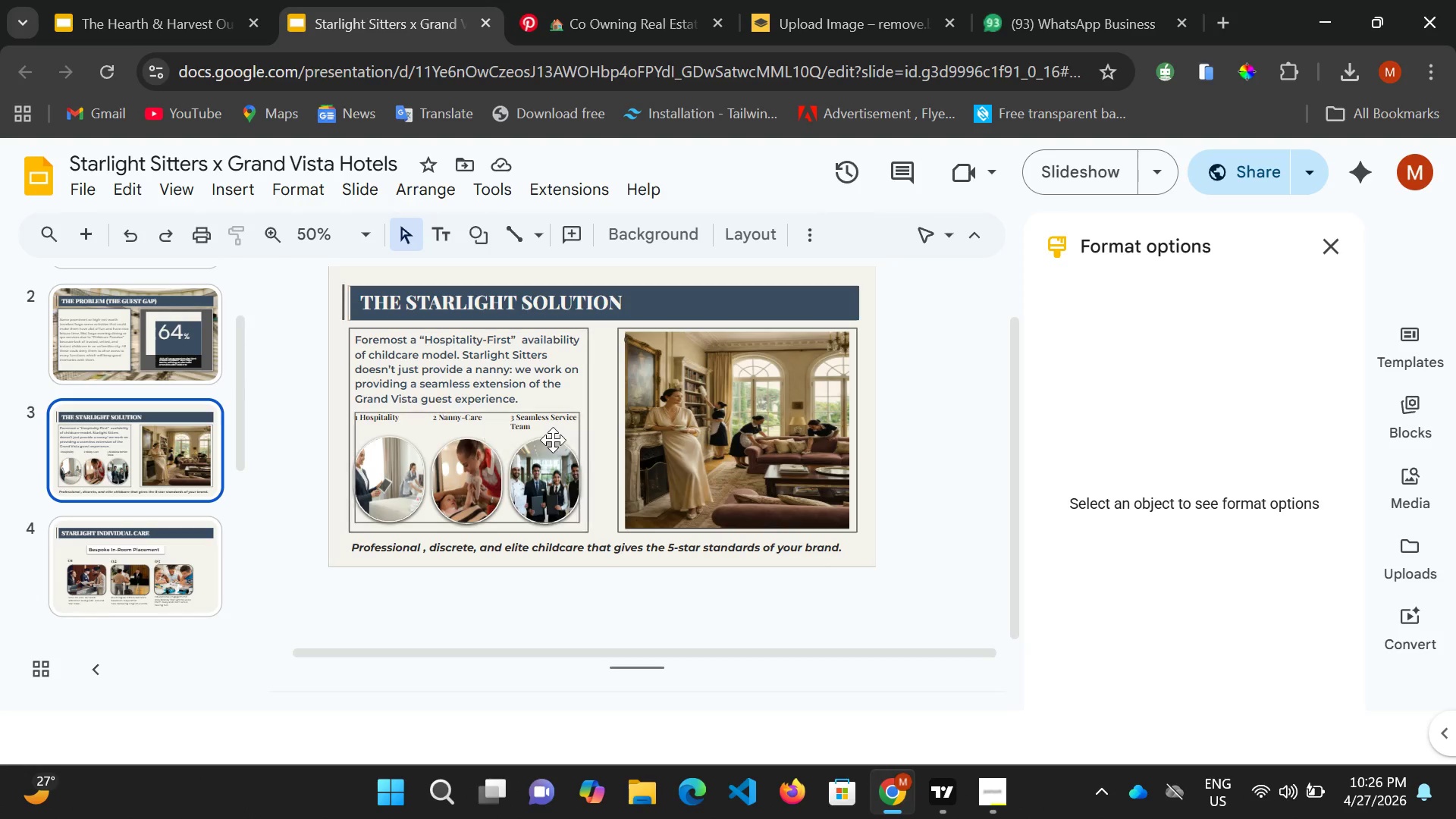 
wait(6.59)
 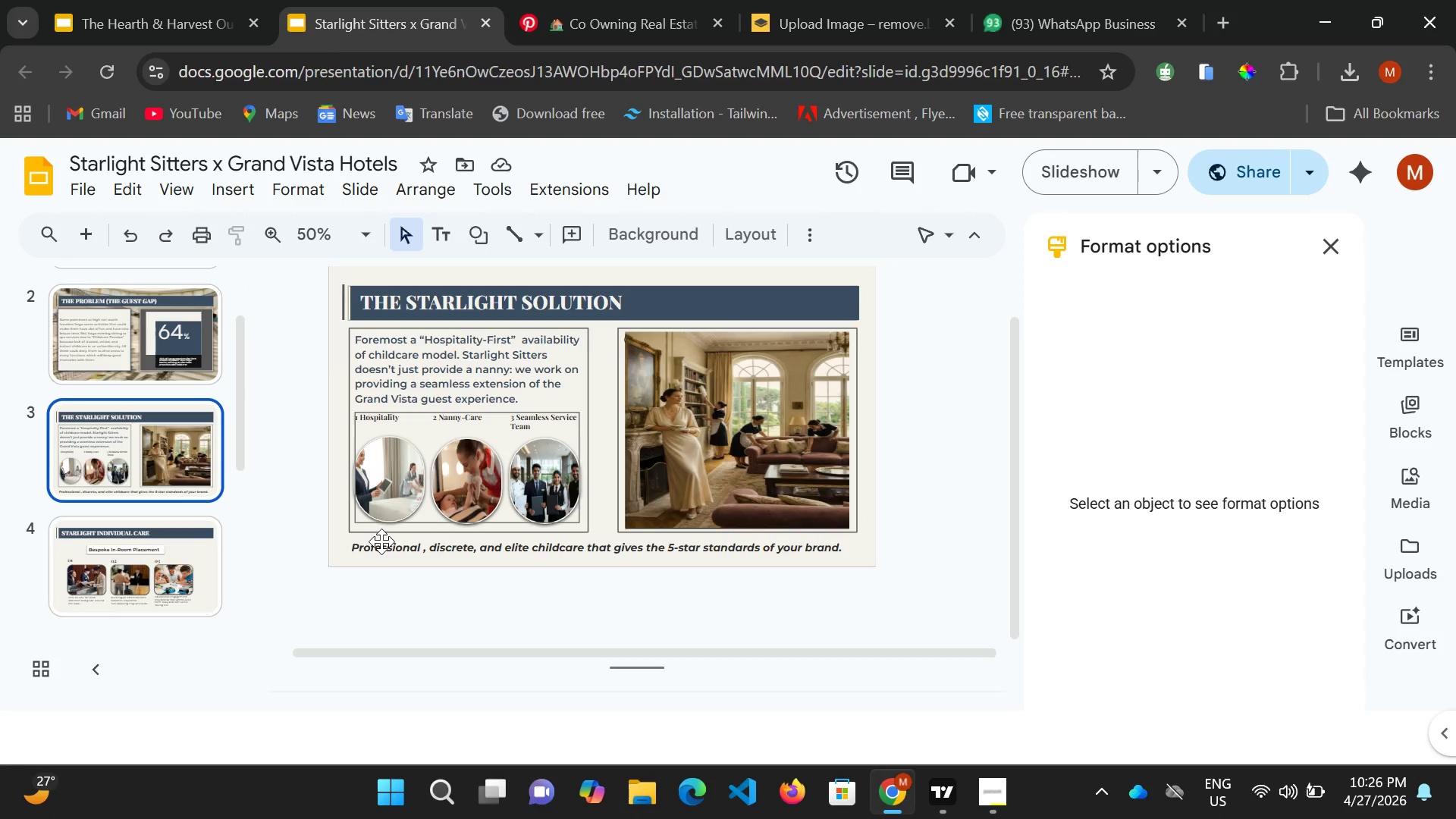 
left_click([620, 475])
 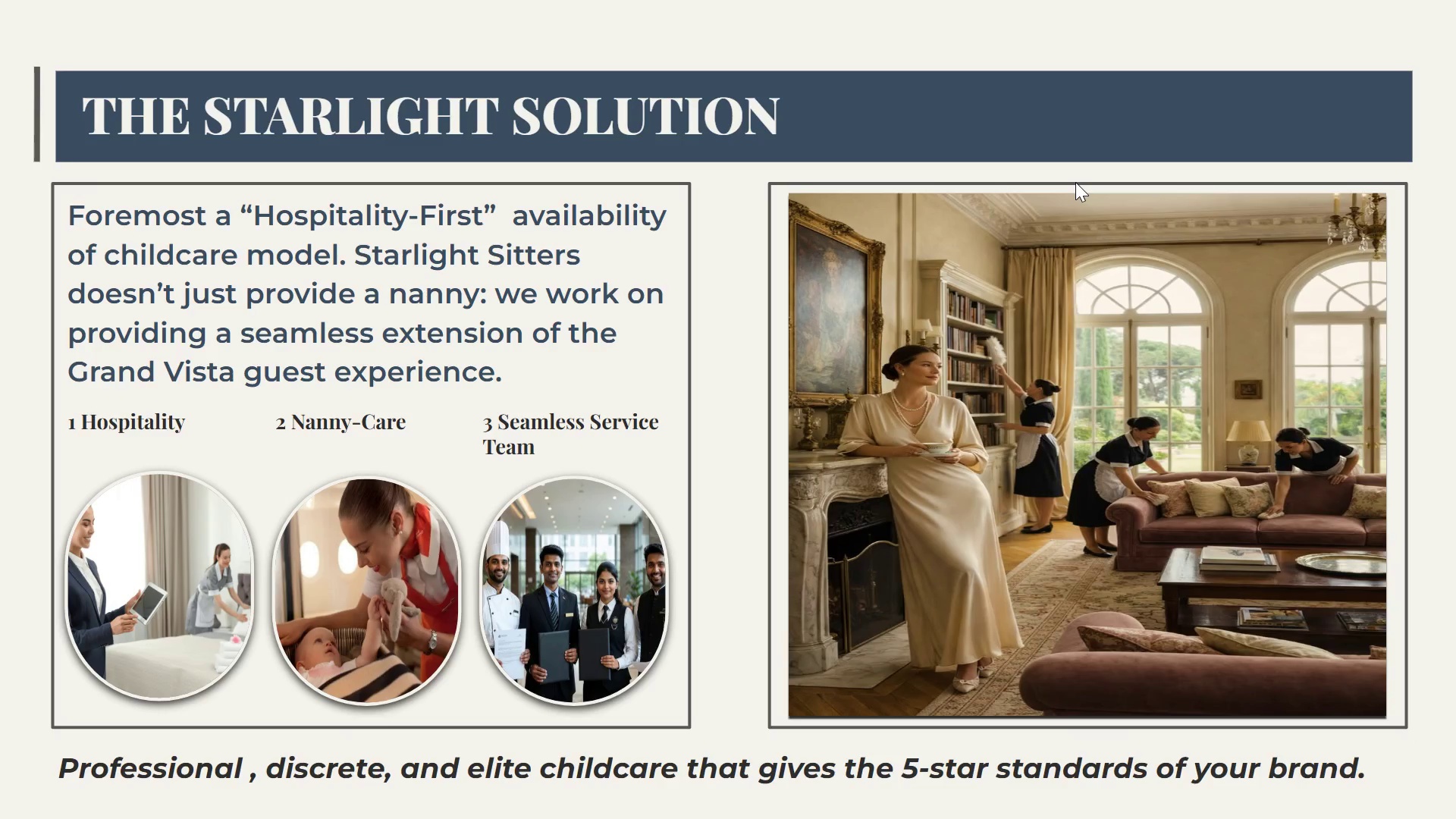 
wait(17.5)
 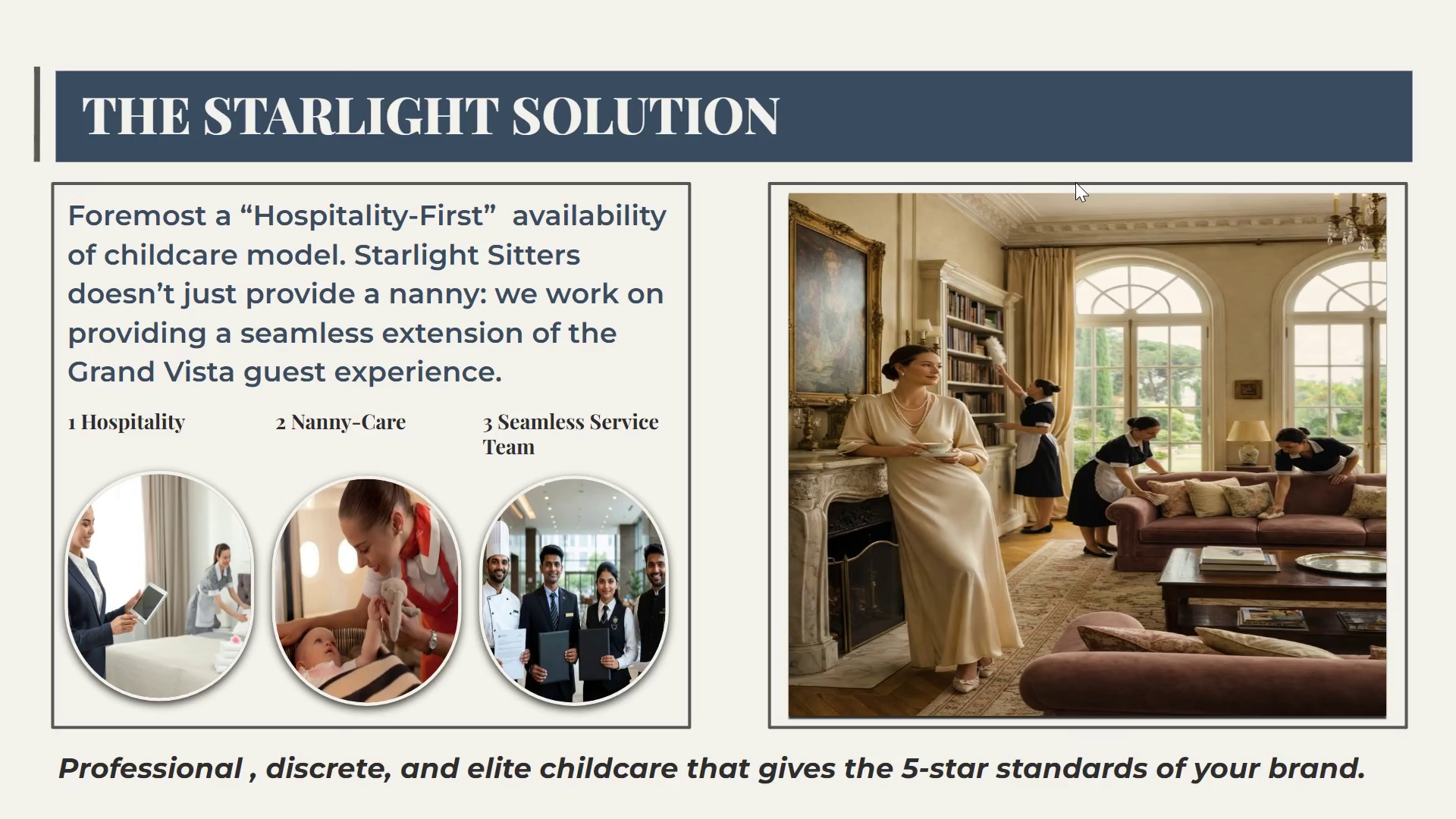 
left_click([777, 262])
 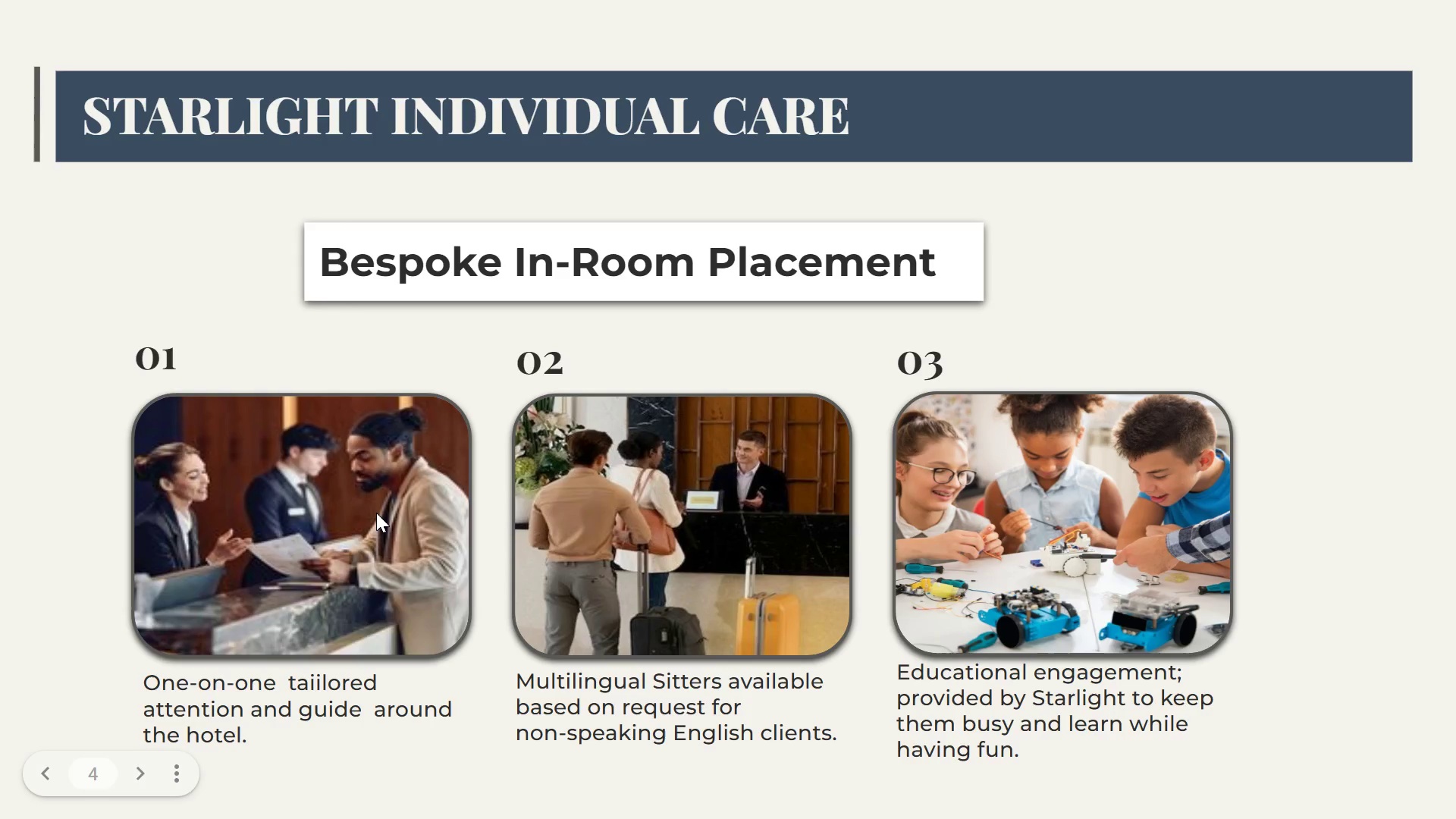 
wait(9.53)
 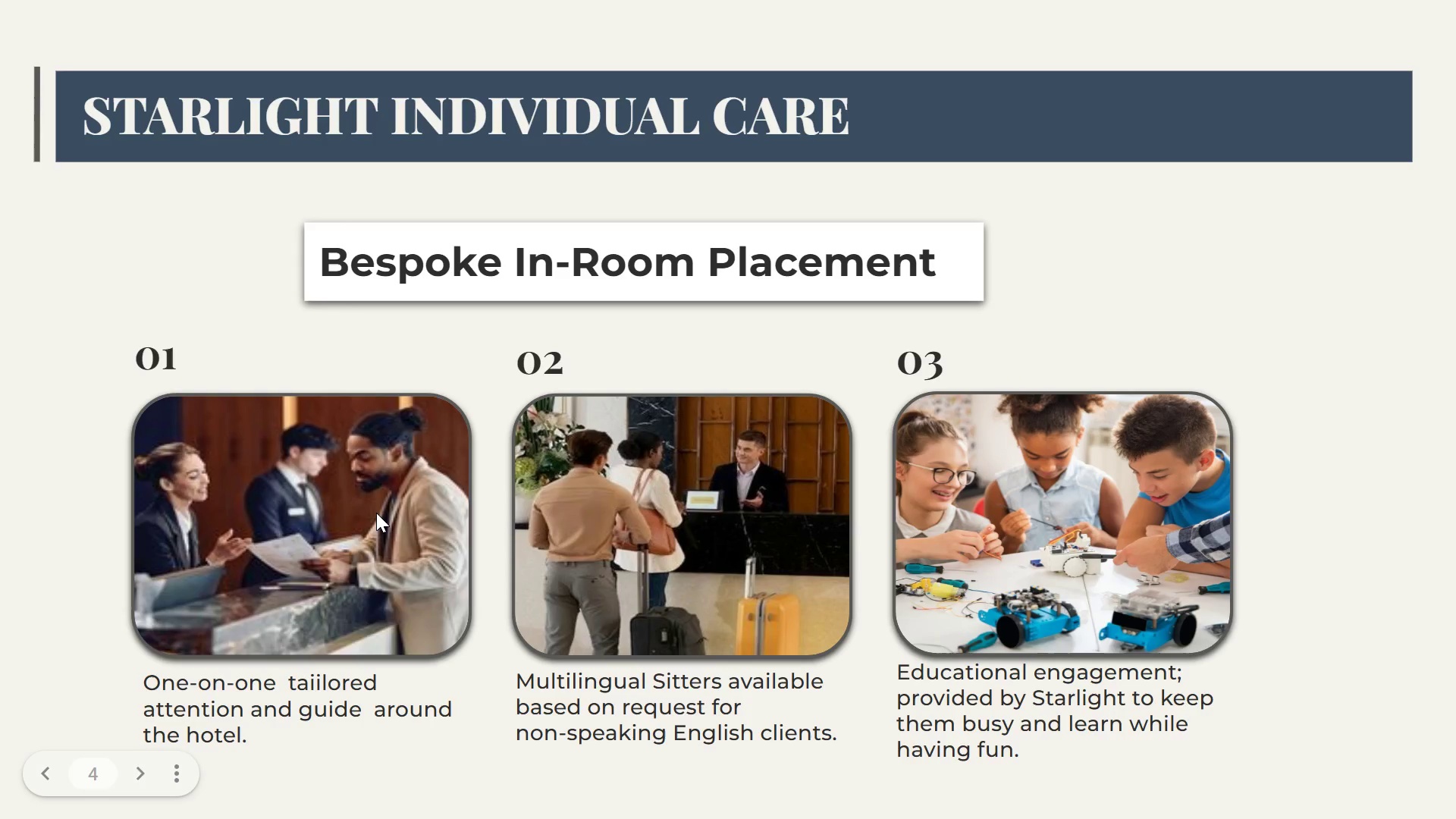 
key(ArrowRight)
 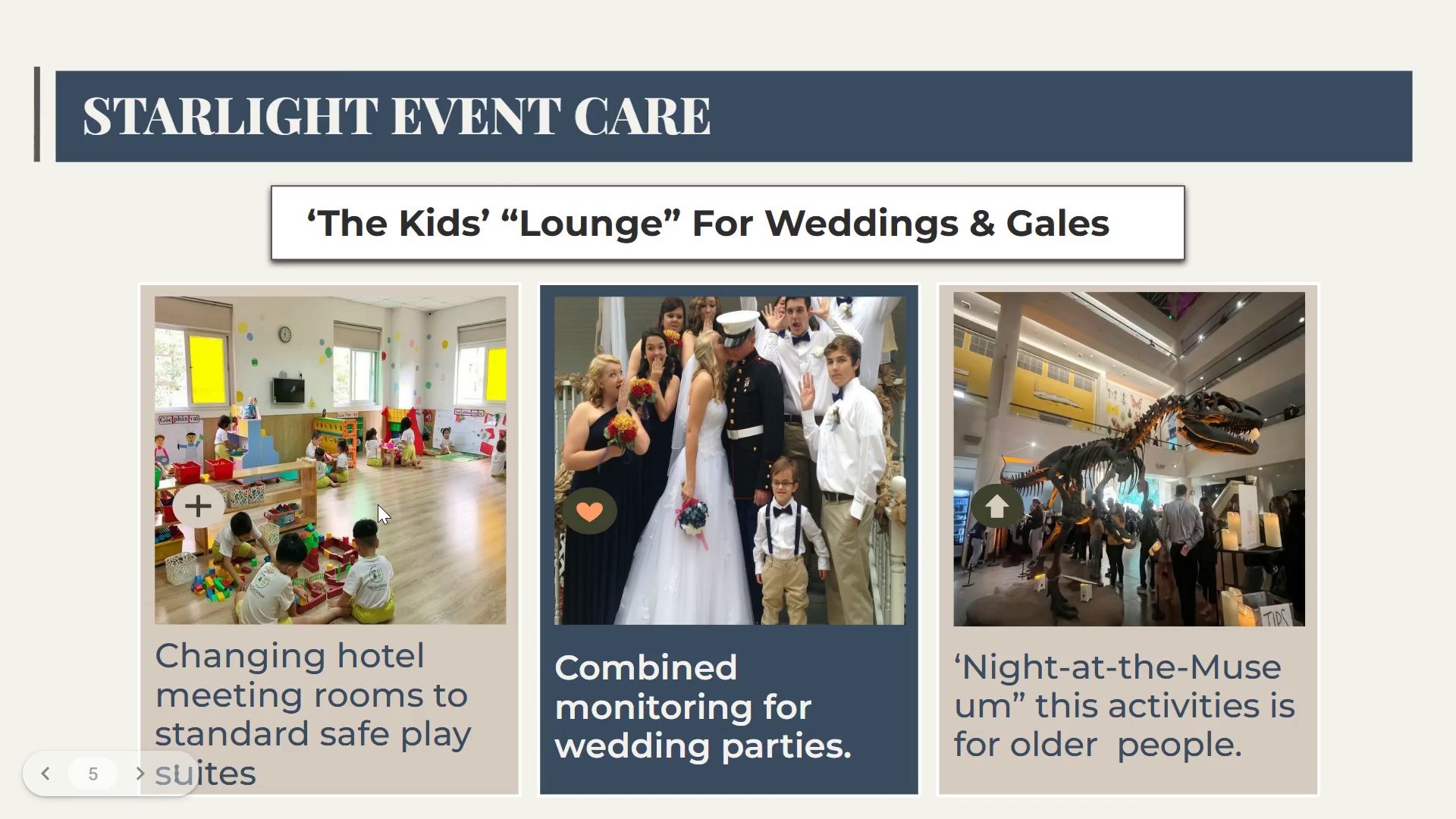 
key(ArrowRight)
 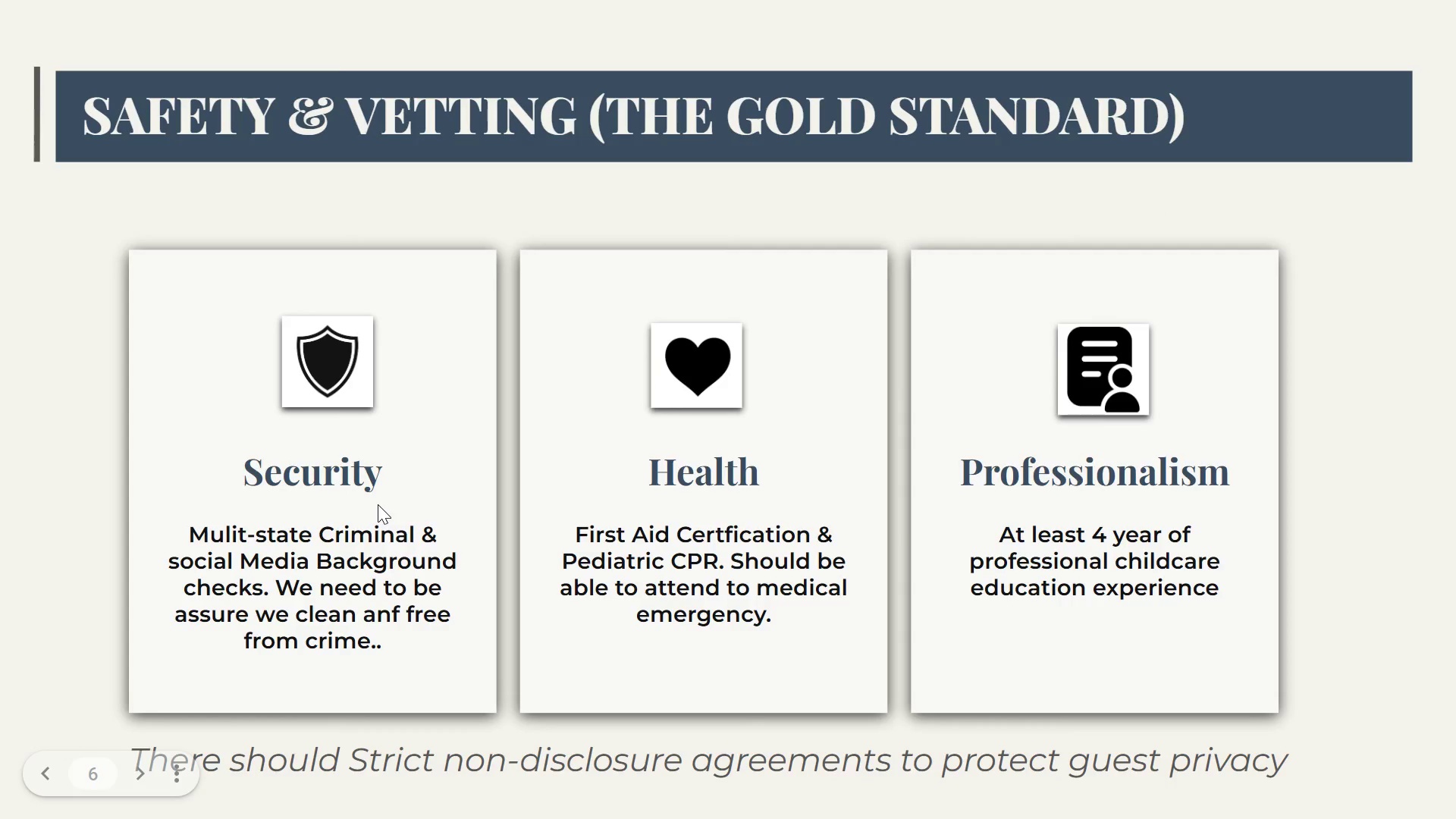 
key(ArrowRight)
 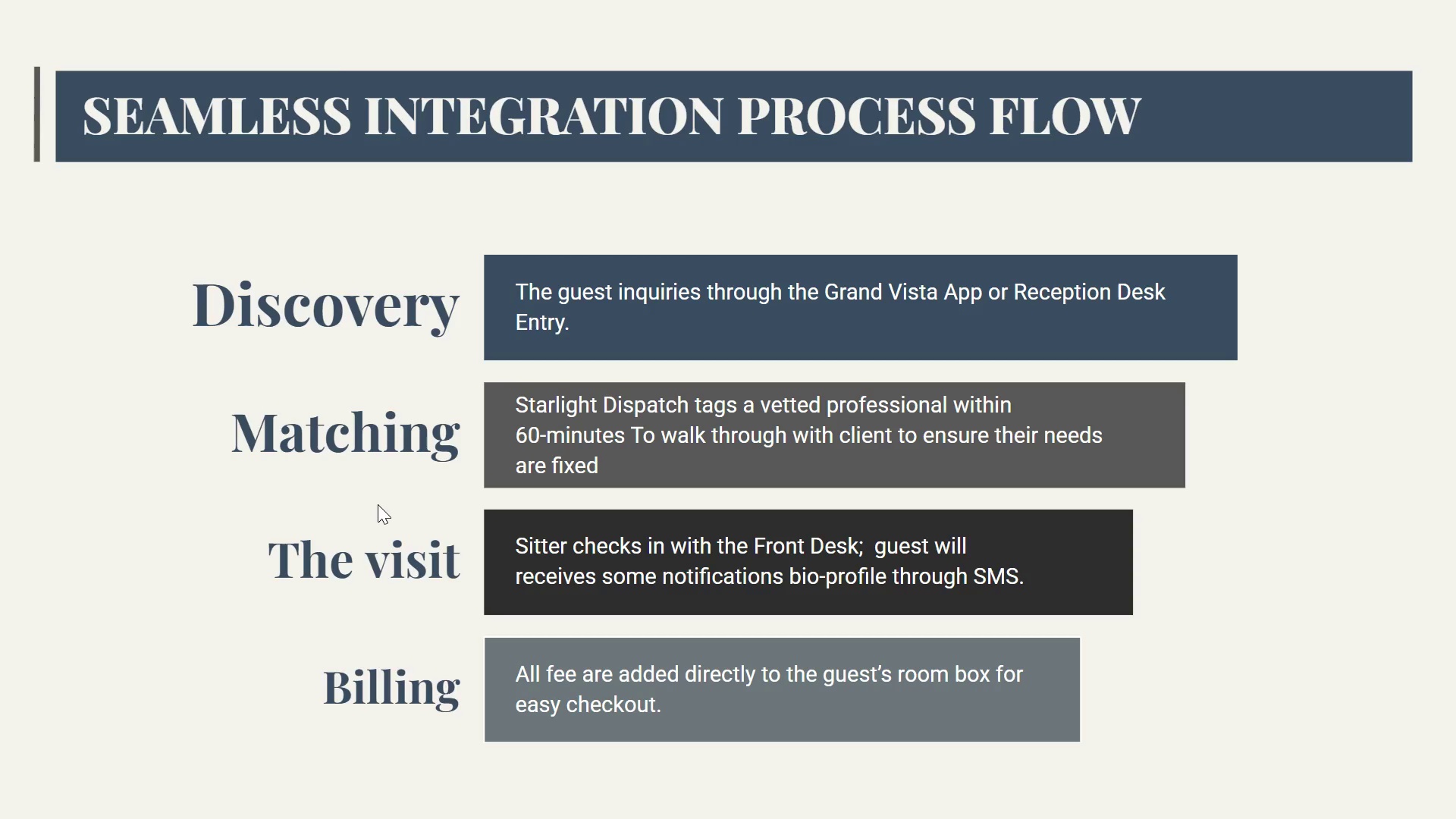 
key(ArrowLeft)
 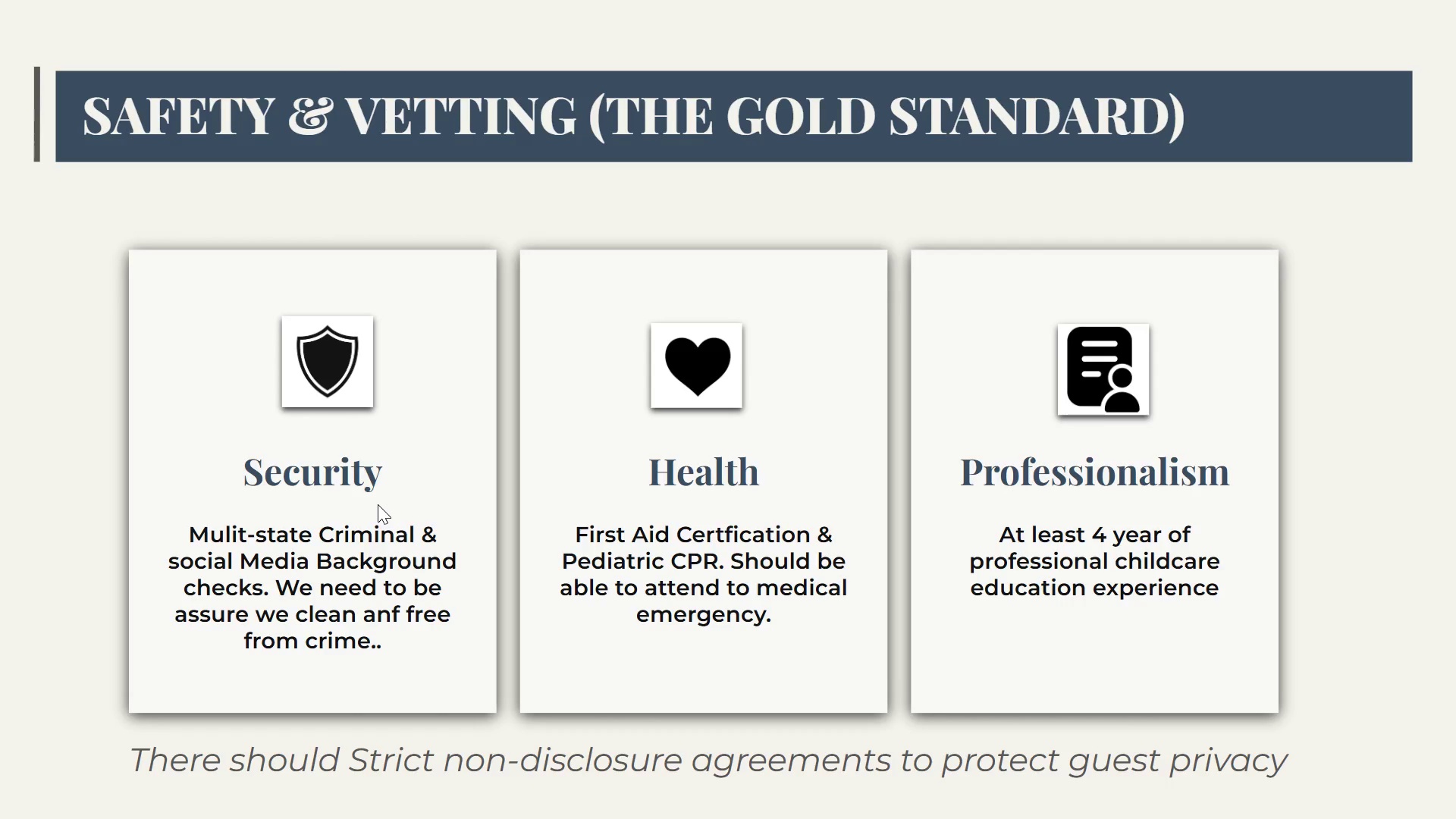 
key(ArrowRight)
 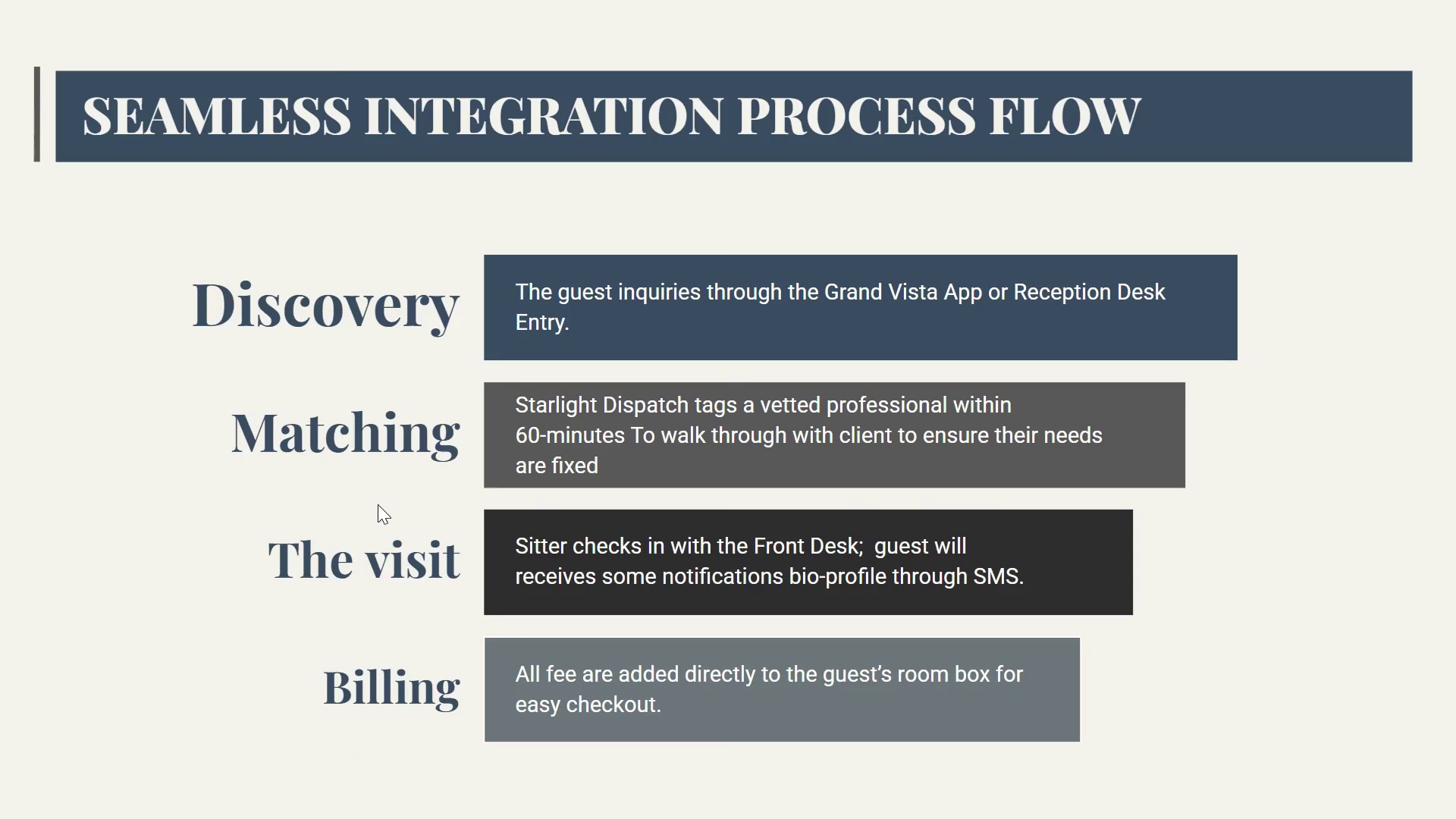 
key(ArrowRight)
 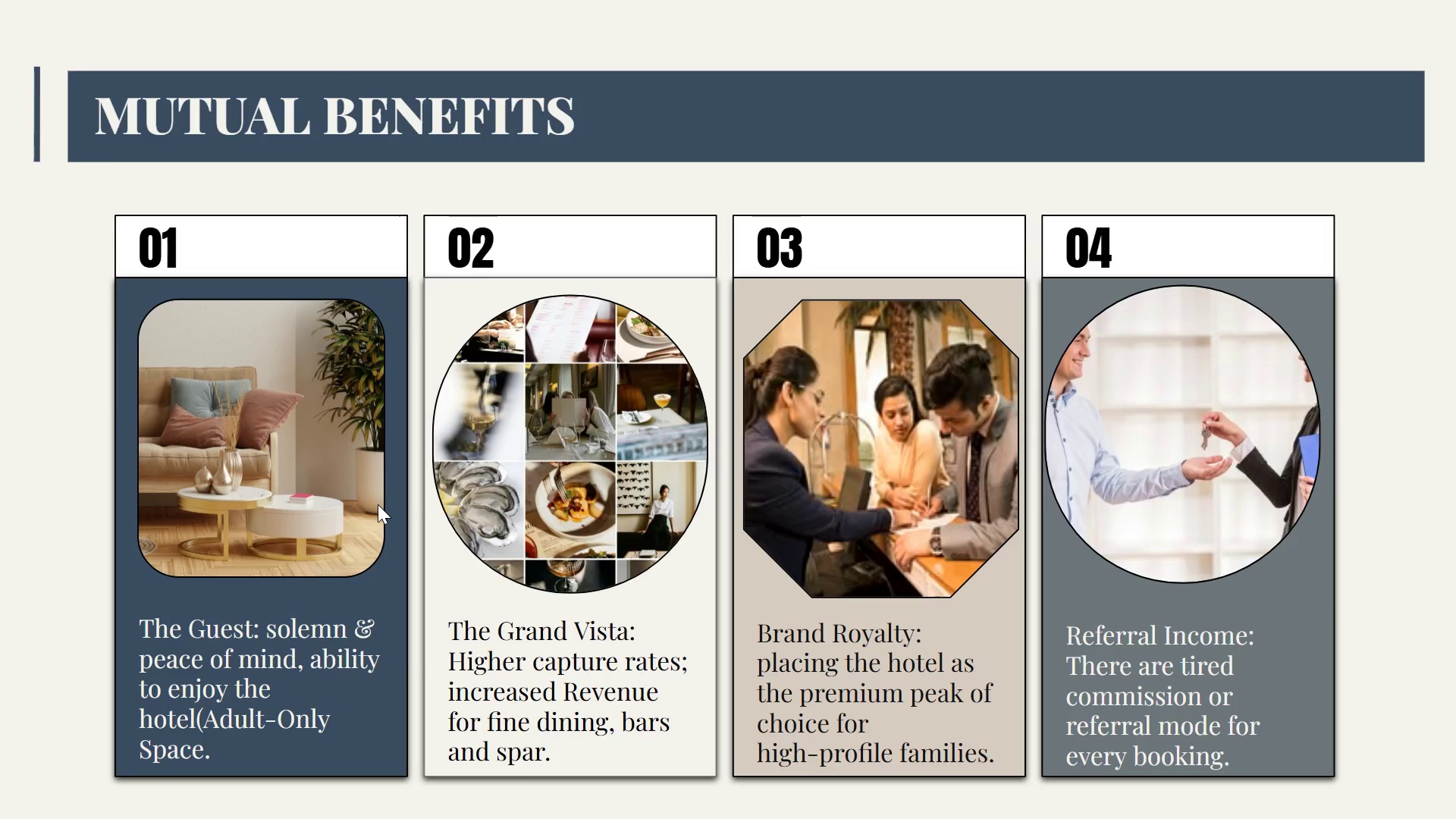 
key(ArrowLeft)
 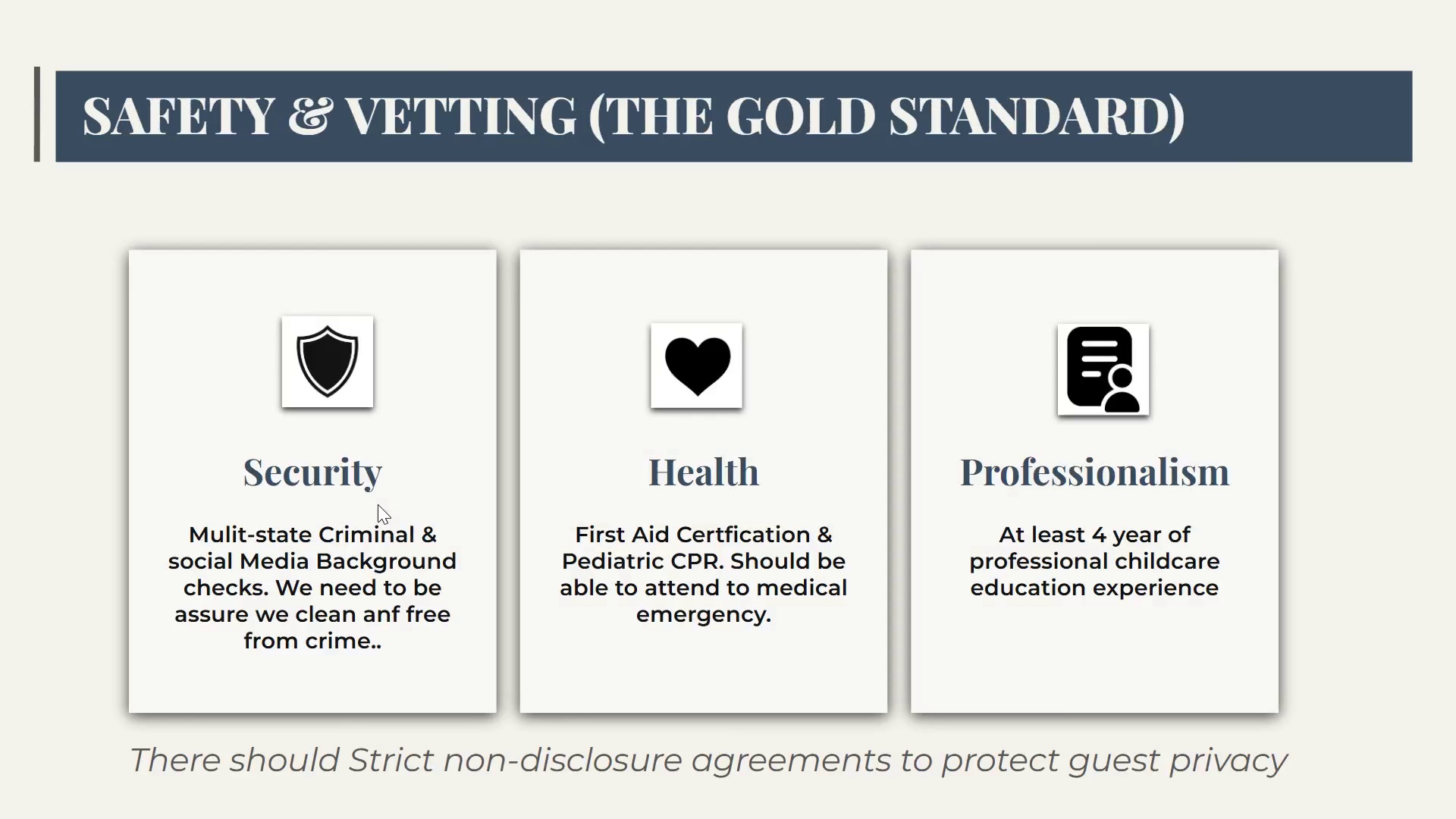 
key(ArrowLeft)
 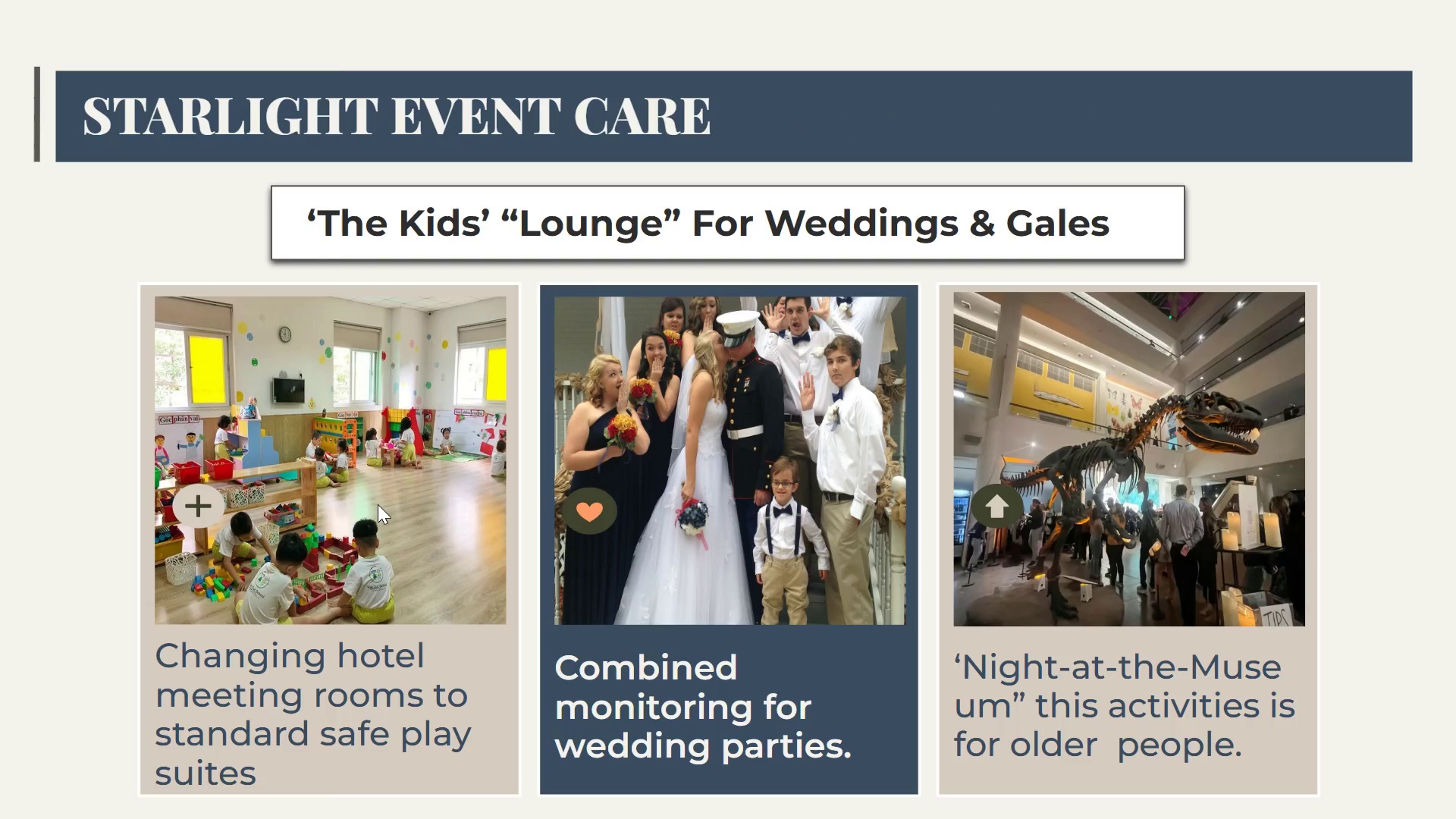 
key(ArrowLeft)
 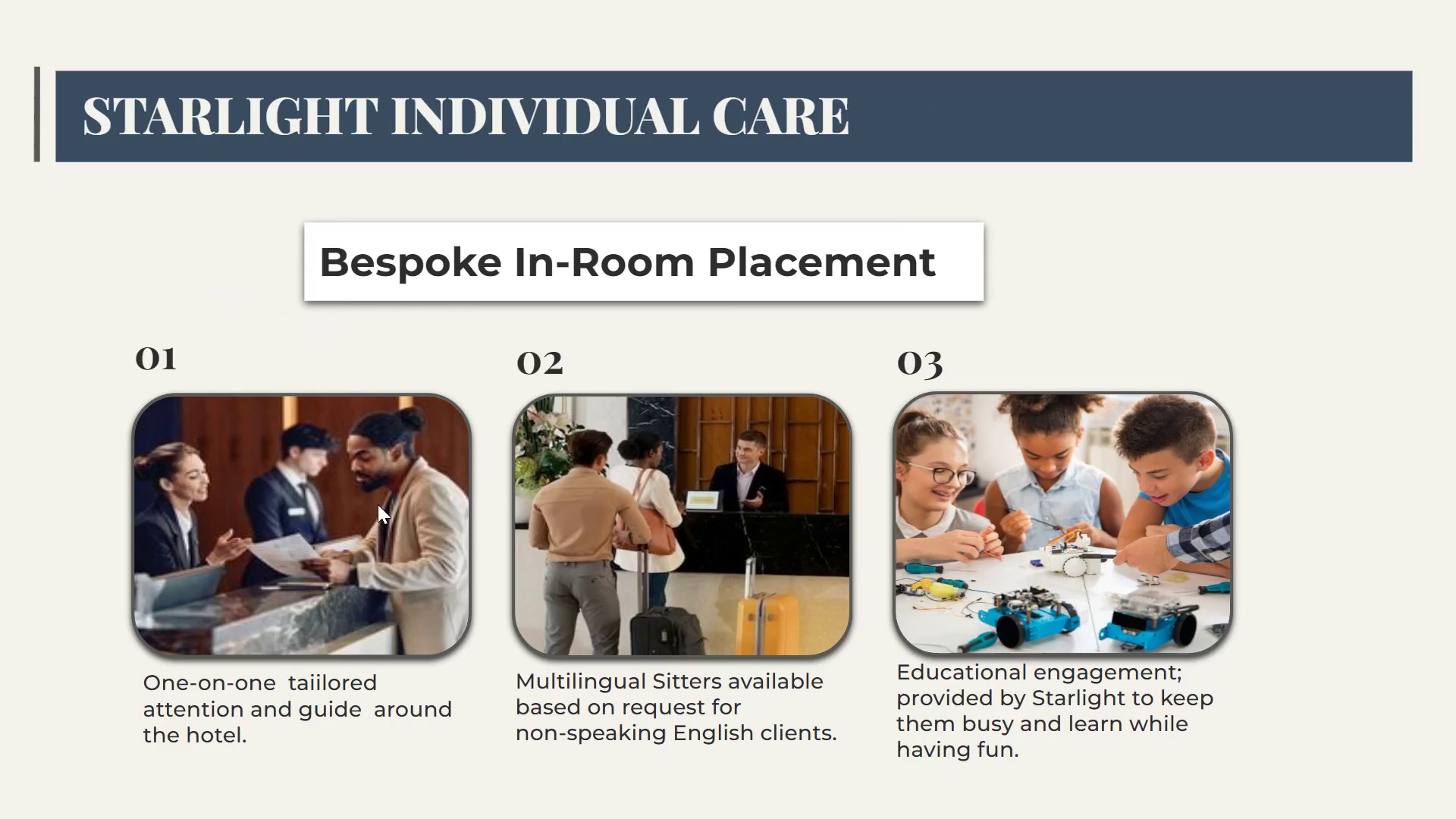 
key(ArrowLeft)
 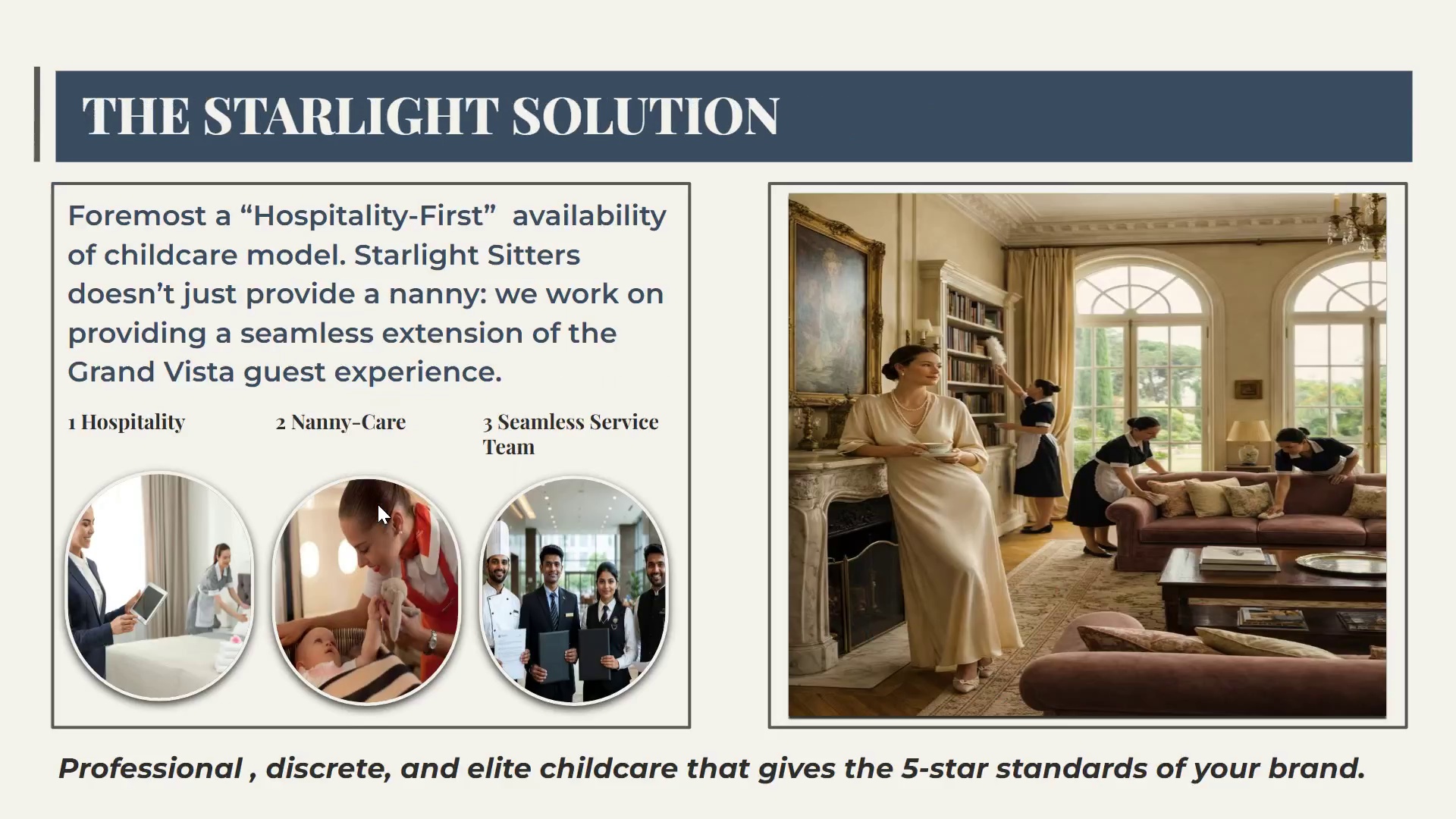 
key(ArrowLeft)
 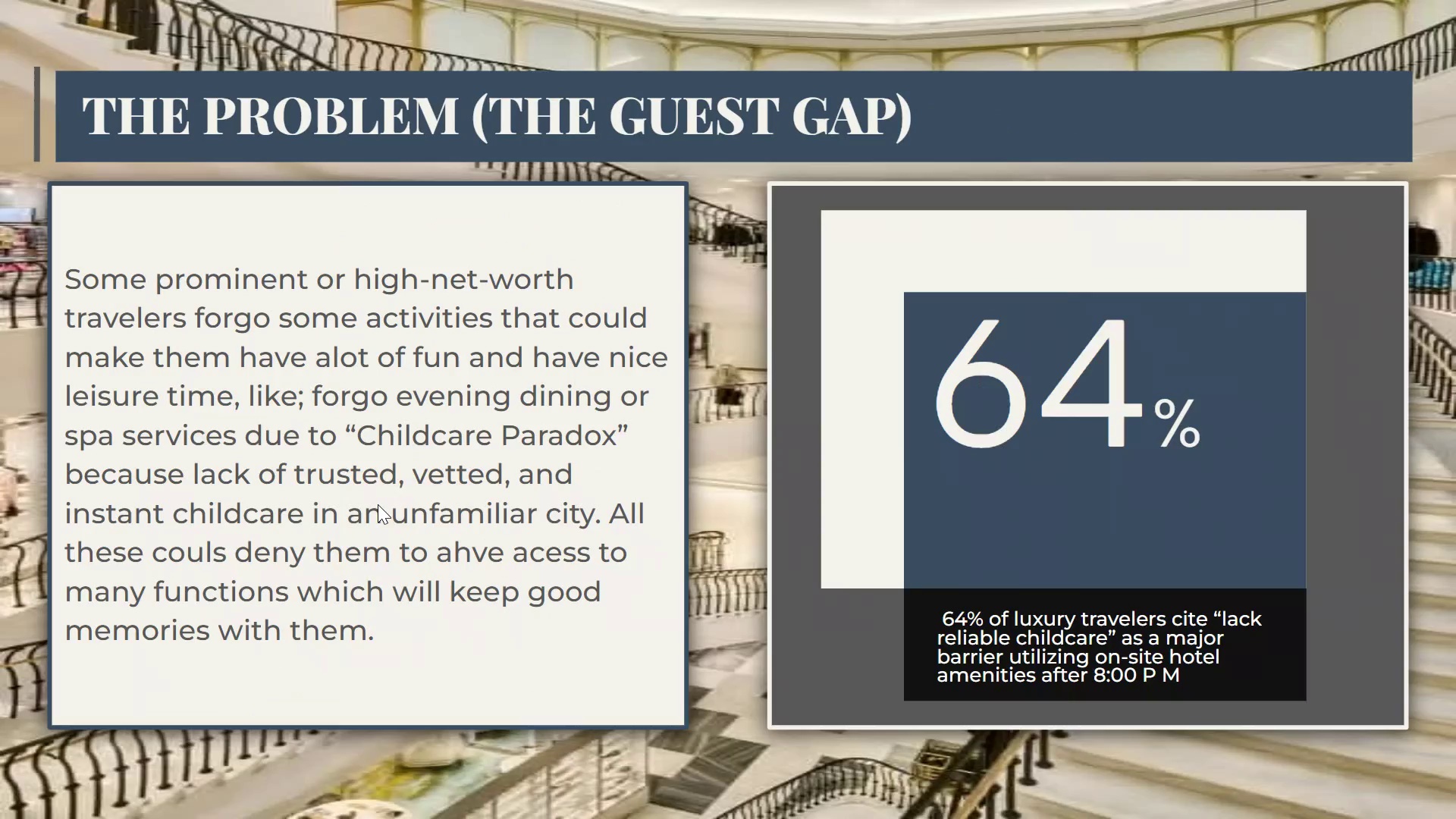 
key(ArrowLeft)
 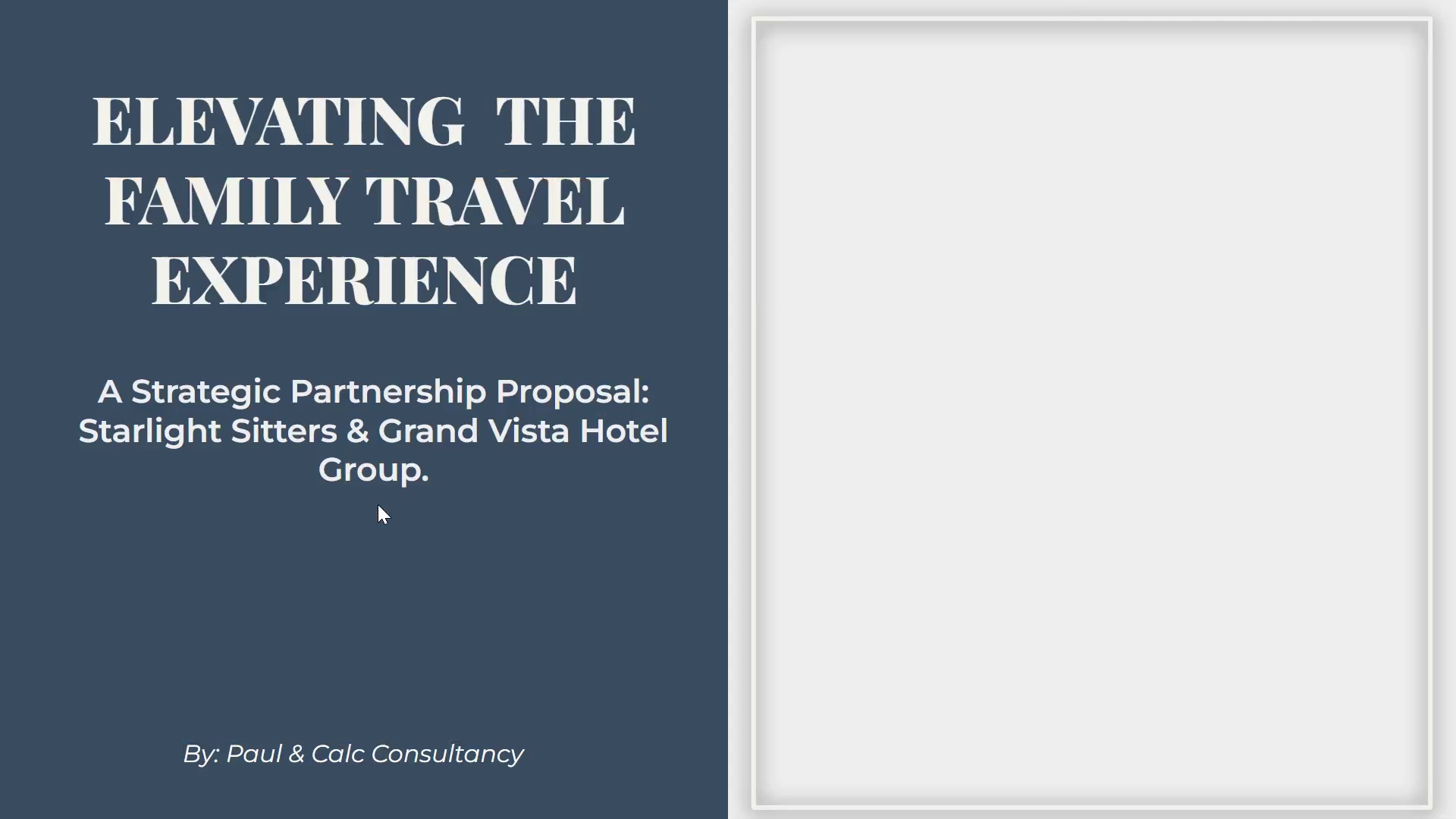 
key(ArrowLeft)
 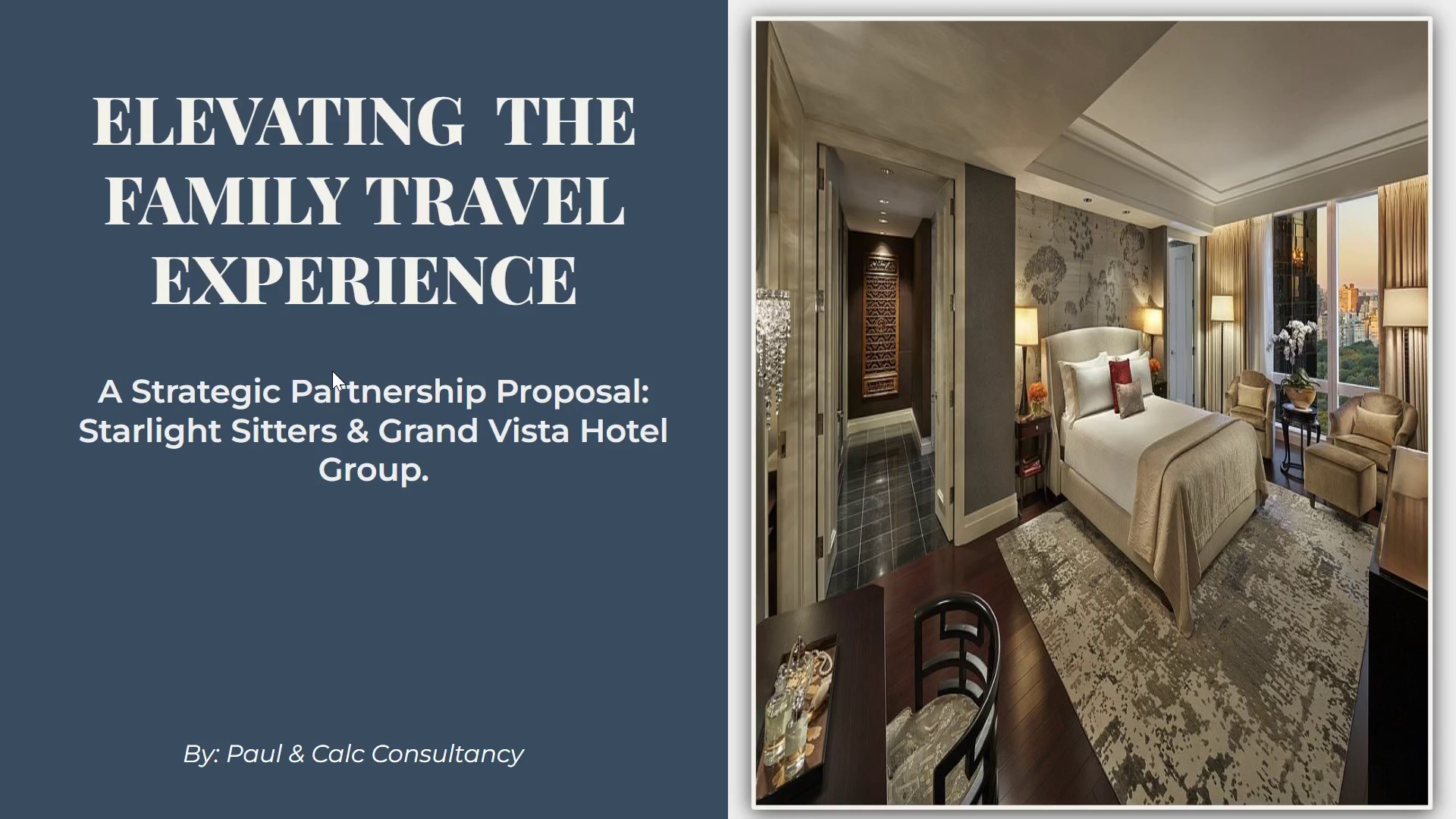 
wait(16.58)
 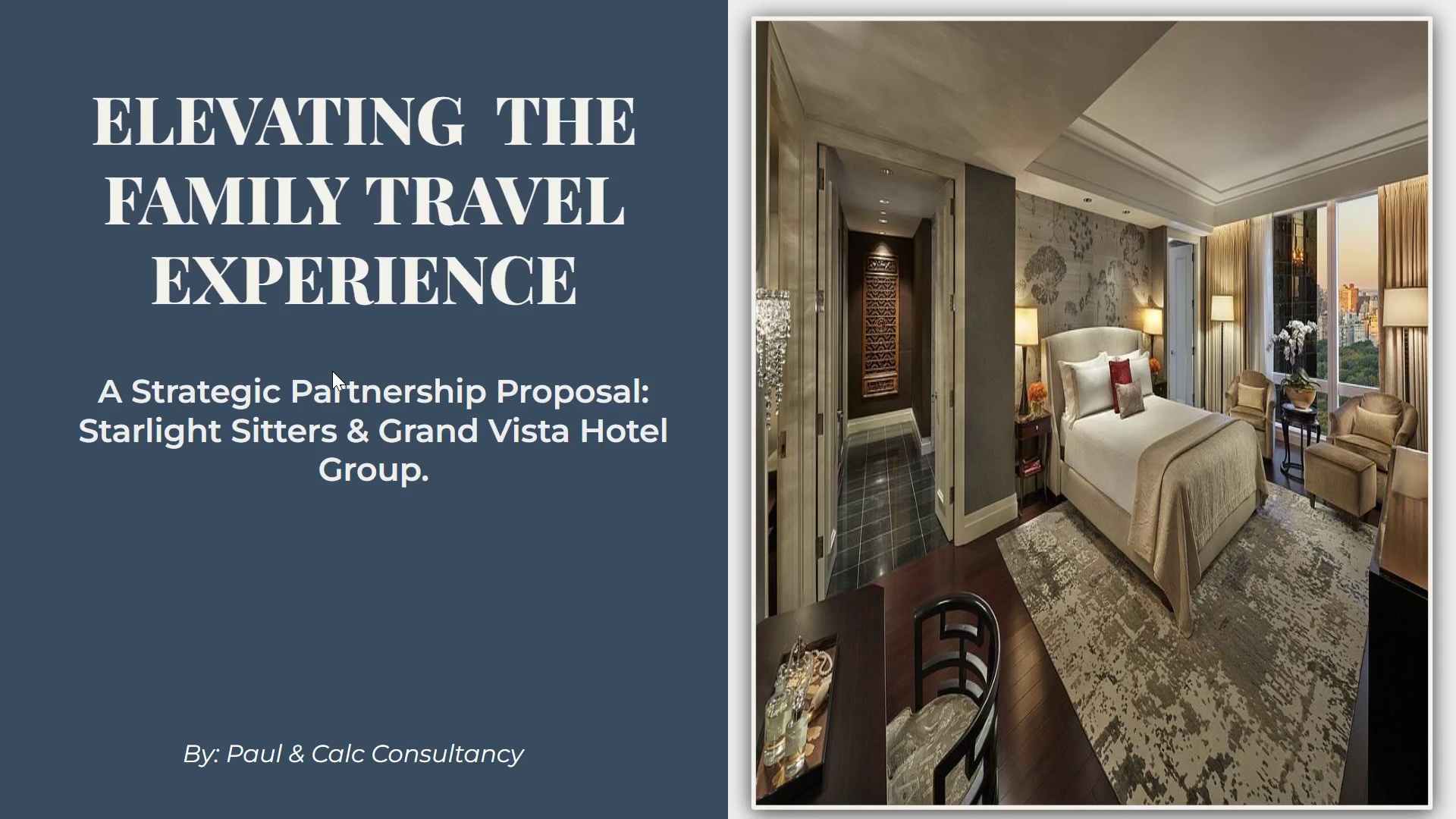 
key(ArrowRight)
 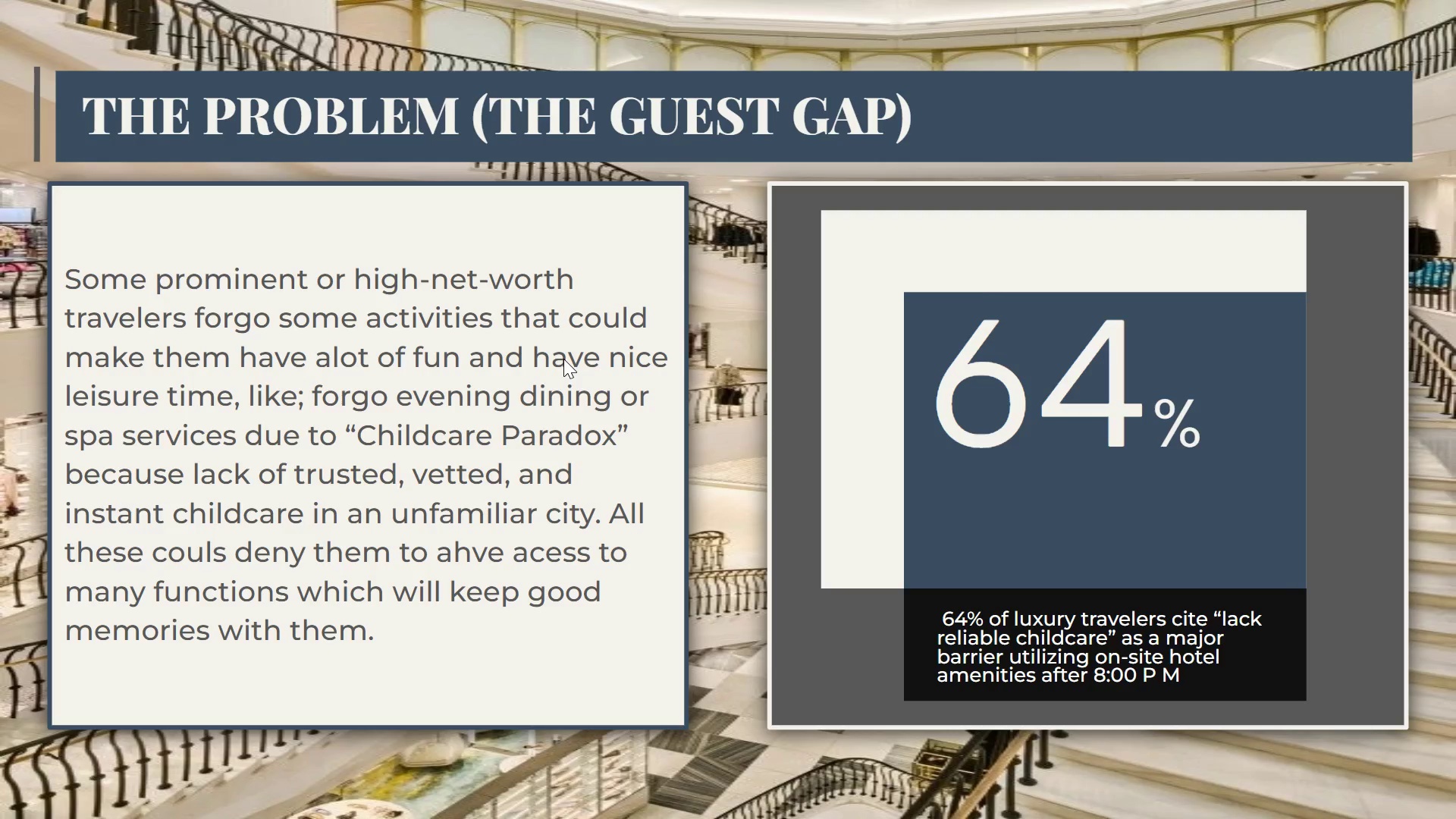 
key(ArrowRight)
 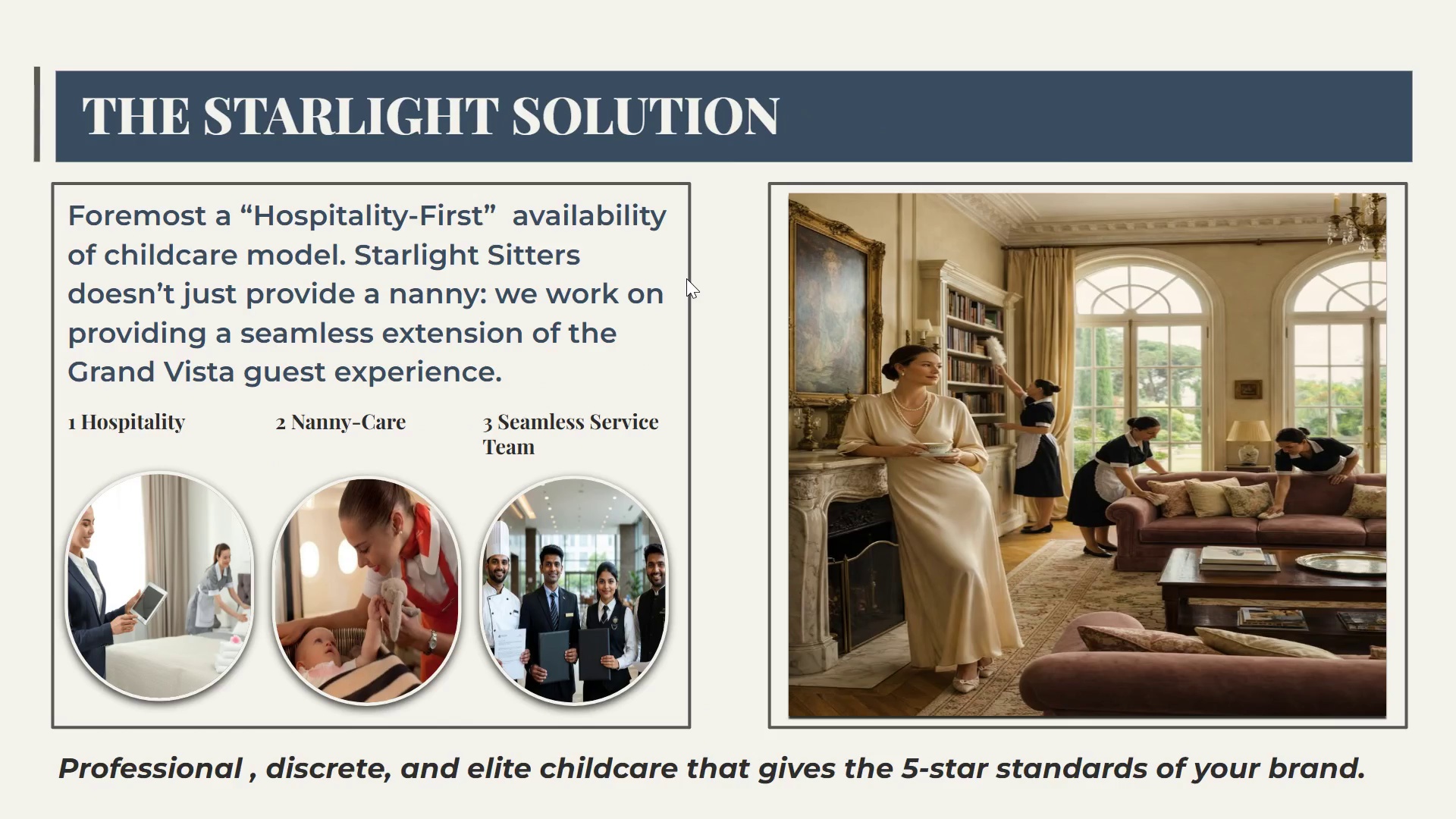 
key(ArrowLeft)
 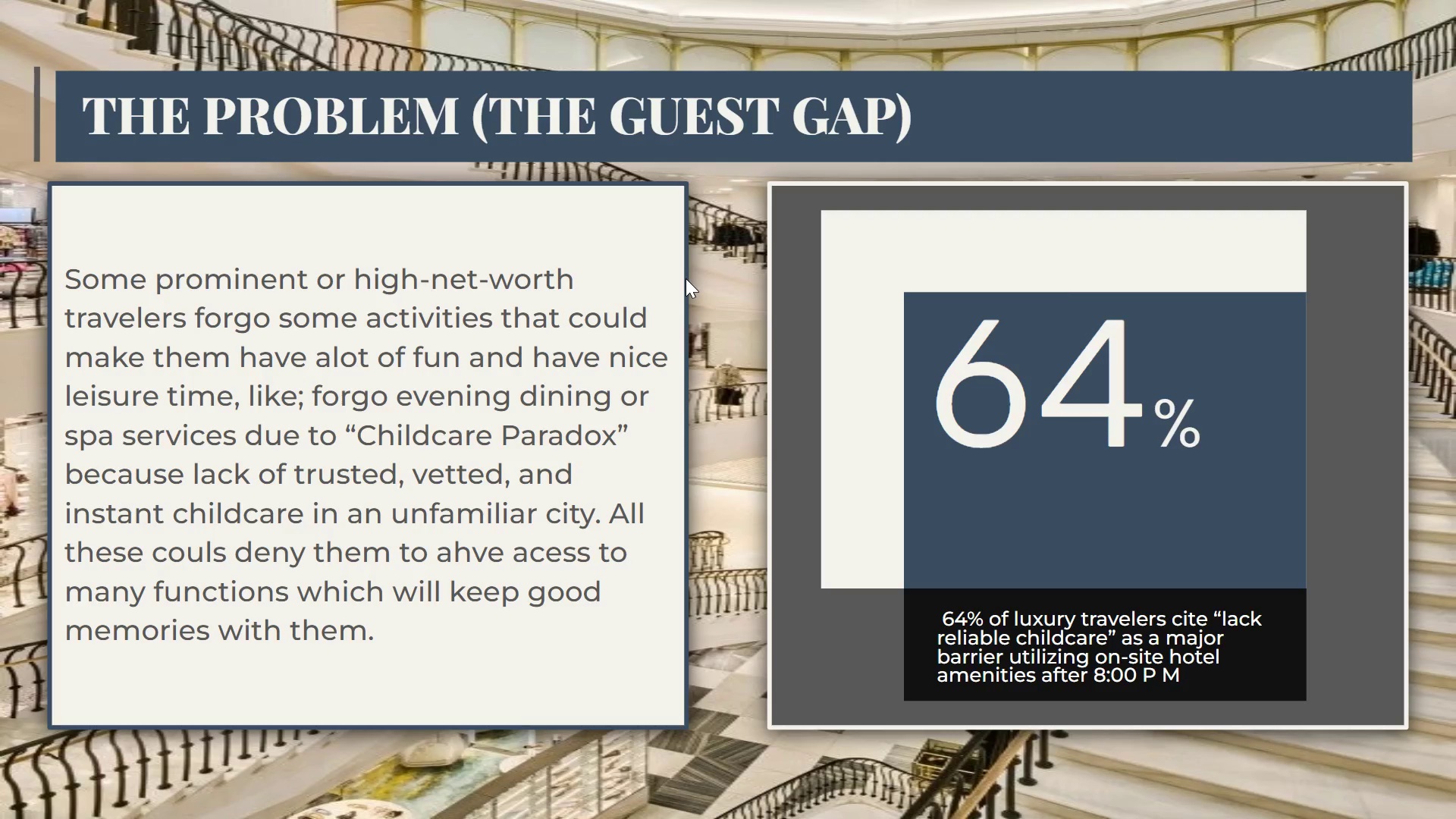 
key(ArrowRight)
 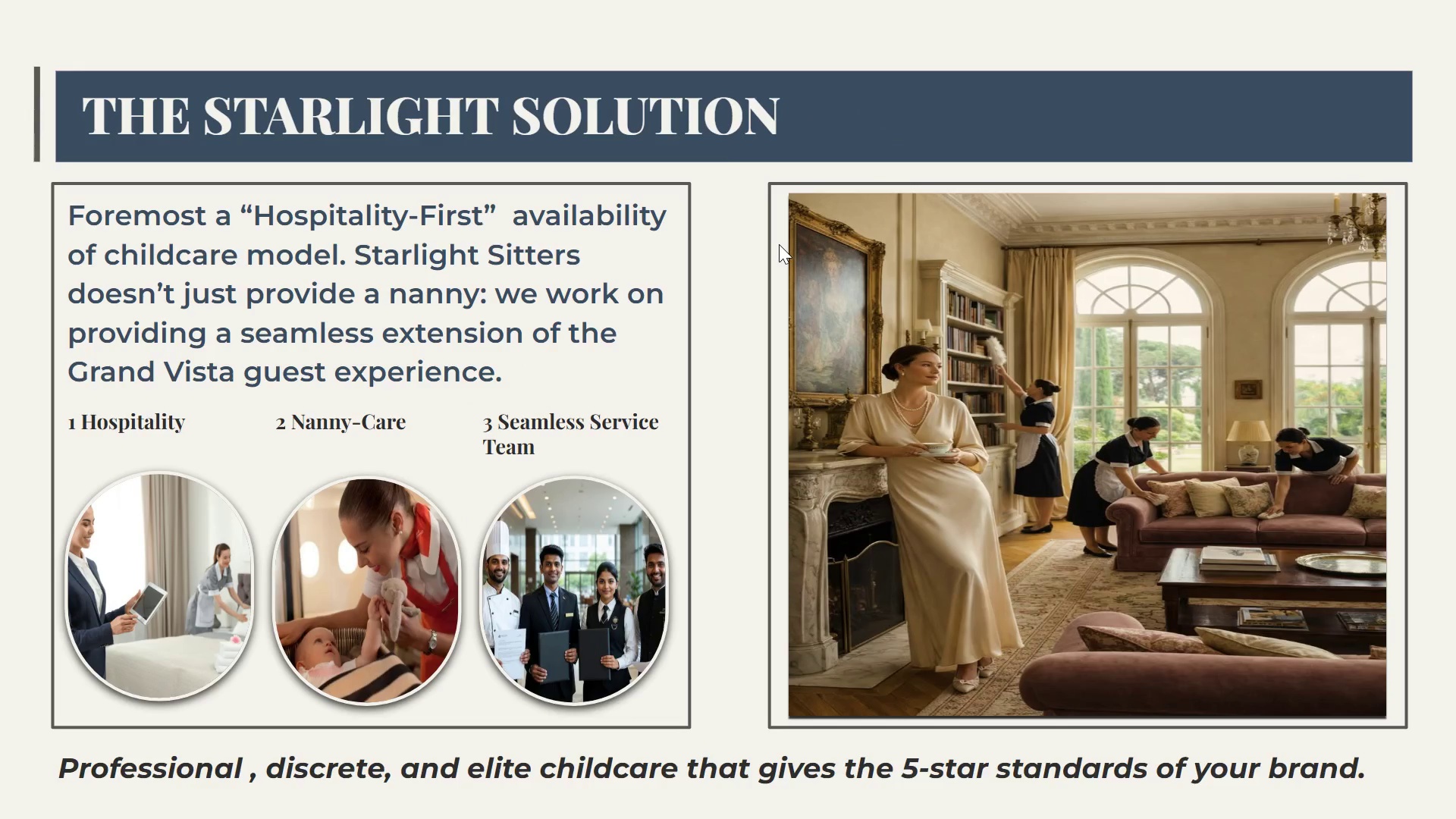 
left_click([779, 246])
 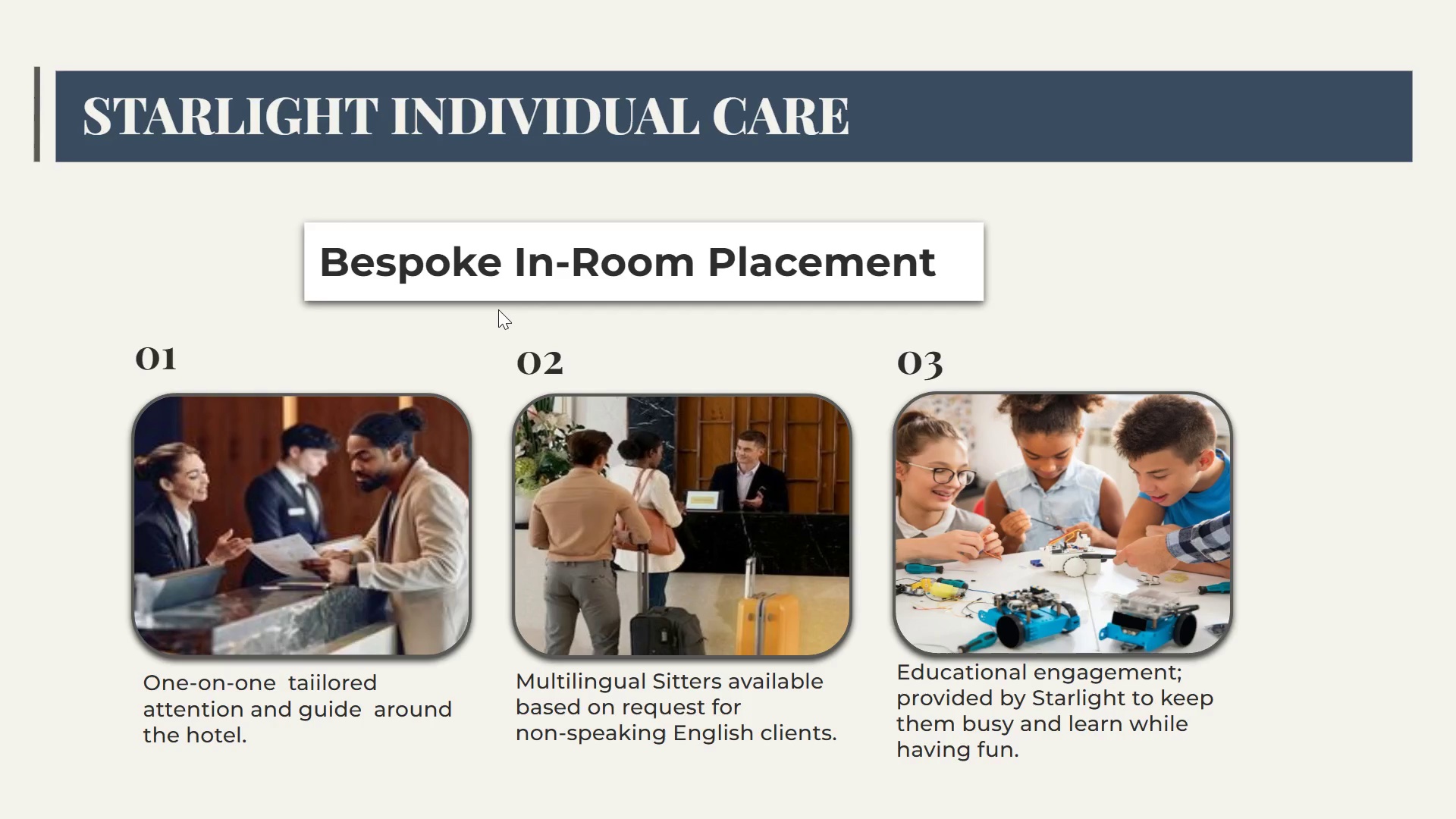 
key(ArrowLeft)
 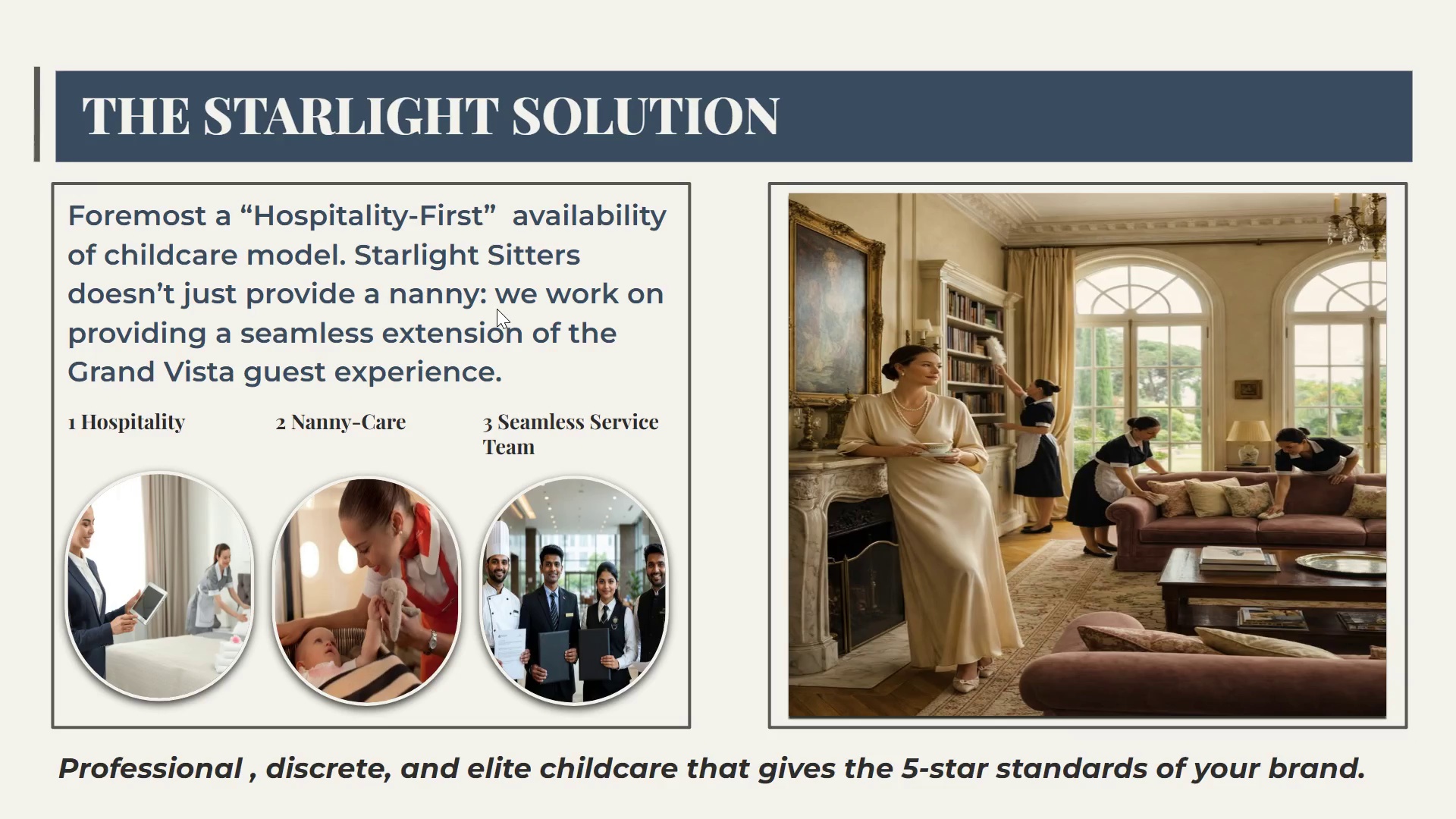 
key(Escape)
 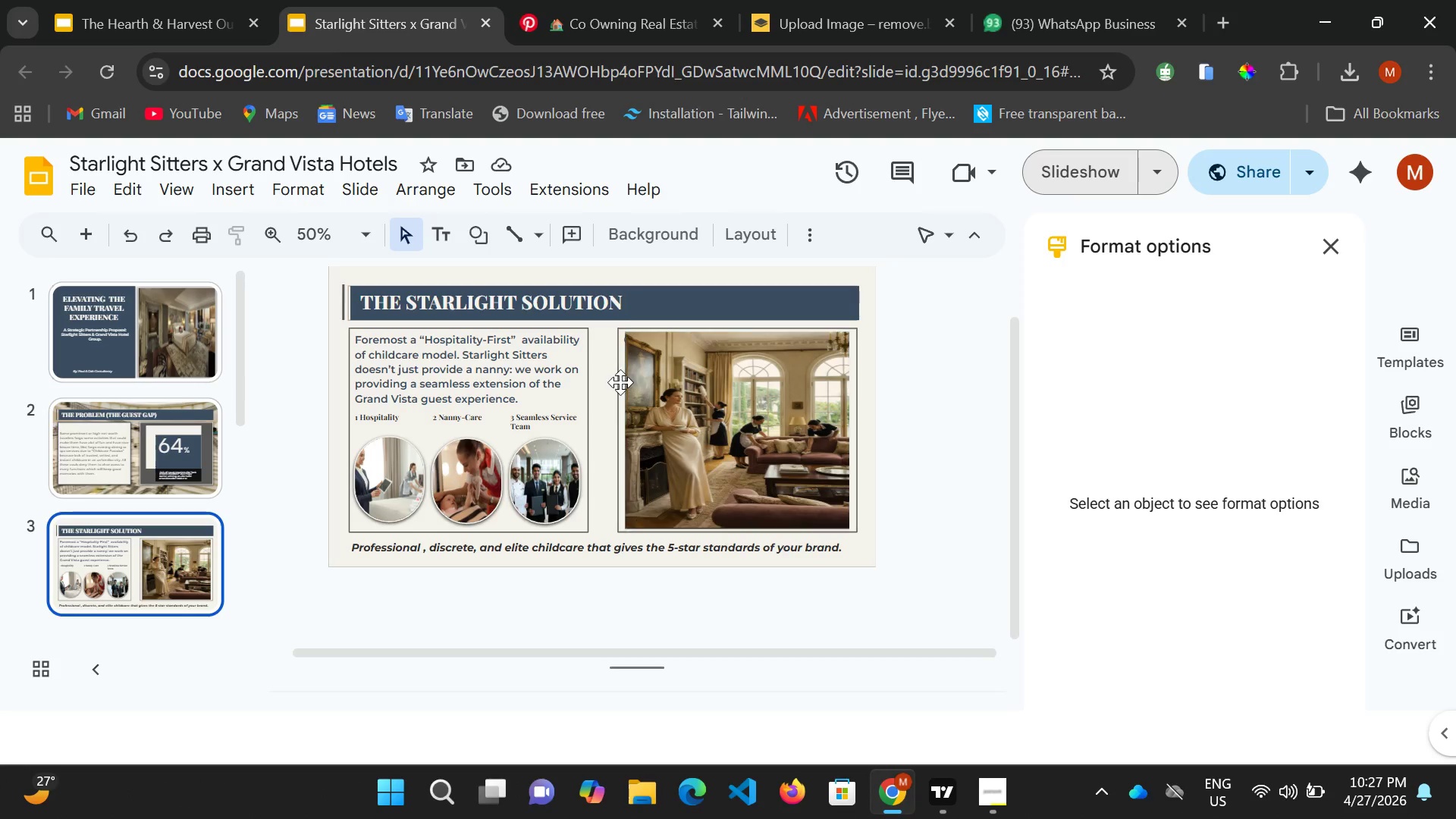 
left_click([620, 382])
 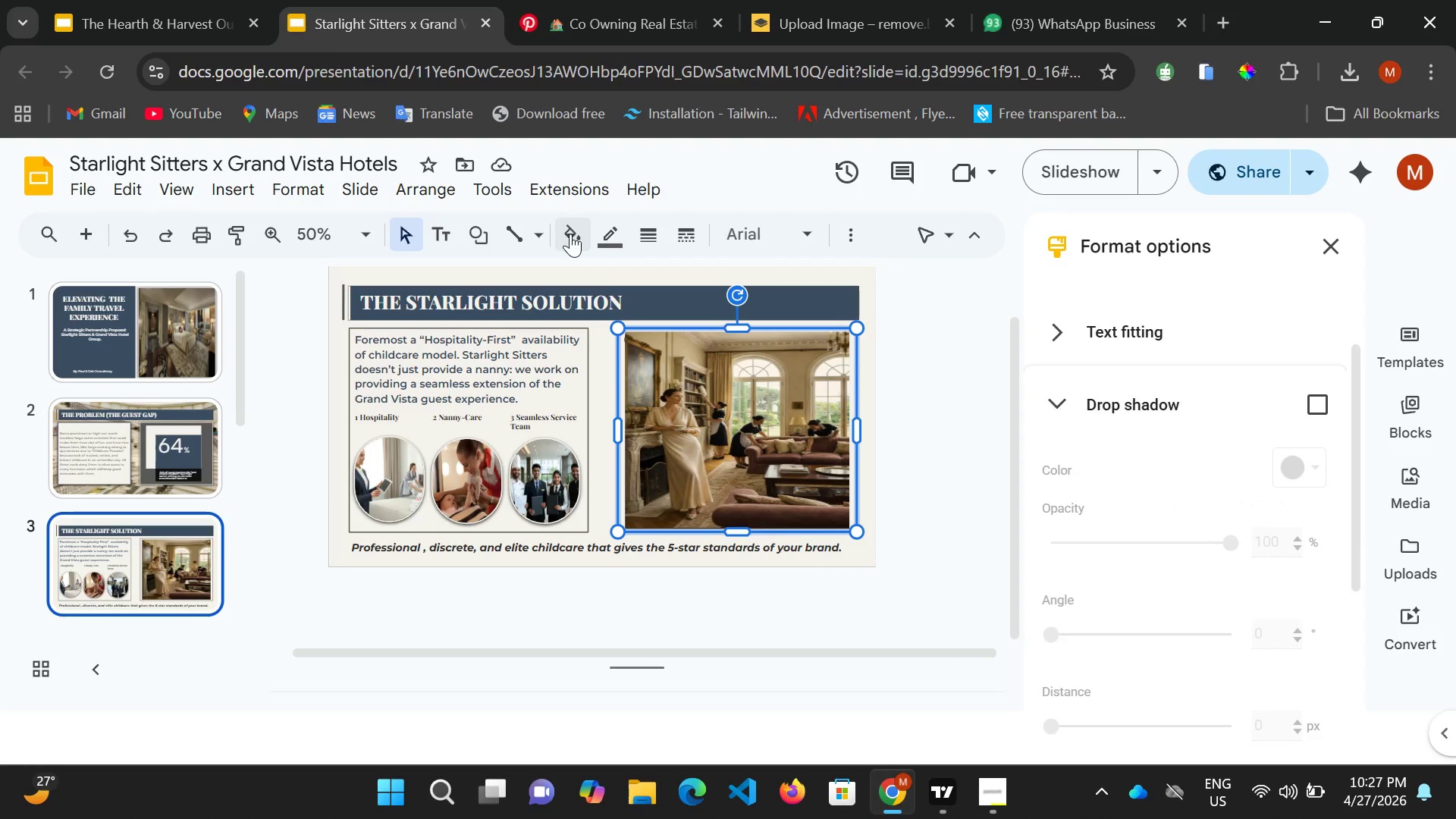 
left_click([570, 234])
 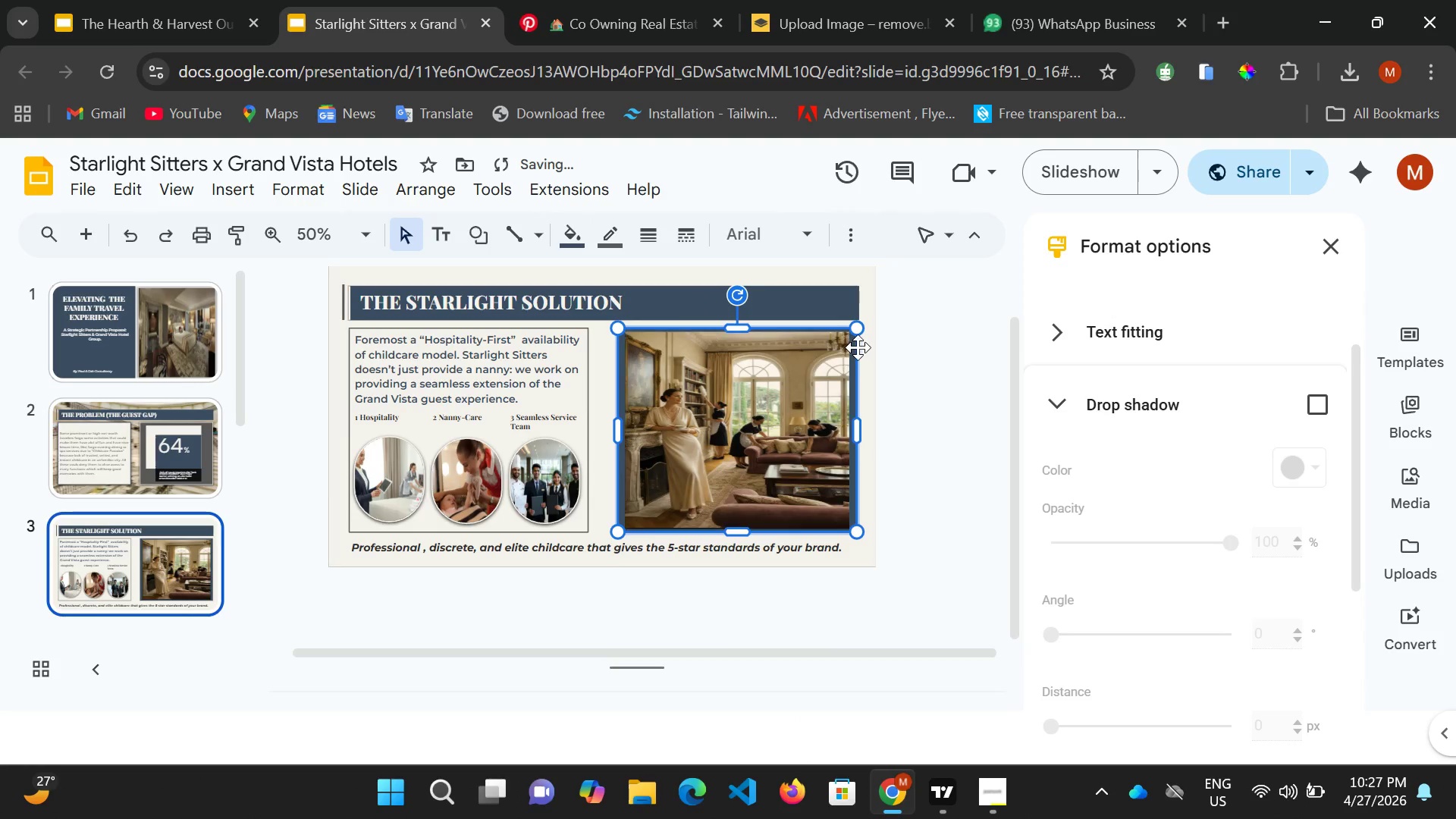 
left_click([615, 250])
 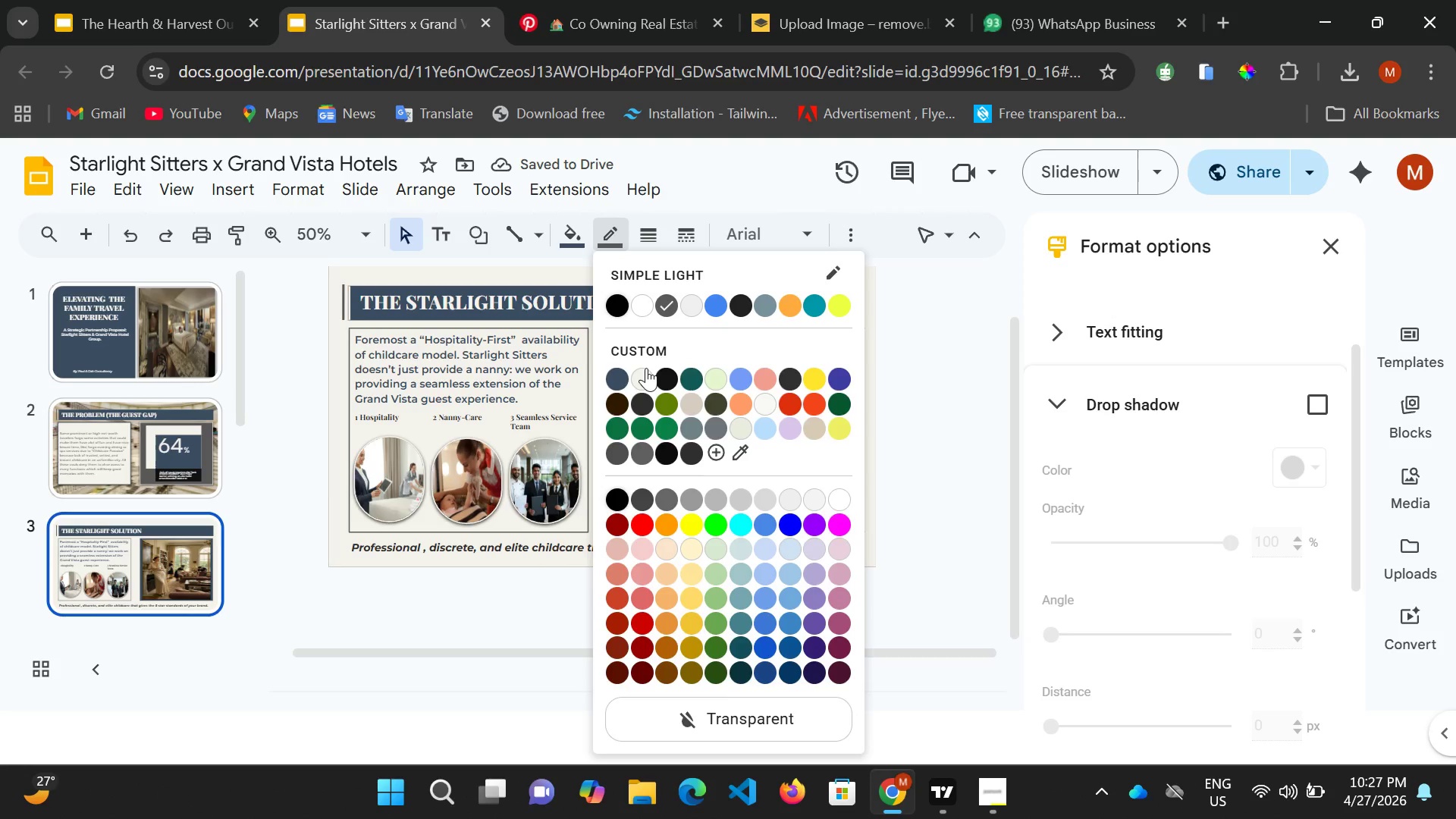 
left_click([645, 368])
 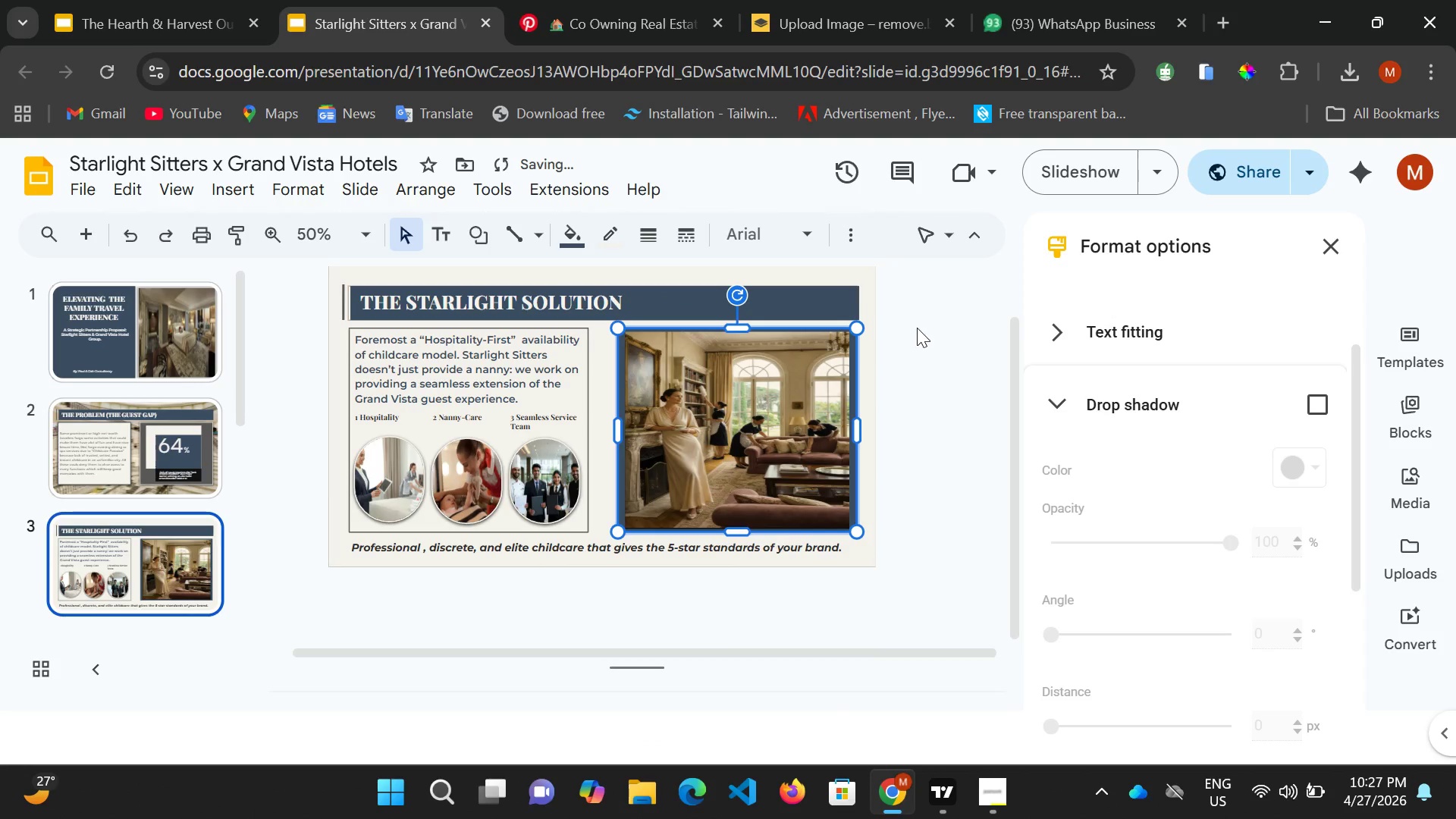 
left_click([917, 328])
 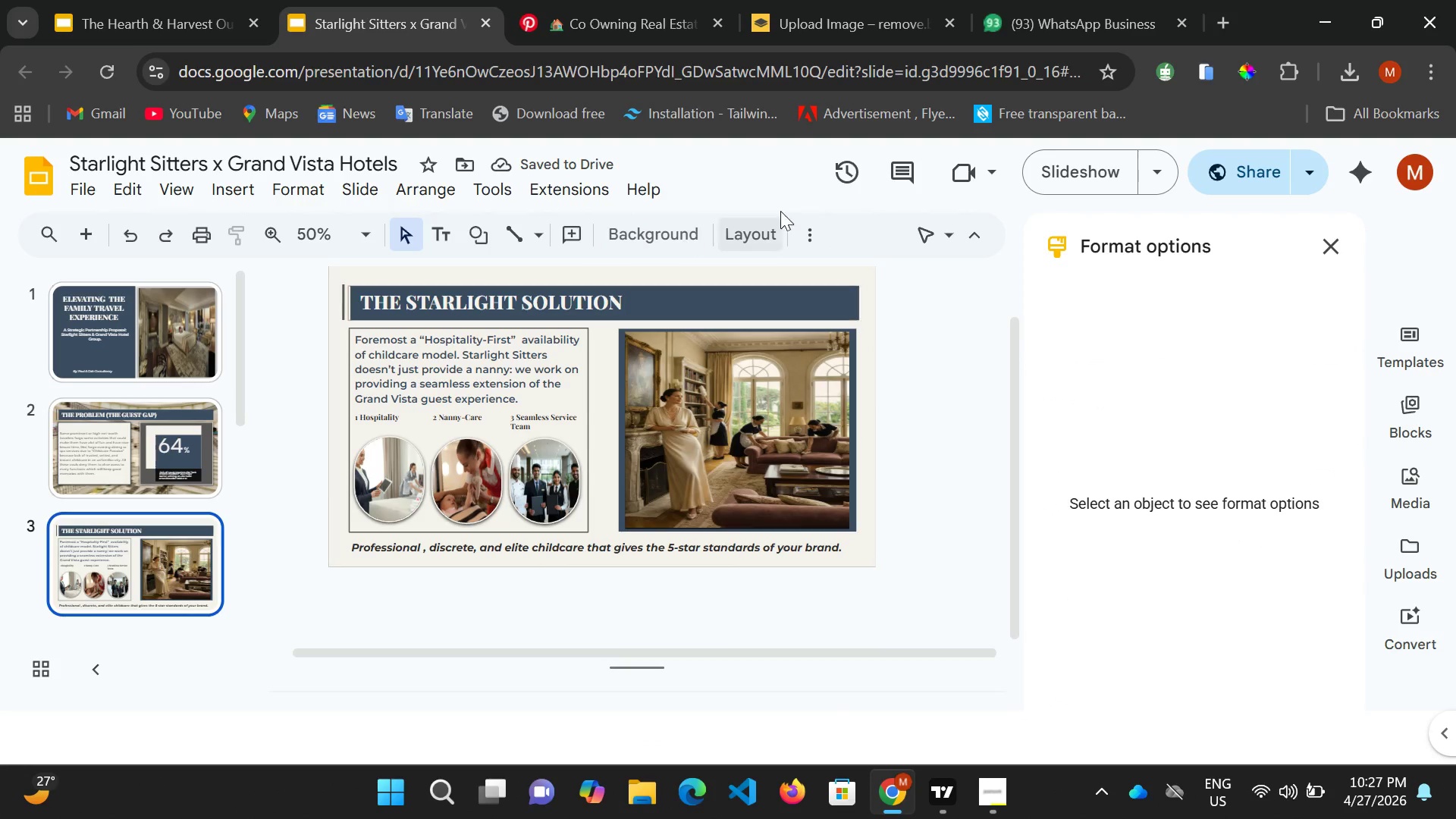 
left_click([1070, 178])
 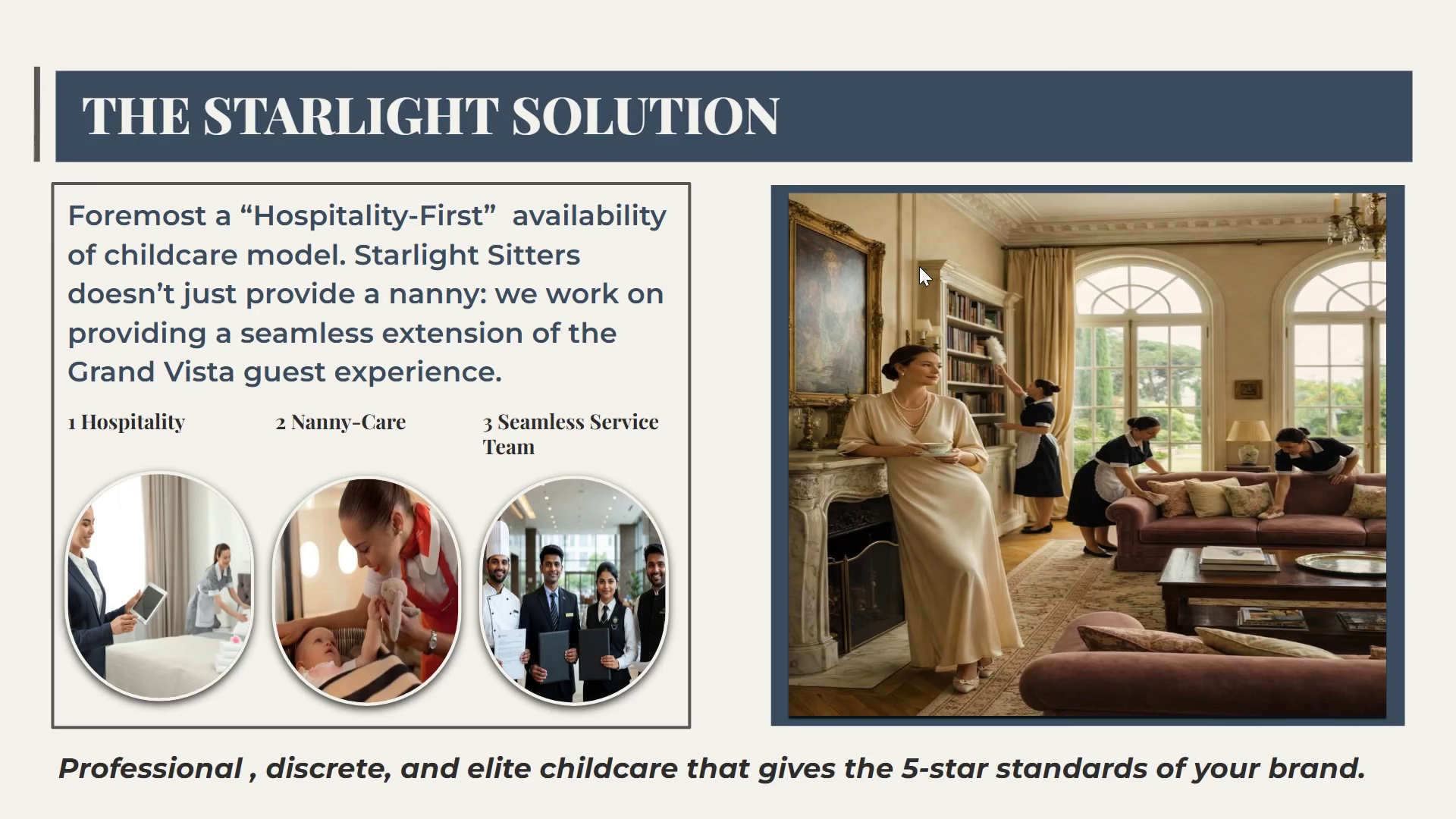 
wait(17.05)
 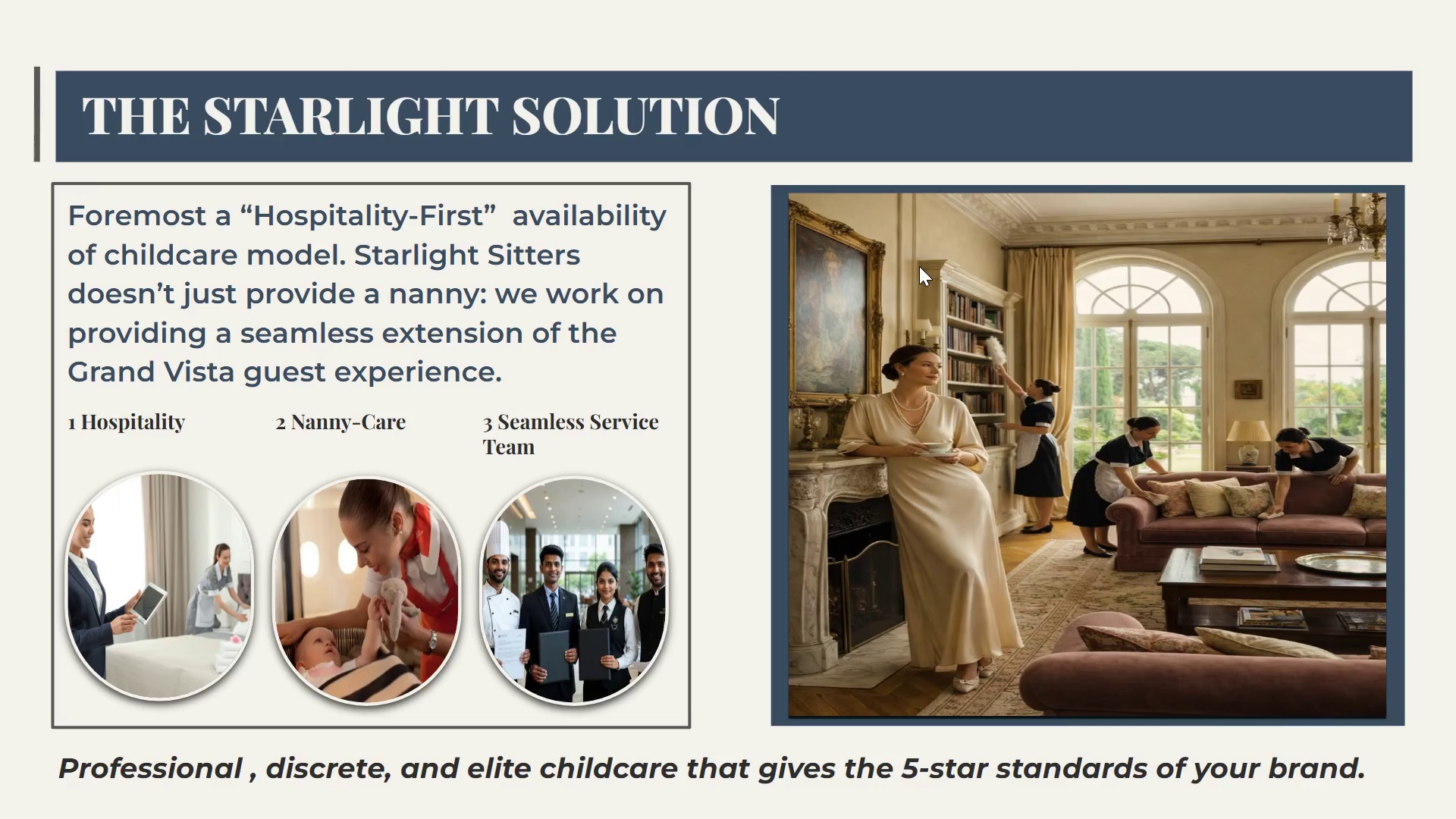 
key(Escape)
 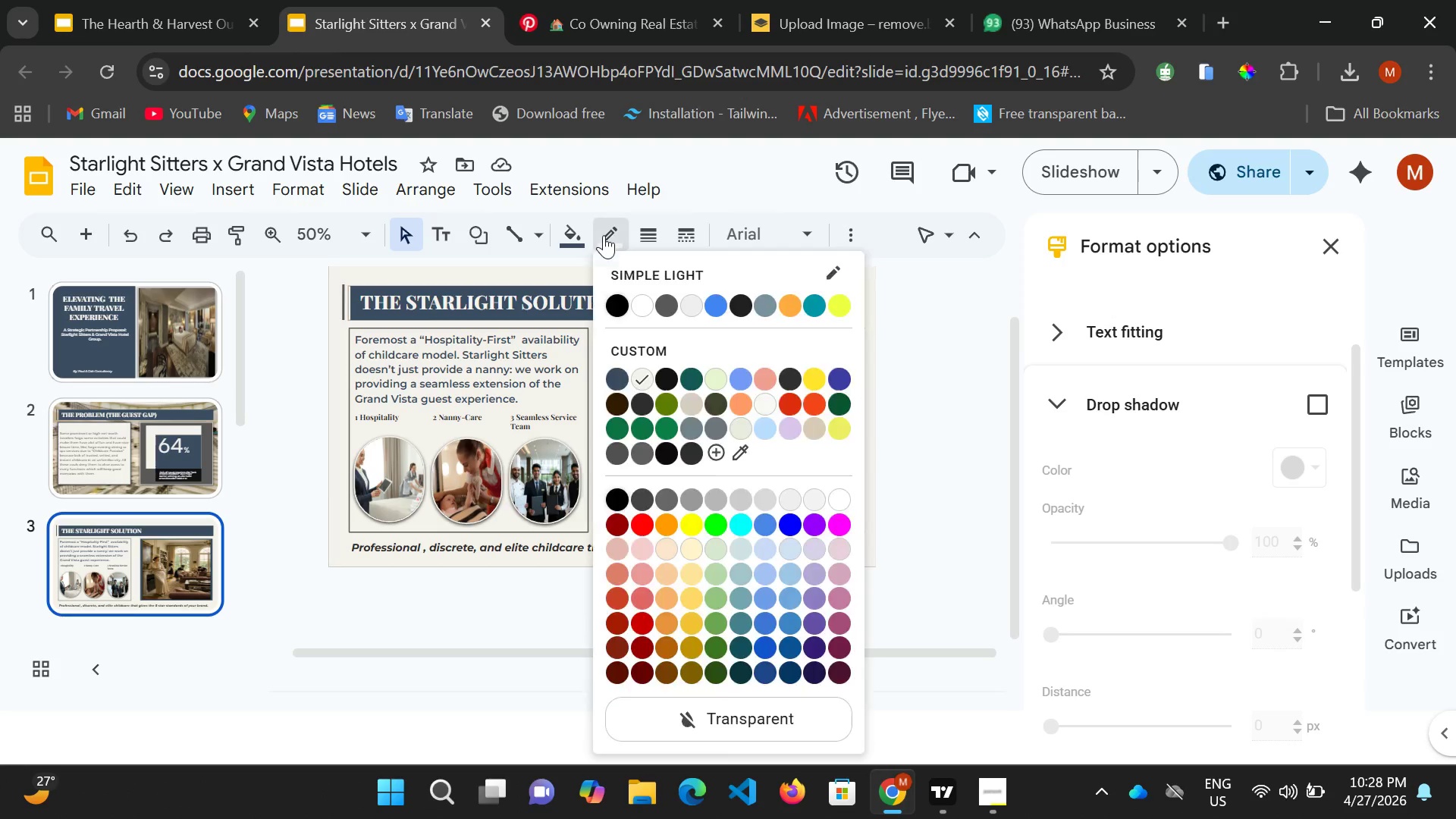 
wait(5.28)
 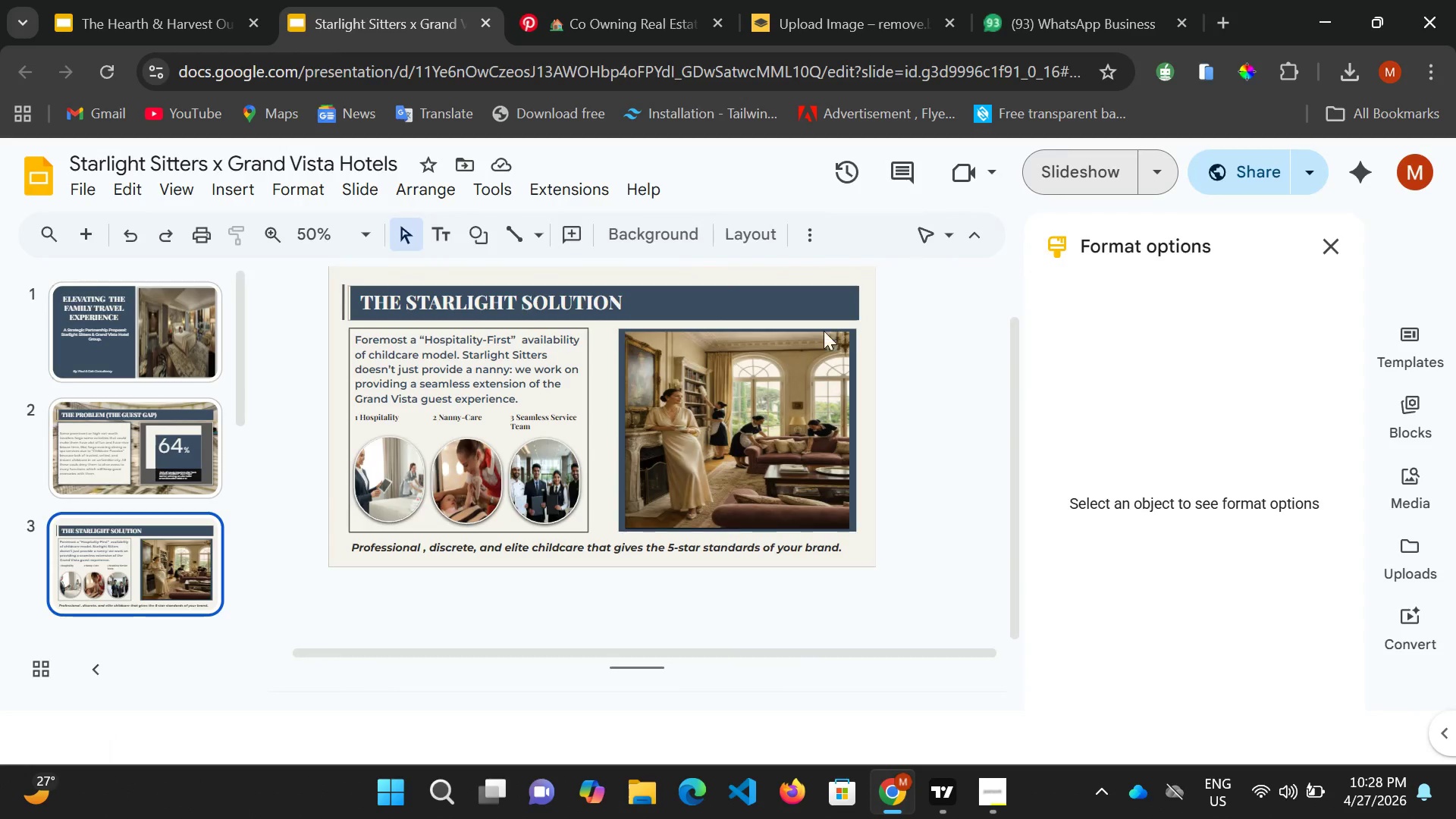 
double_click([643, 309])
 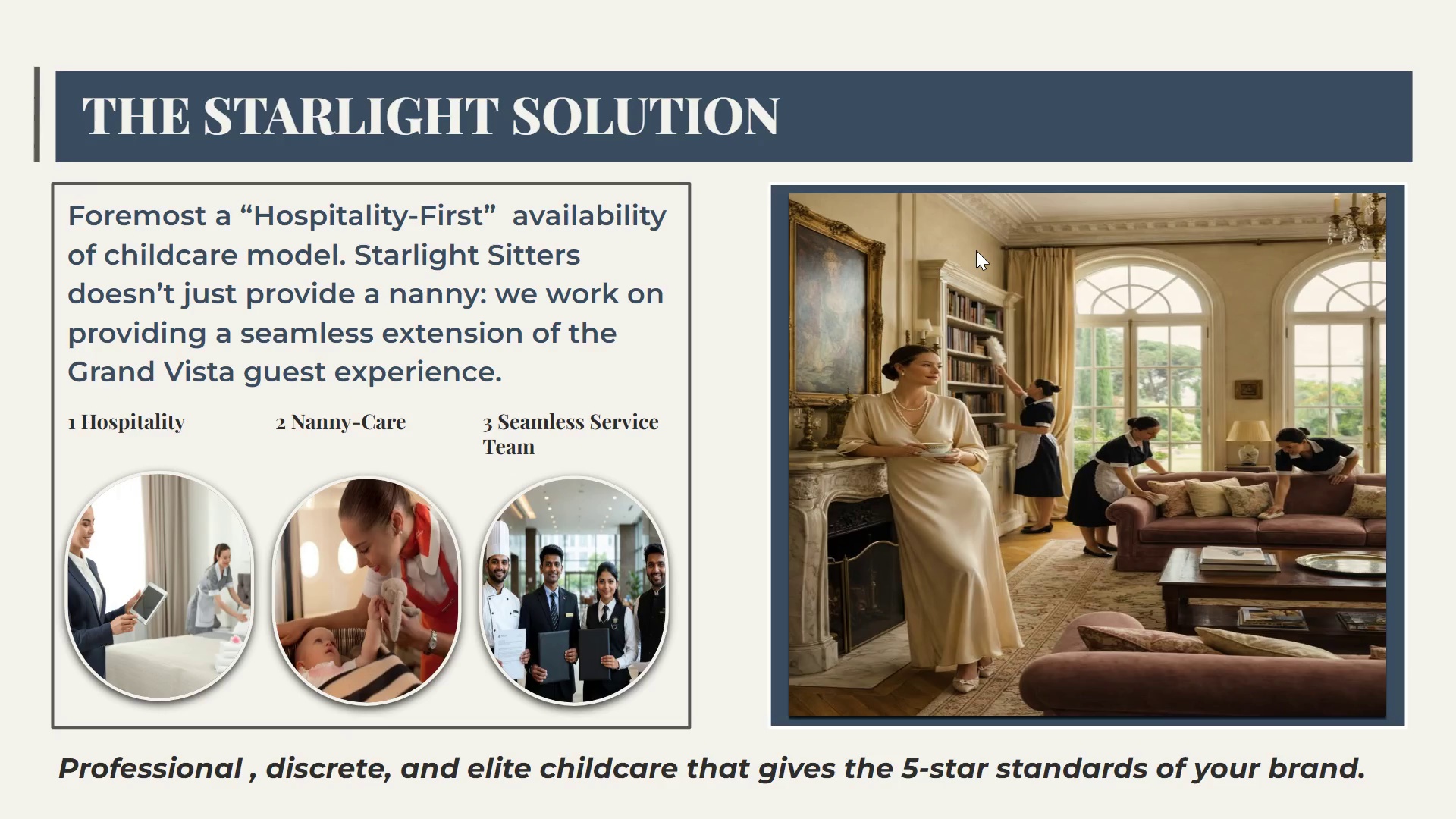 
wait(15.16)
 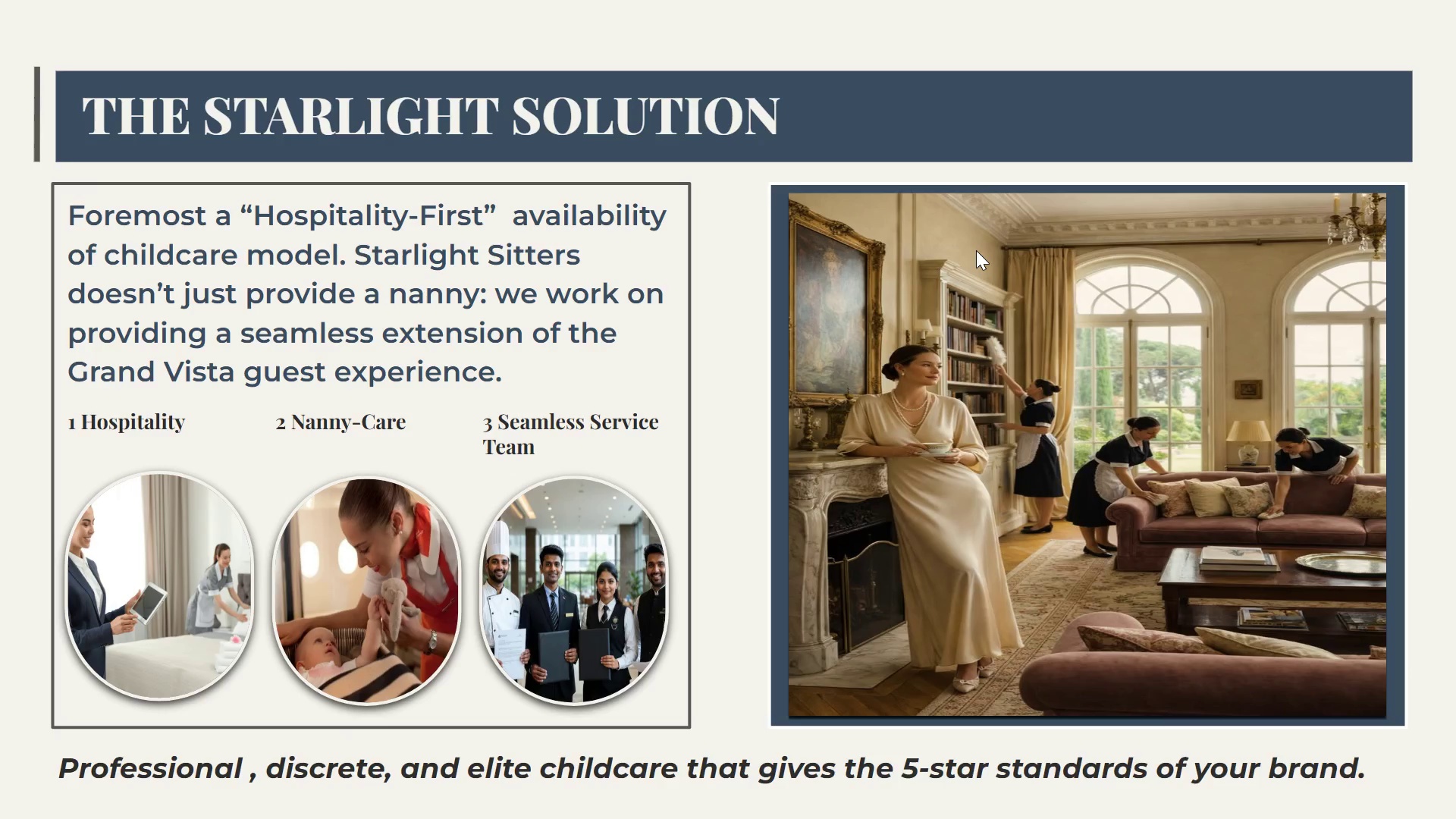 
left_click([849, 200])
 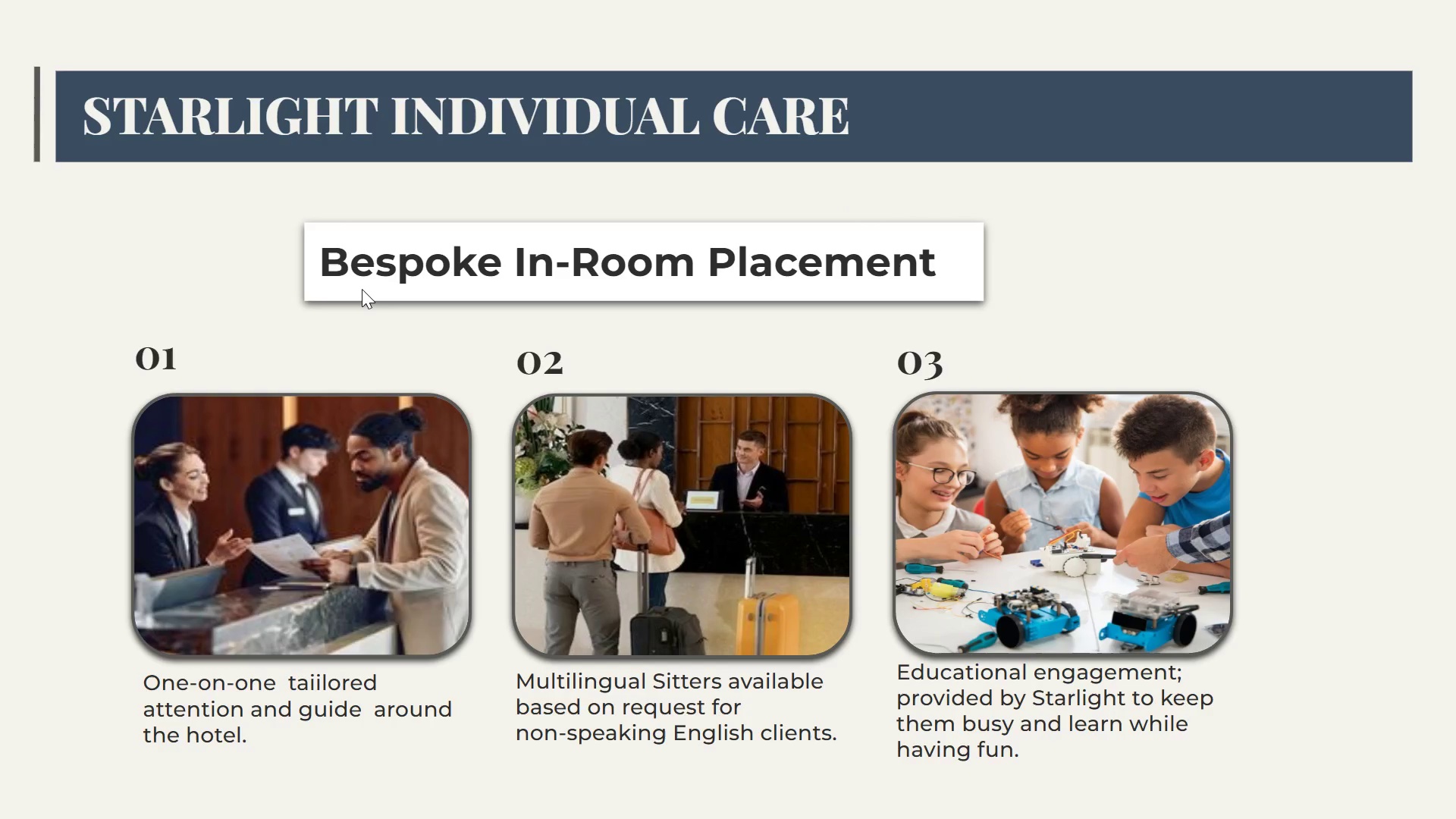 
key(Escape)
 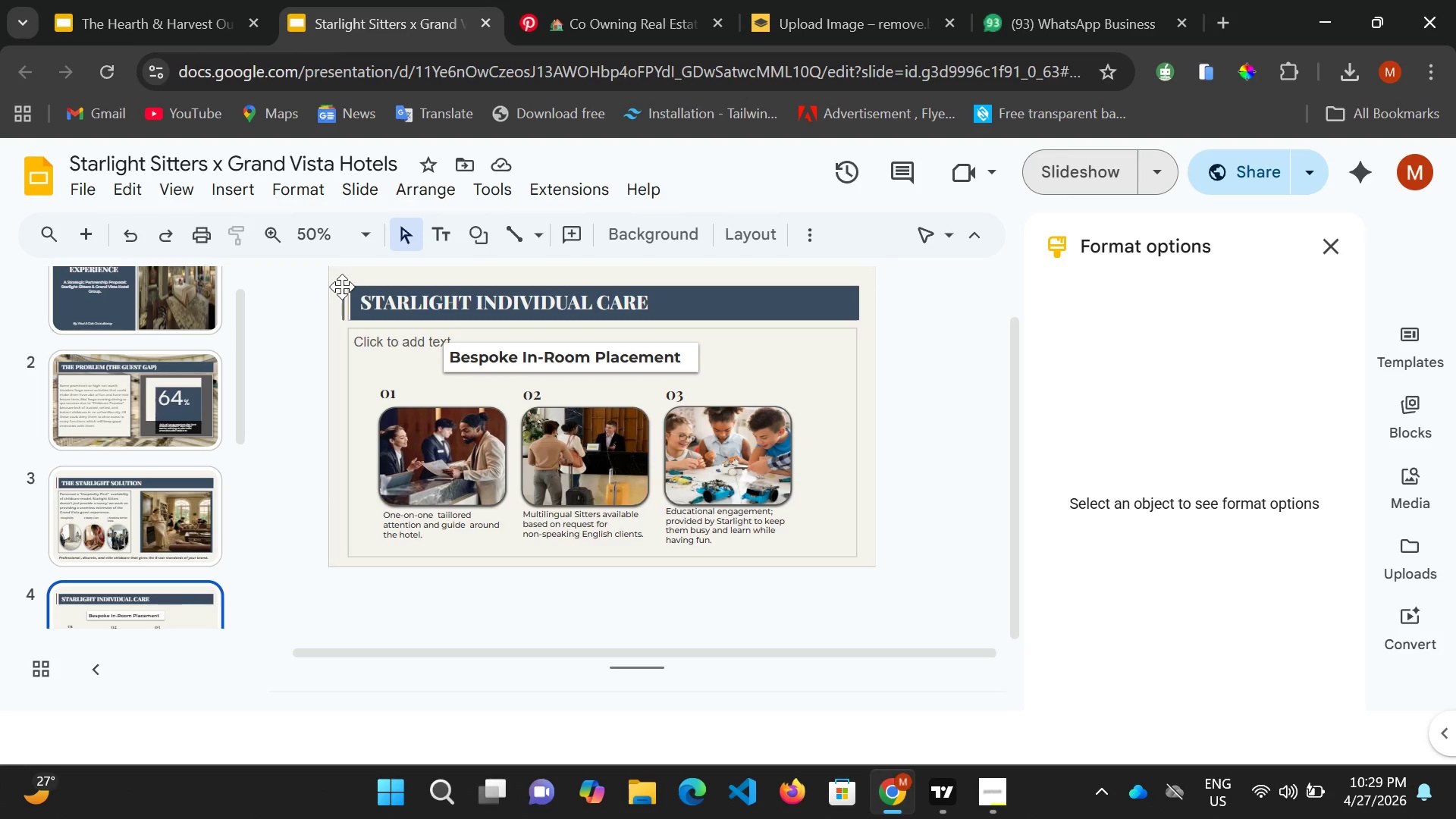 
wait(43.27)
 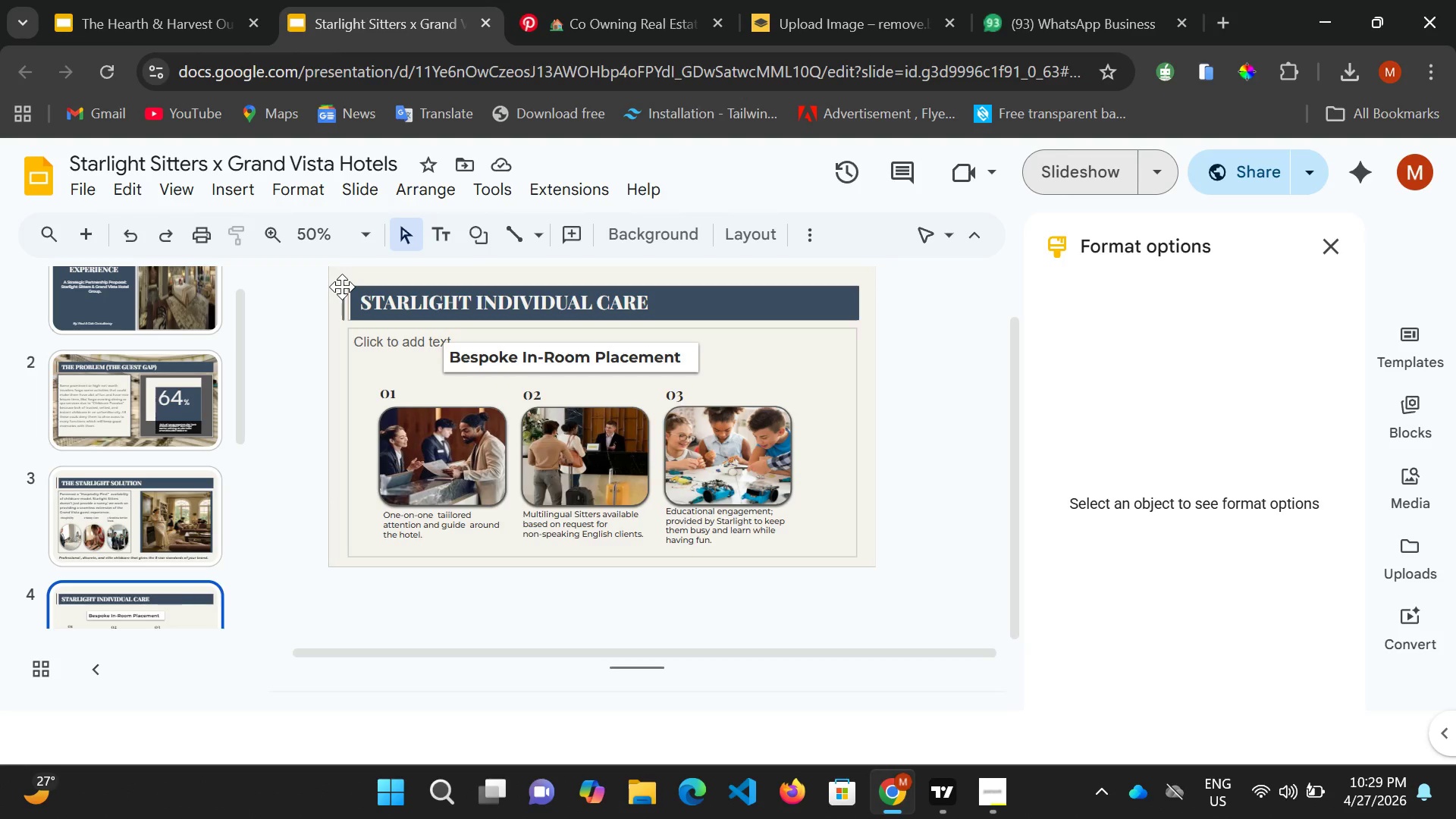 
left_click([176, 500])
 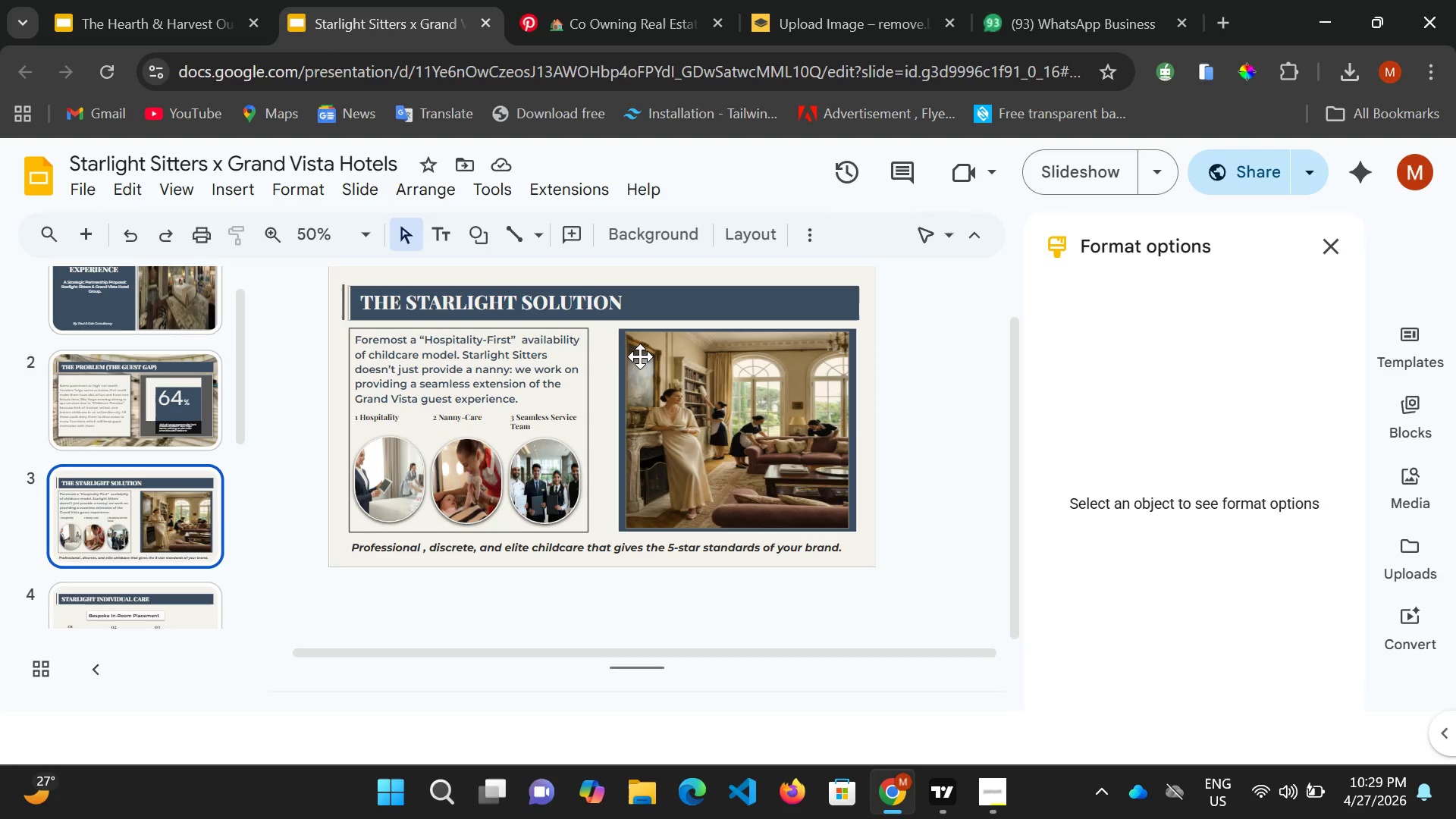 
left_click([640, 356])
 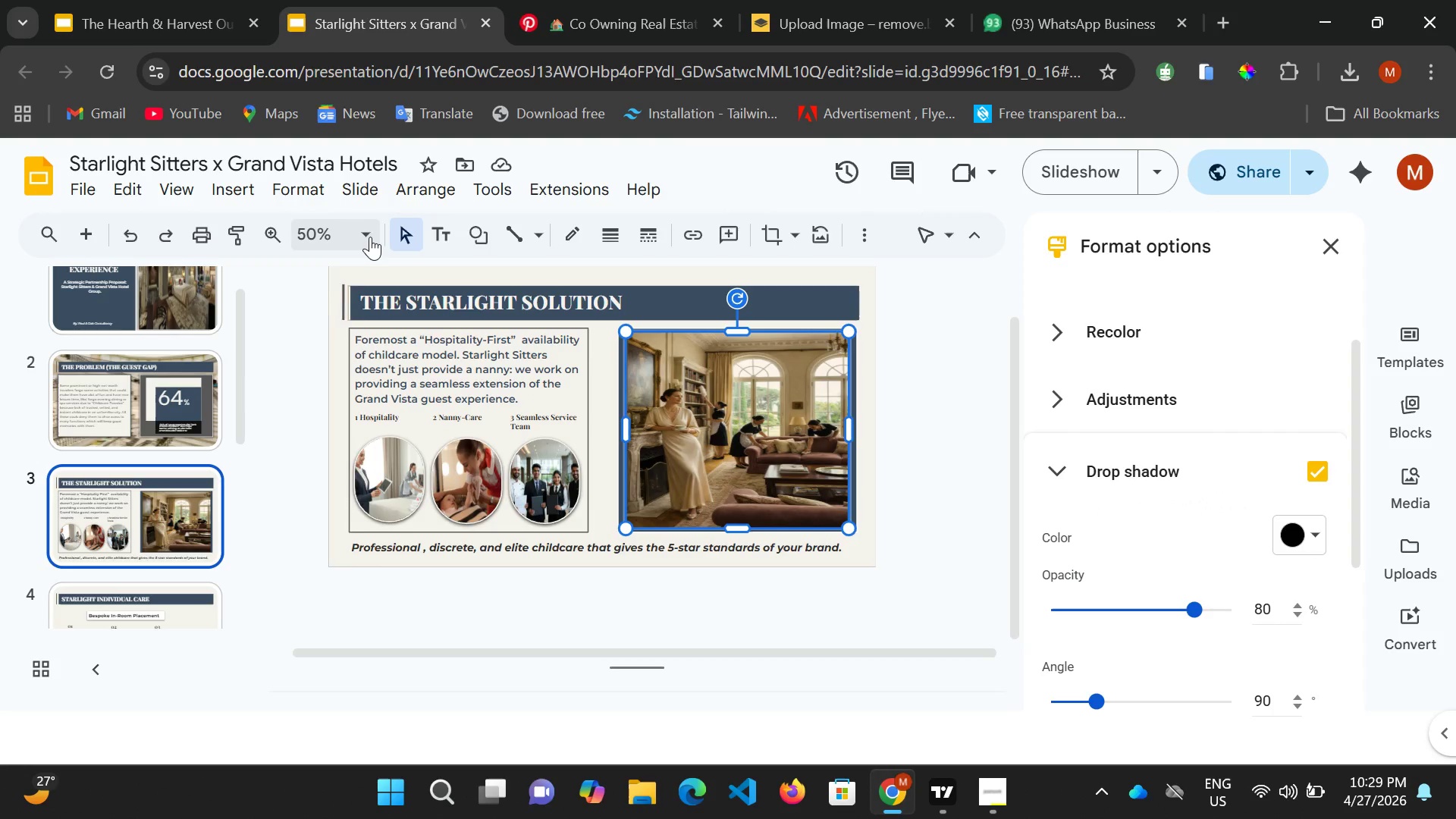 
double_click([370, 237])
 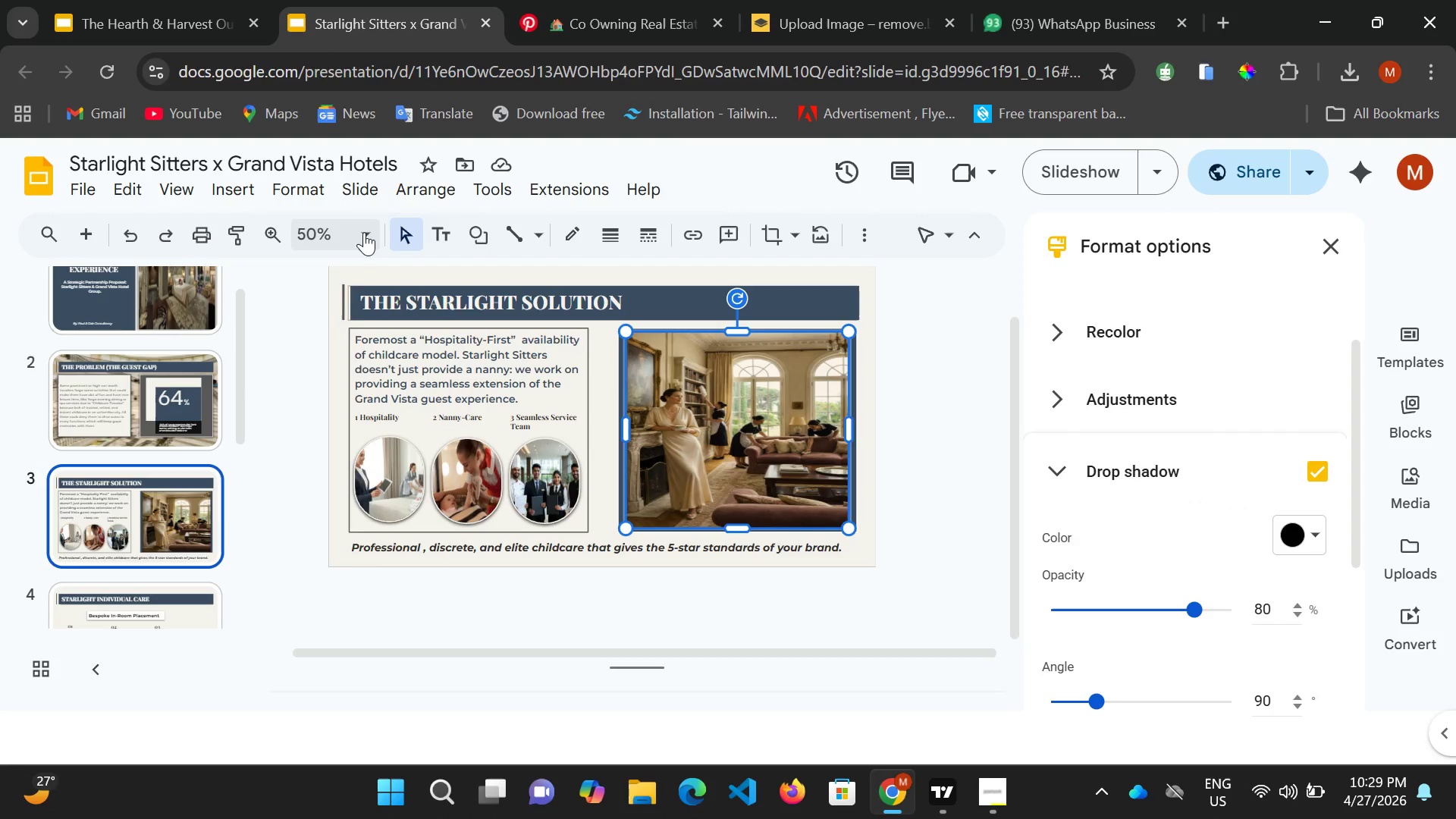 
left_click([369, 224])
 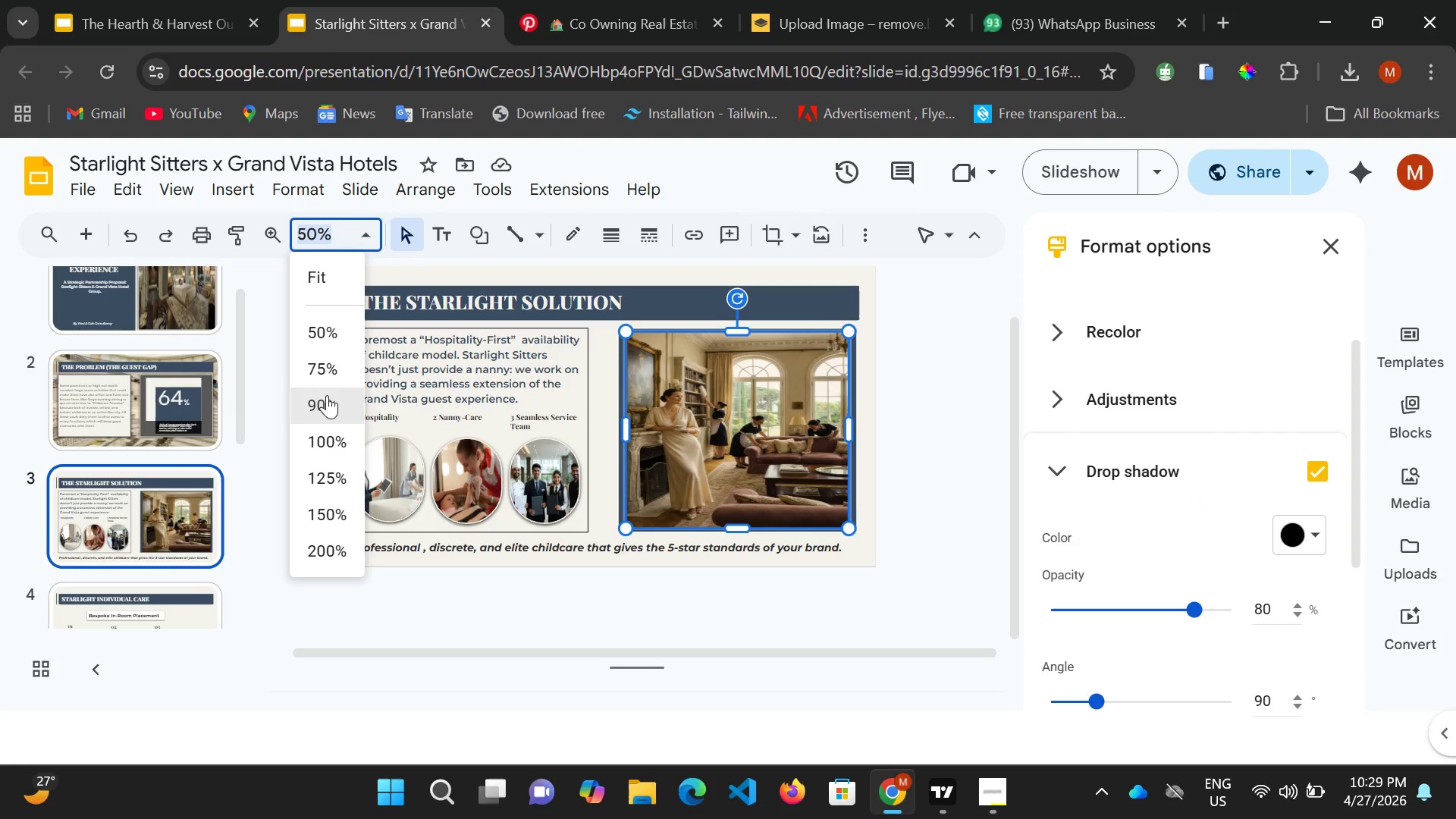 
left_click([328, 399])
 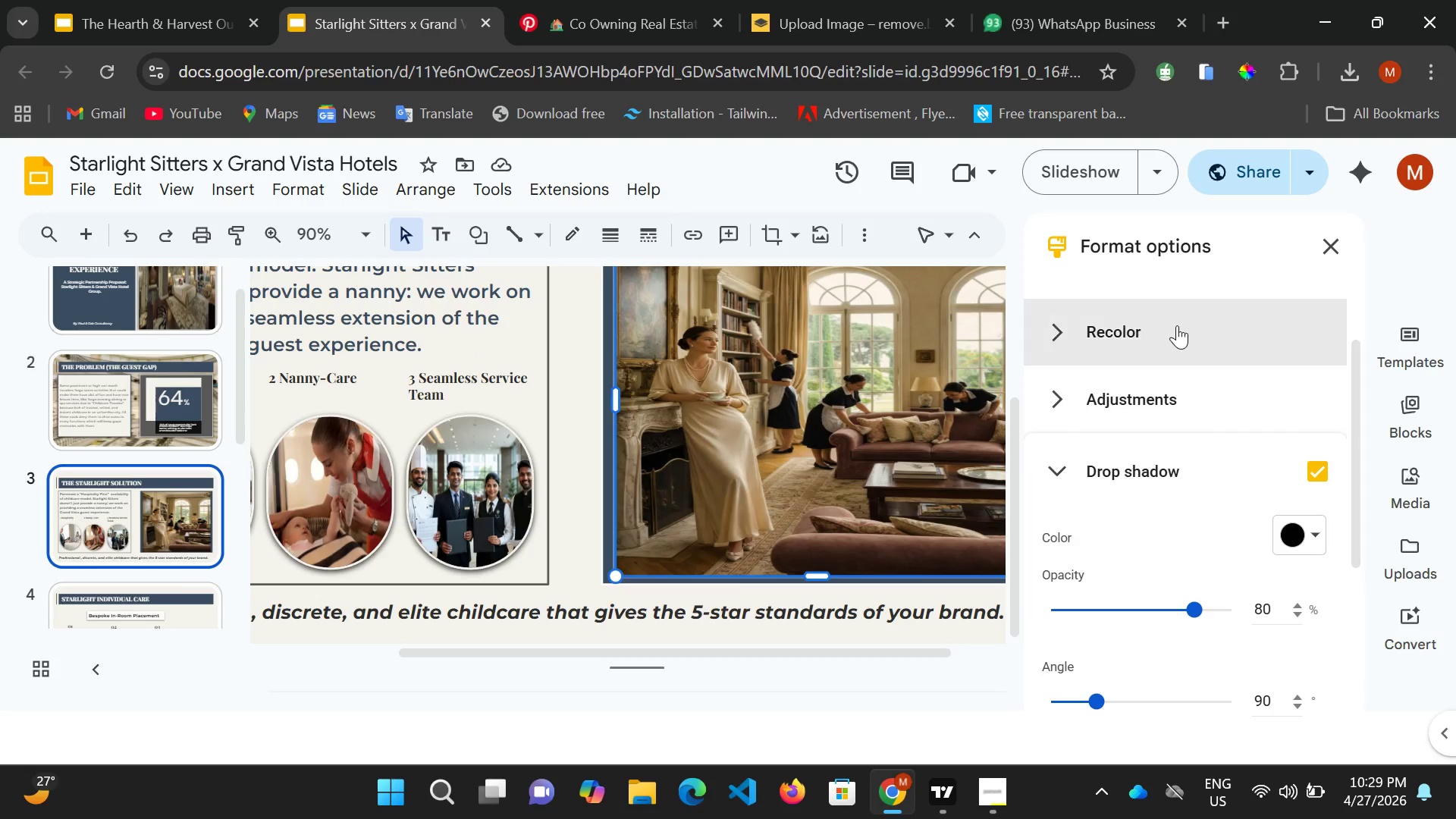 
wait(5.25)
 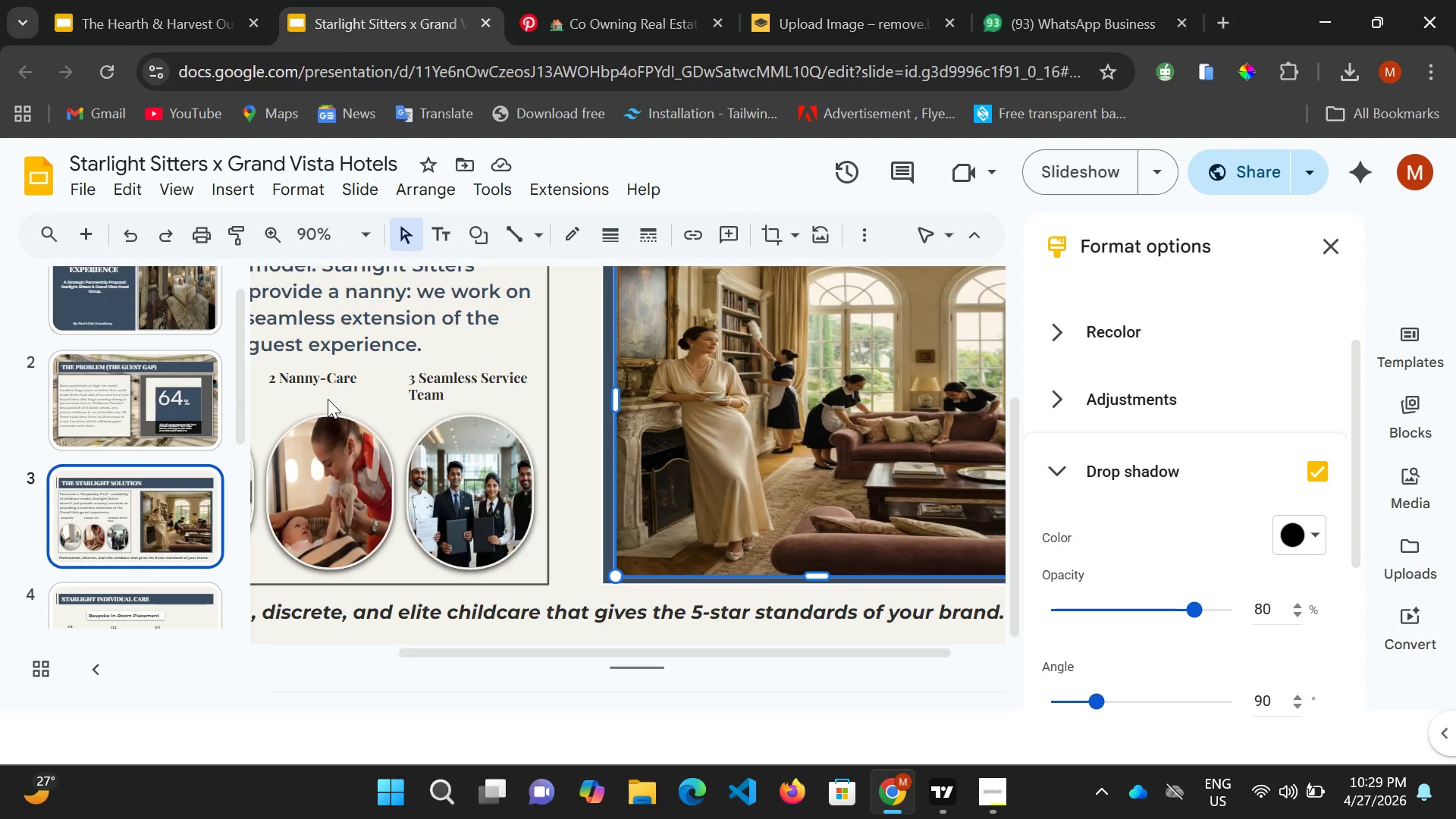 
left_click([1332, 247])
 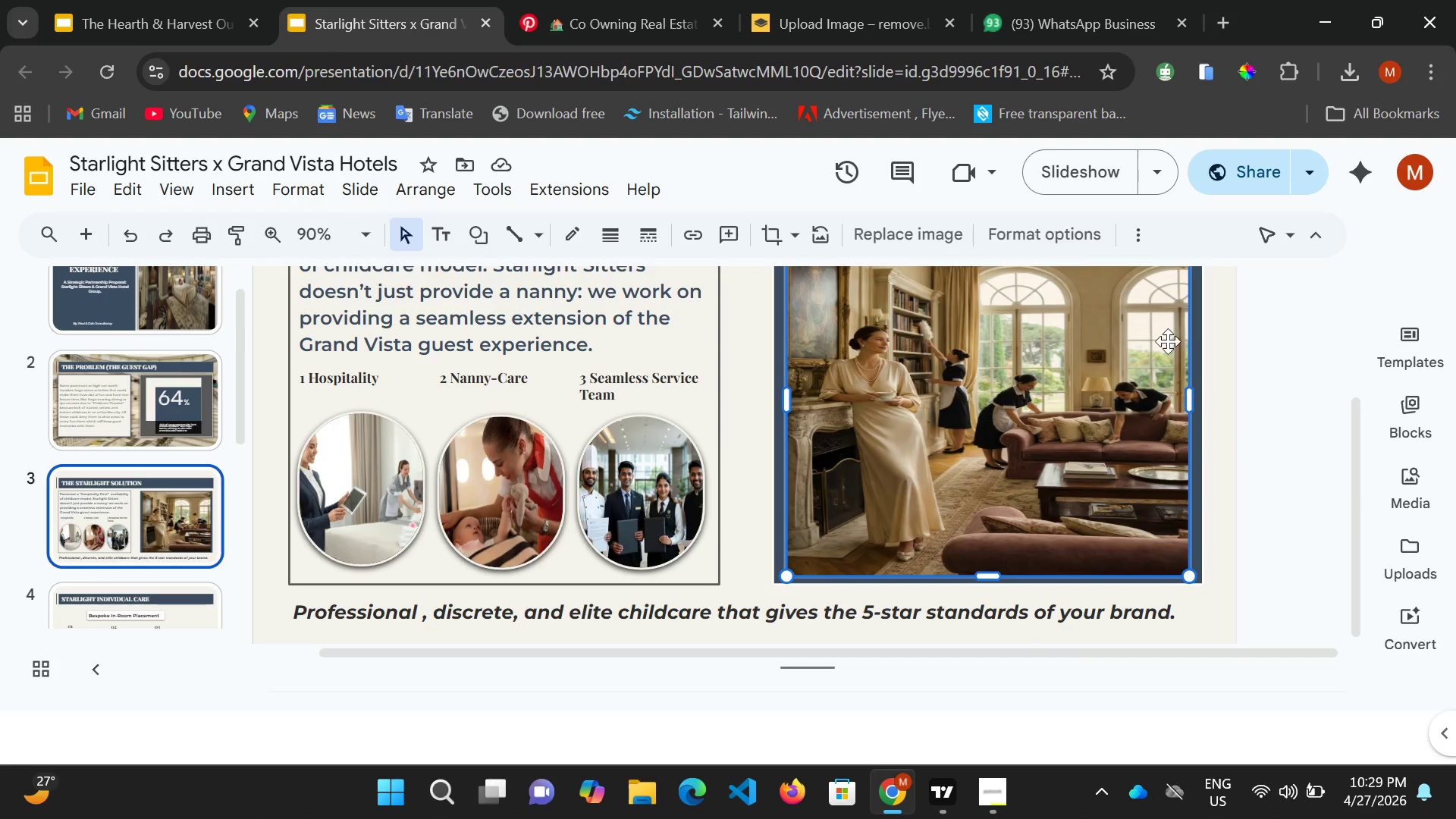 
scroll: coordinate [1168, 341], scroll_direction: up, amount: 1.0
 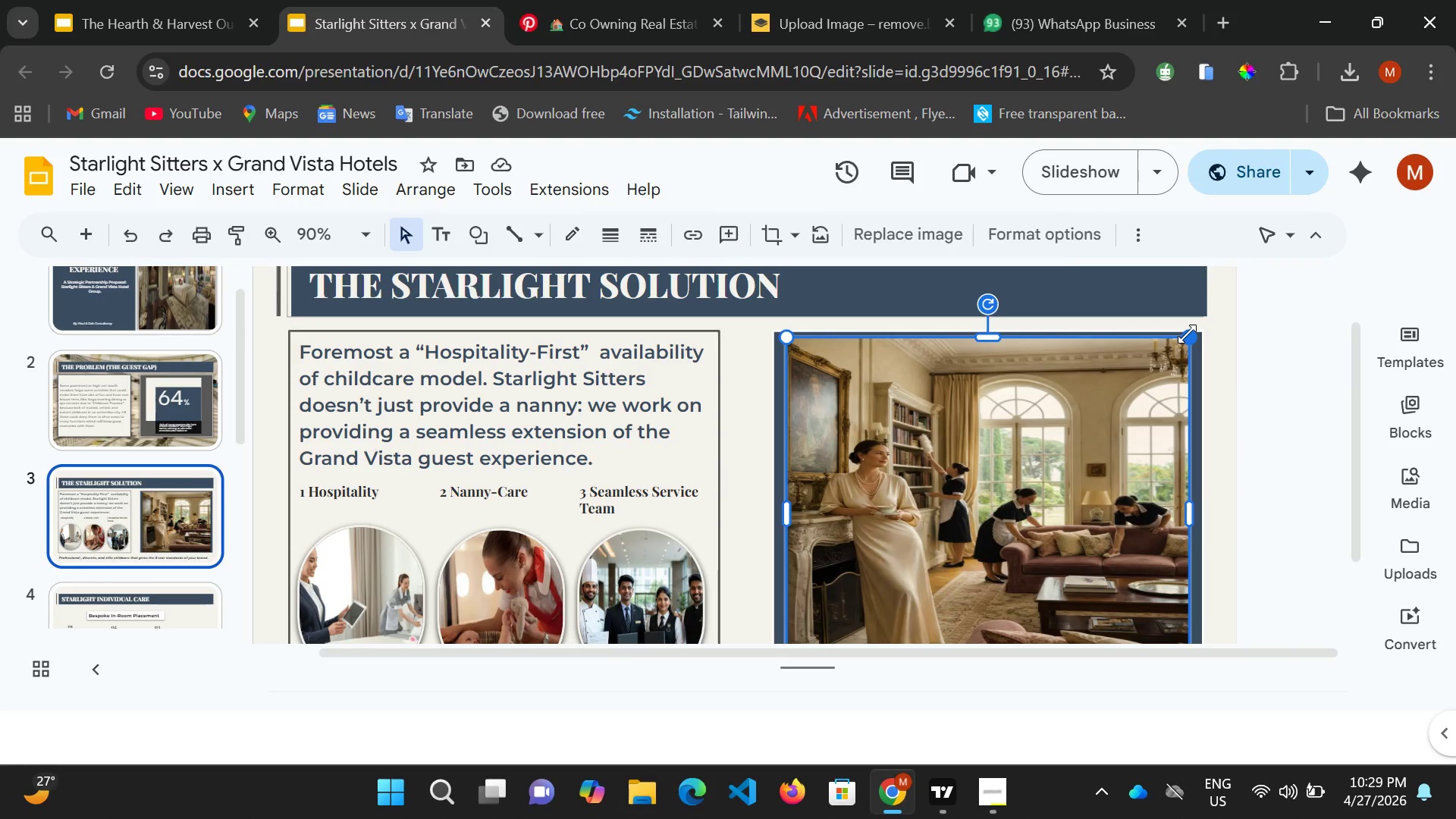 
left_click_drag(start_coordinate=[1187, 334], to_coordinate=[1181, 339])
 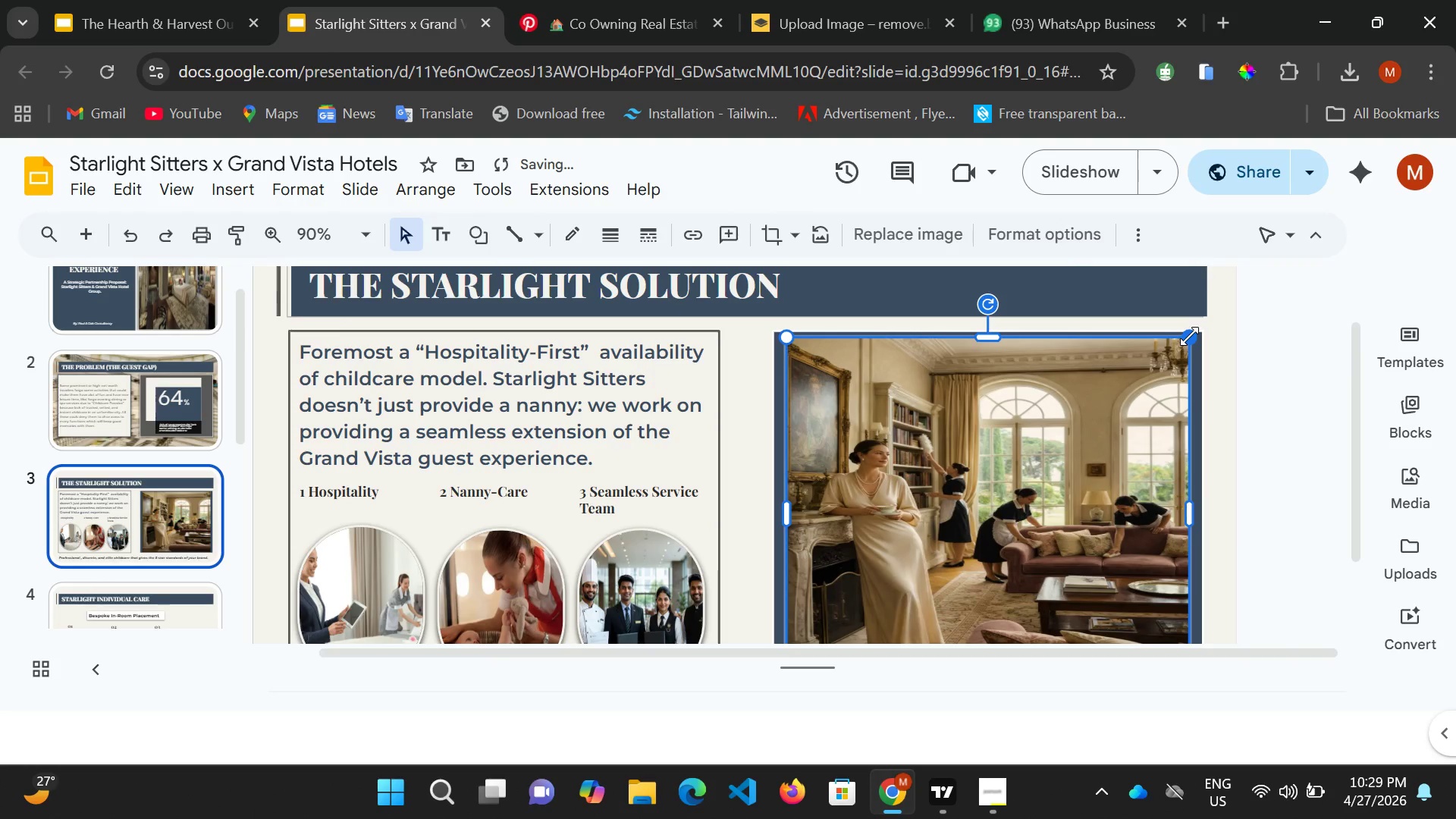 
left_click_drag(start_coordinate=[1189, 335], to_coordinate=[1187, 342])
 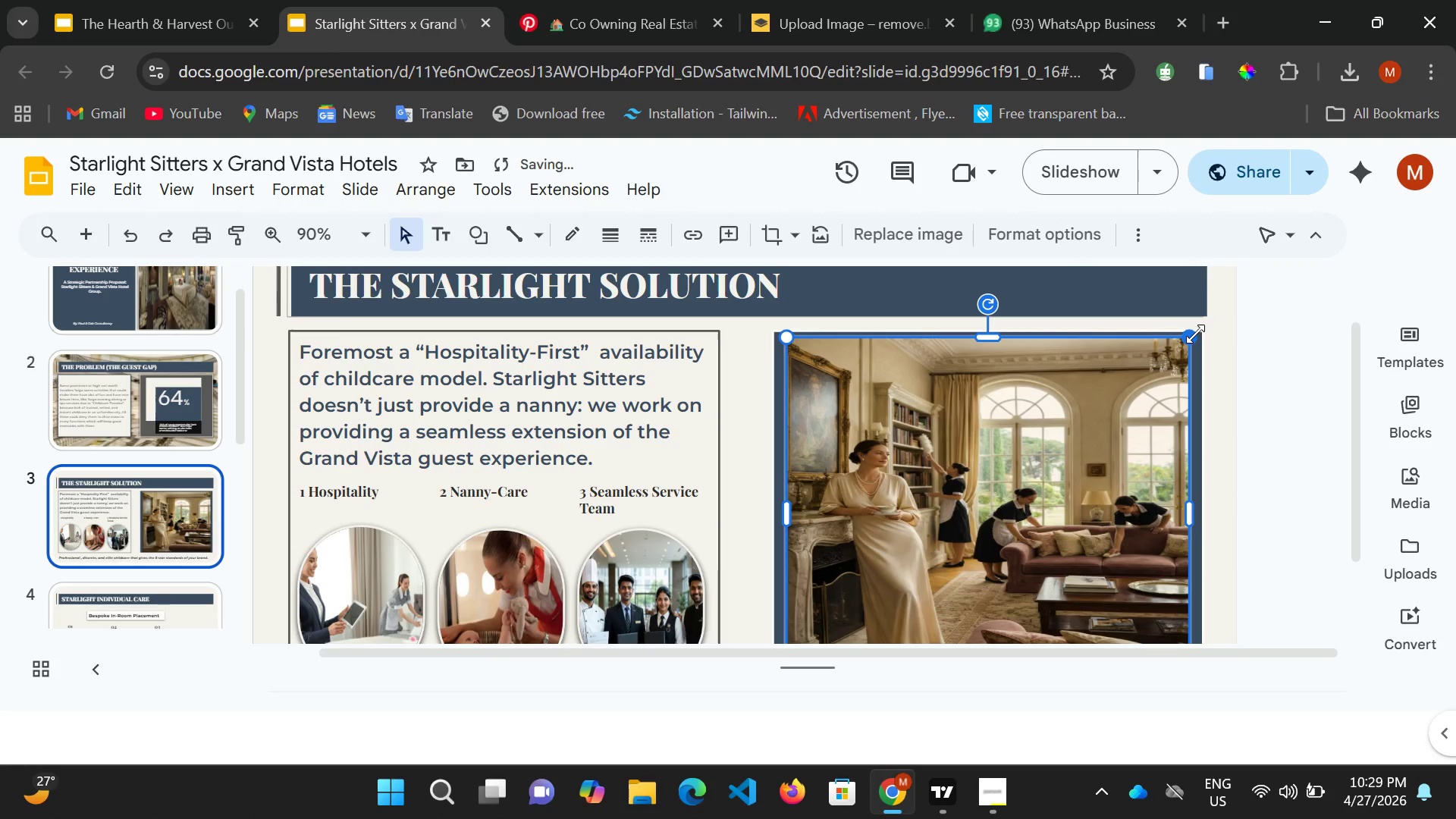 
left_click_drag(start_coordinate=[1195, 334], to_coordinate=[1184, 341])
 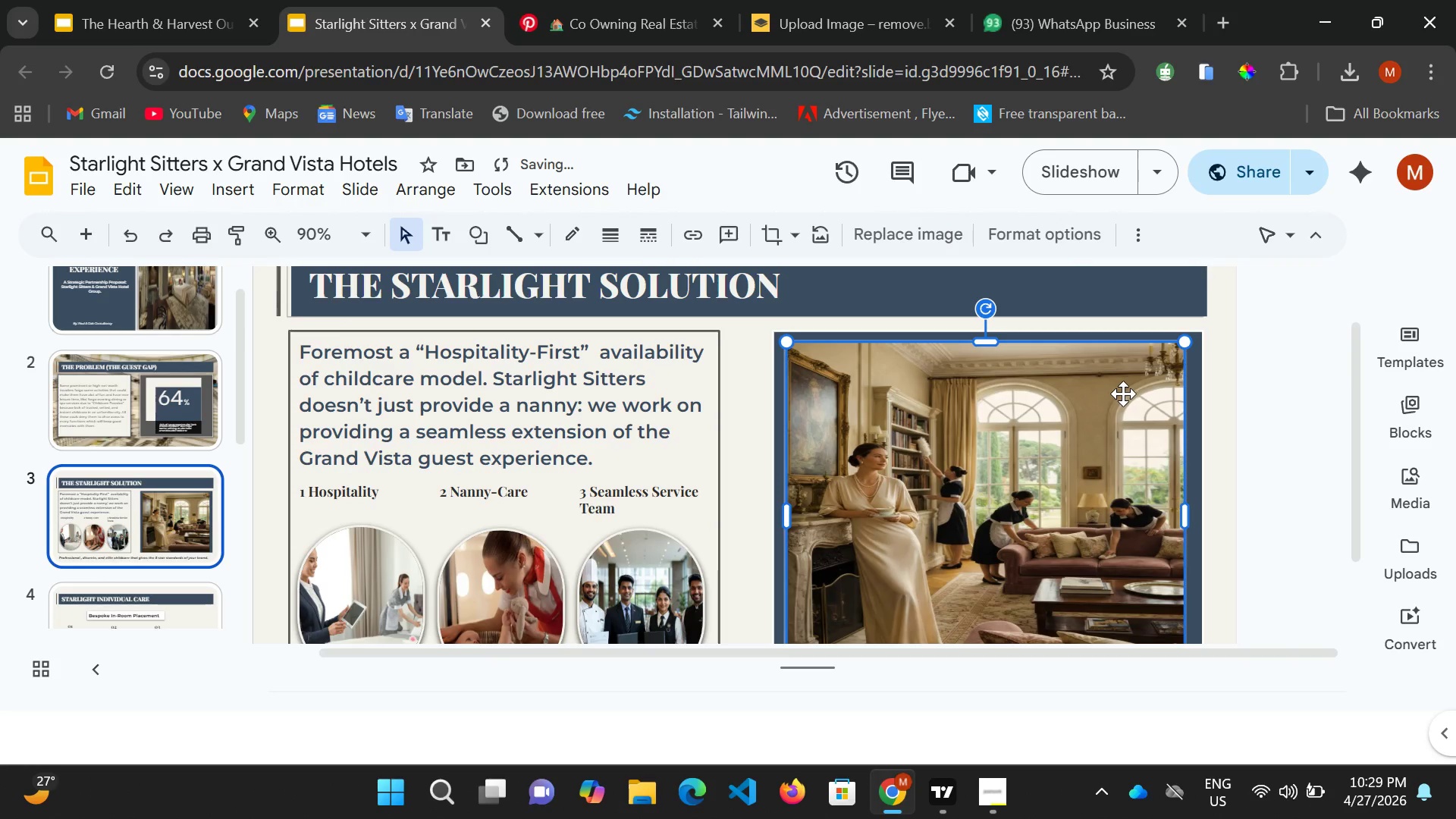 
scroll: coordinate [1126, 394], scroll_direction: down, amount: 1.0
 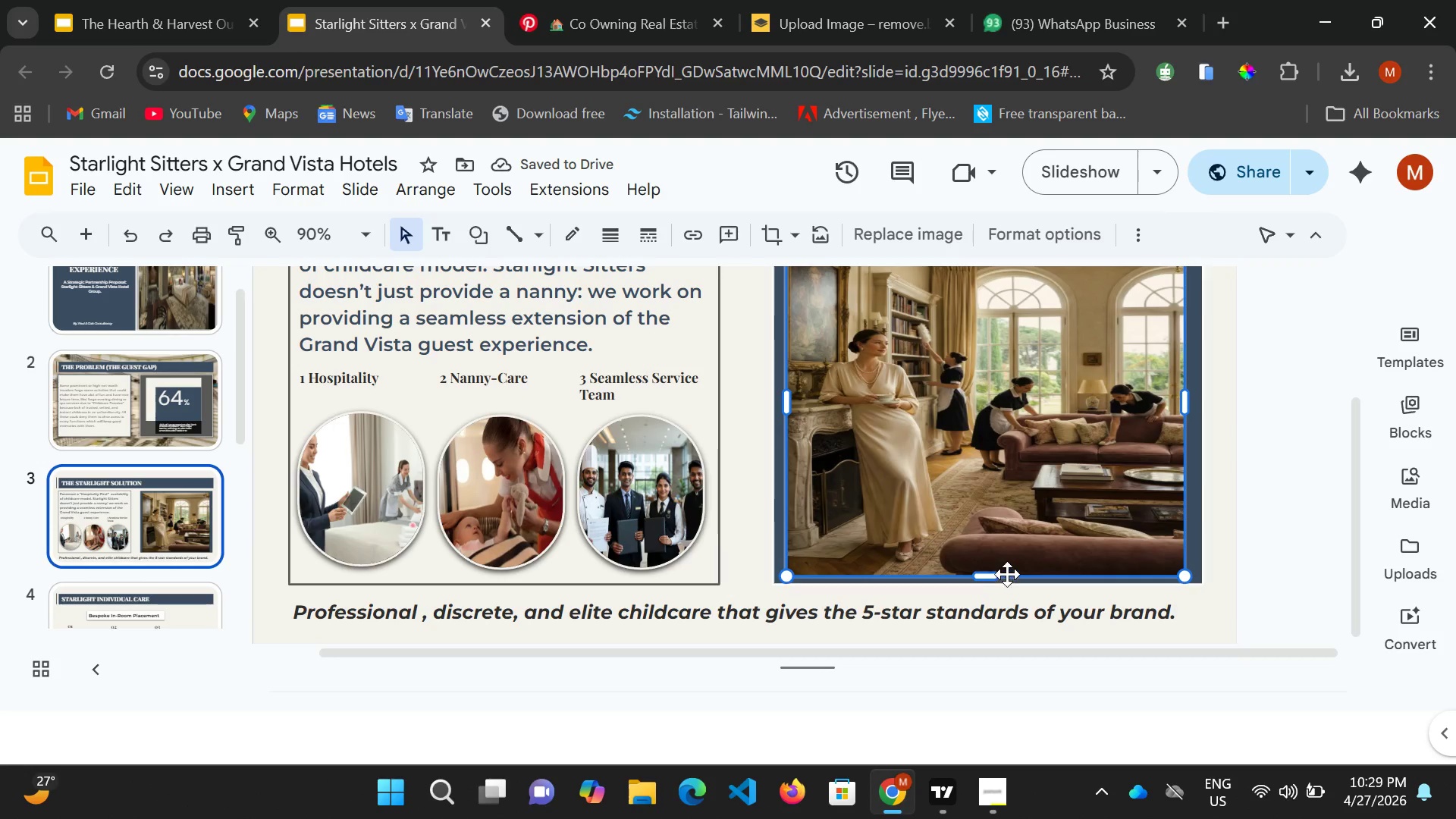 
scroll: coordinate [1008, 571], scroll_direction: up, amount: 2.0
 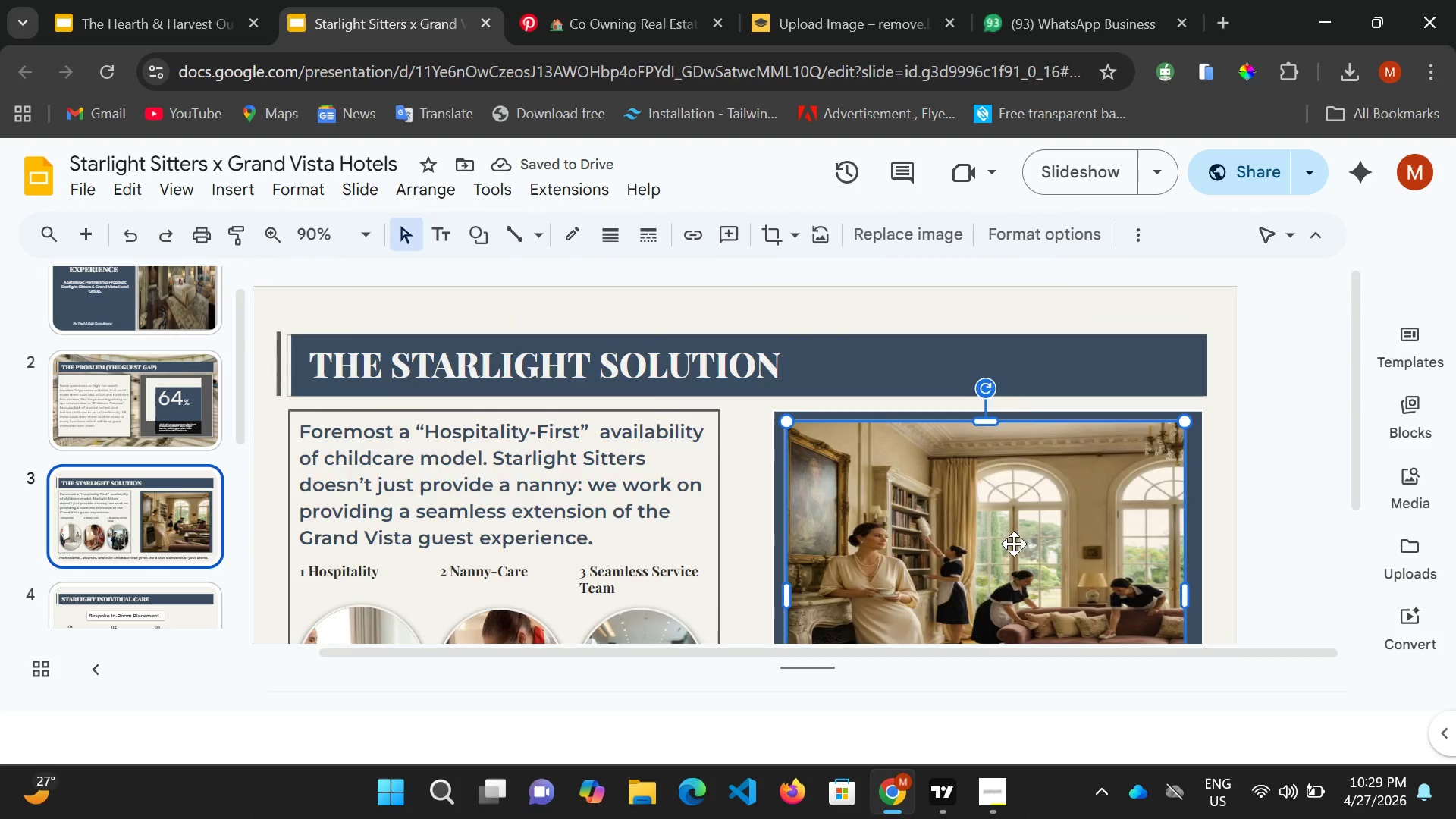 
scroll: coordinate [1015, 542], scroll_direction: down, amount: 2.0
 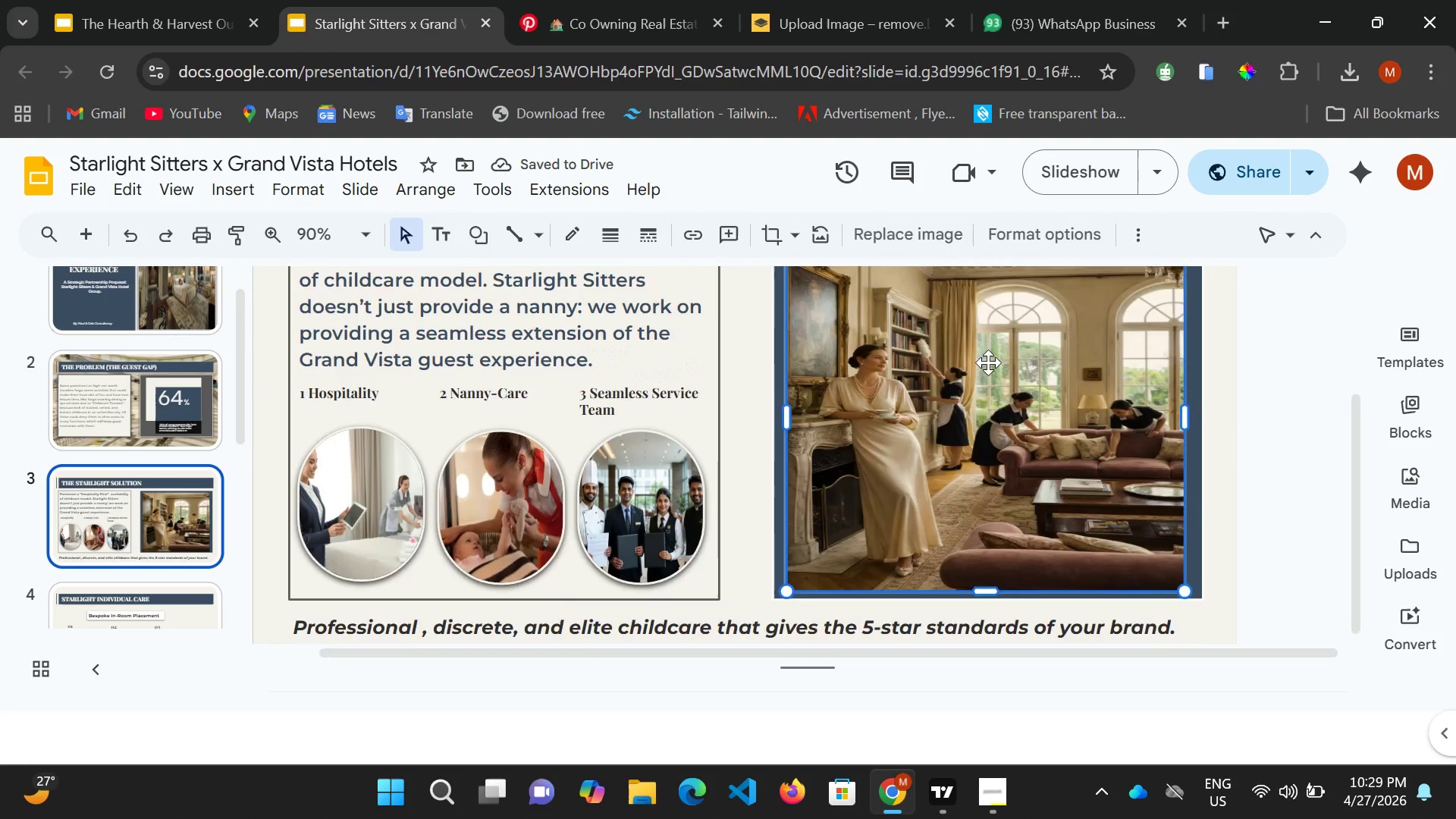 
scroll: coordinate [988, 362], scroll_direction: up, amount: 1.0
 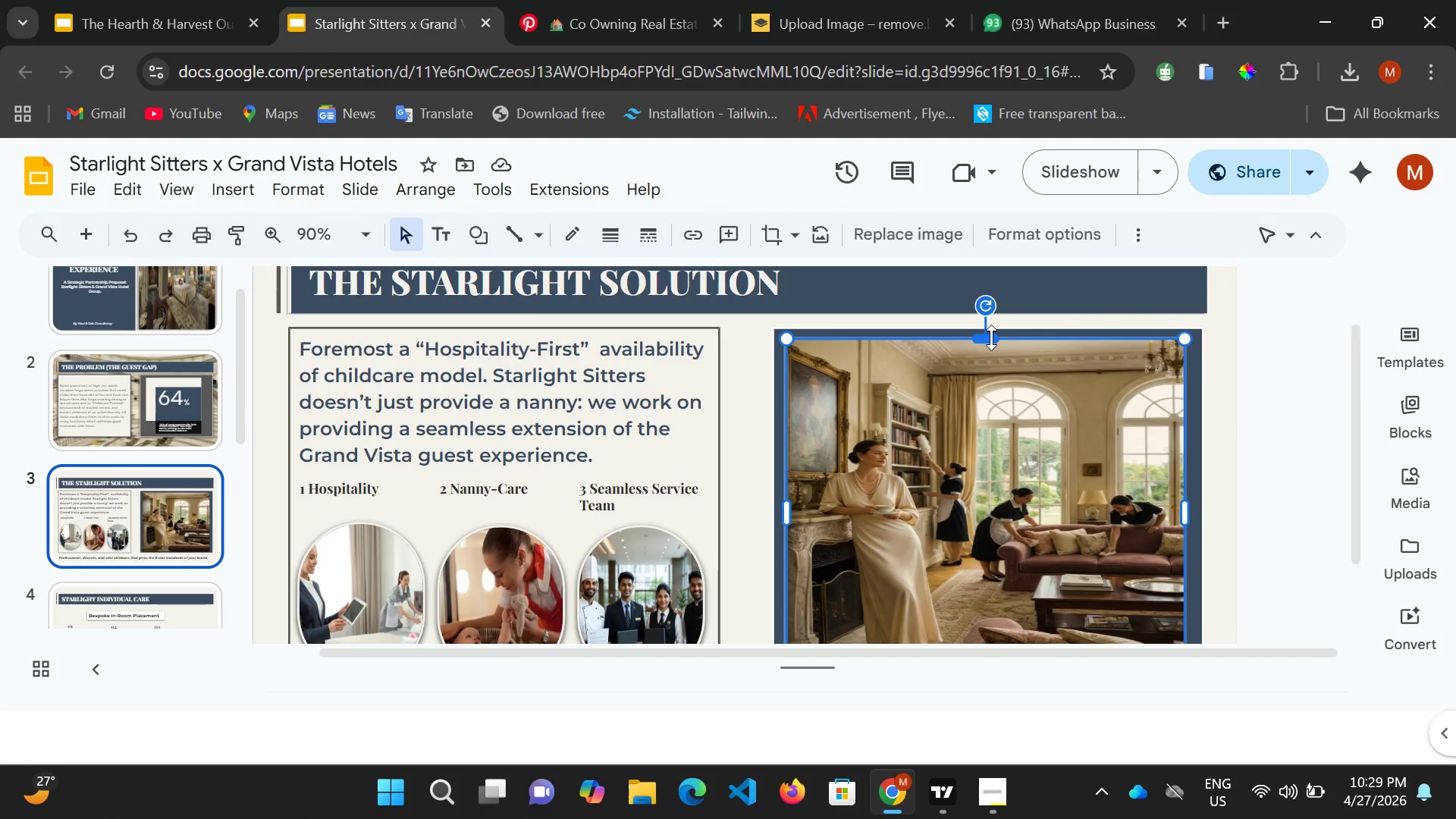 
left_click_drag(start_coordinate=[990, 337], to_coordinate=[990, 343])
 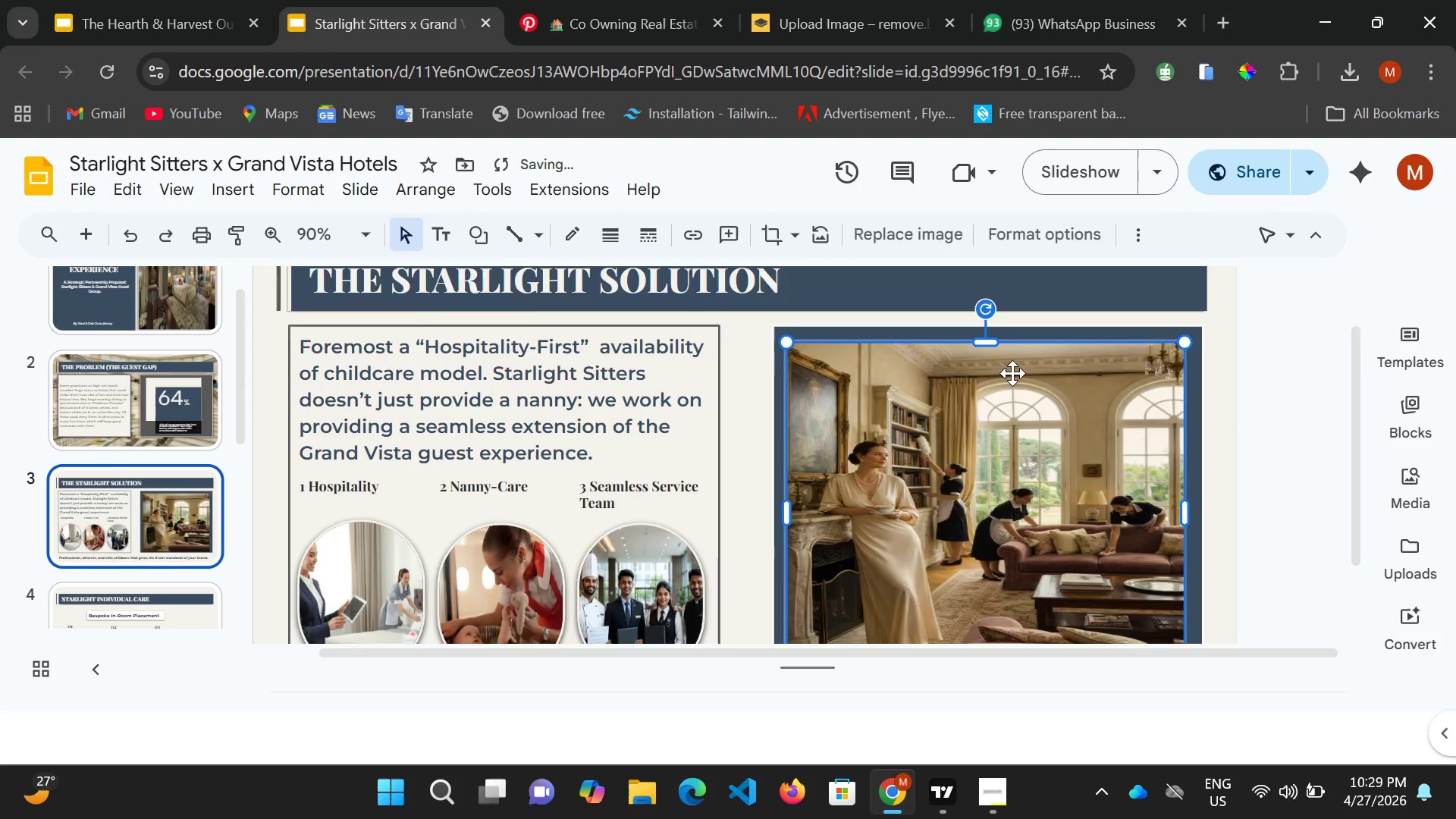 
scroll: coordinate [1012, 373], scroll_direction: down, amount: 1.0
 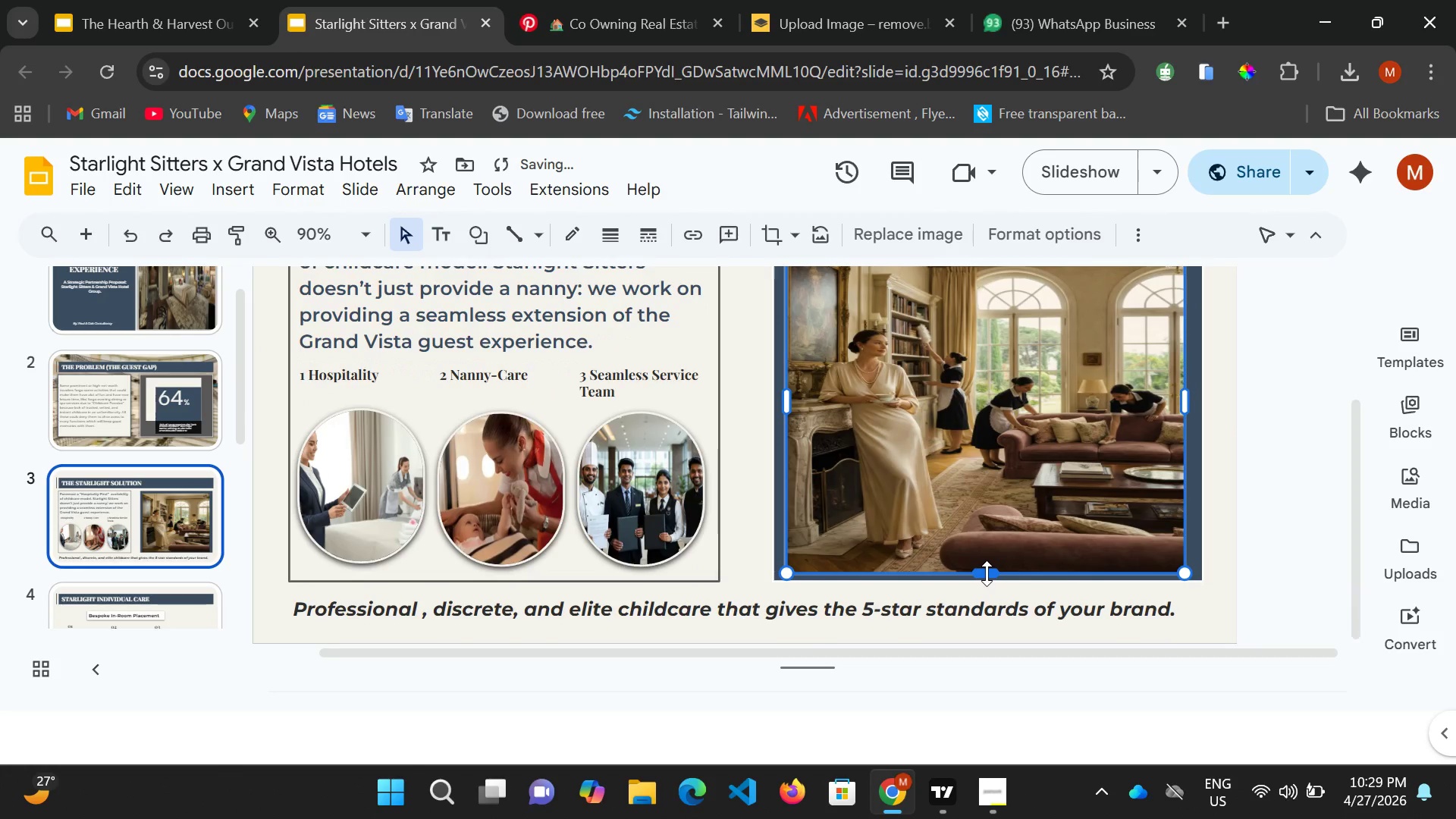 
left_click_drag(start_coordinate=[988, 570], to_coordinate=[993, 562])
 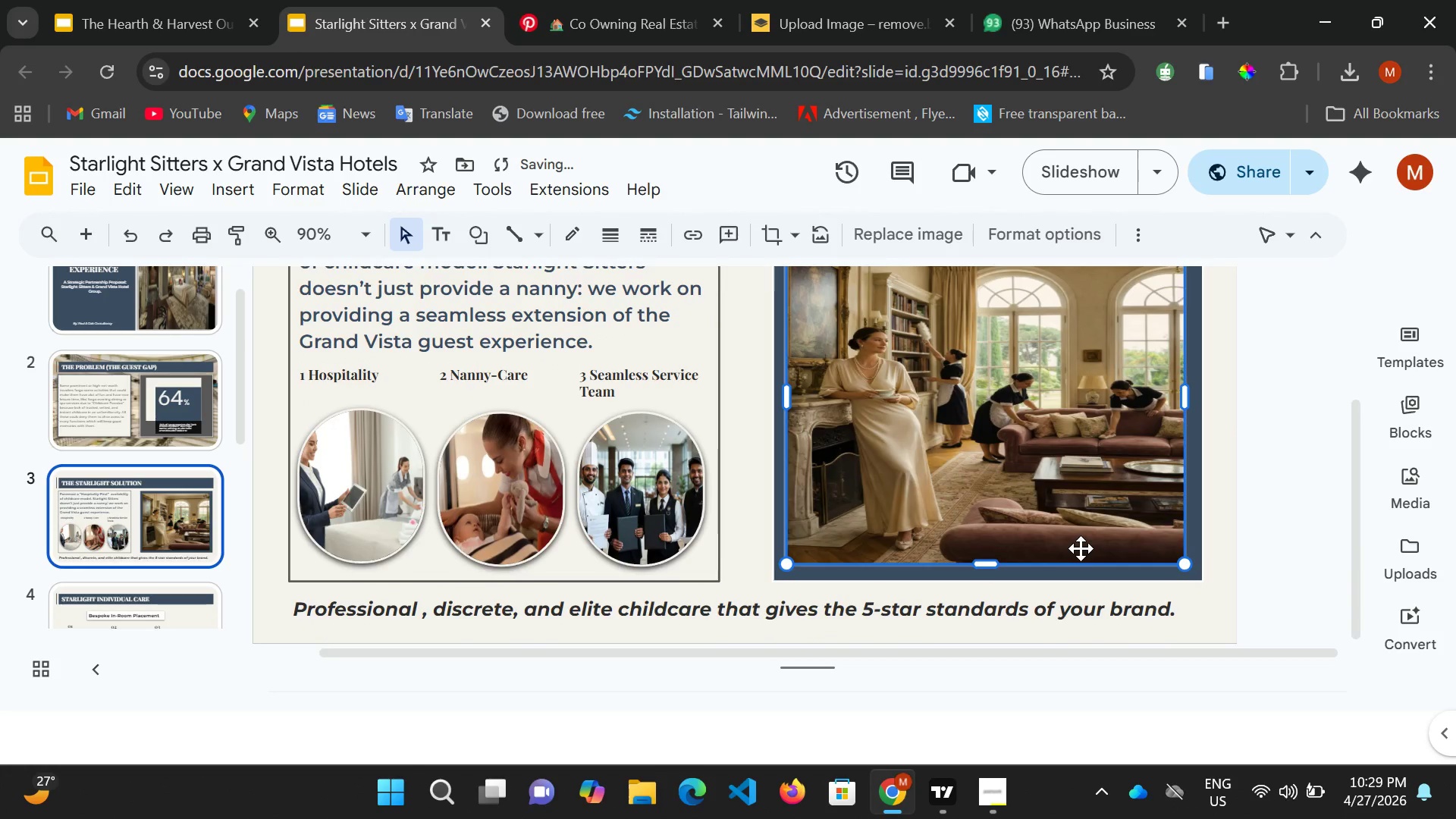 
scroll: coordinate [1081, 548], scroll_direction: up, amount: 1.0
 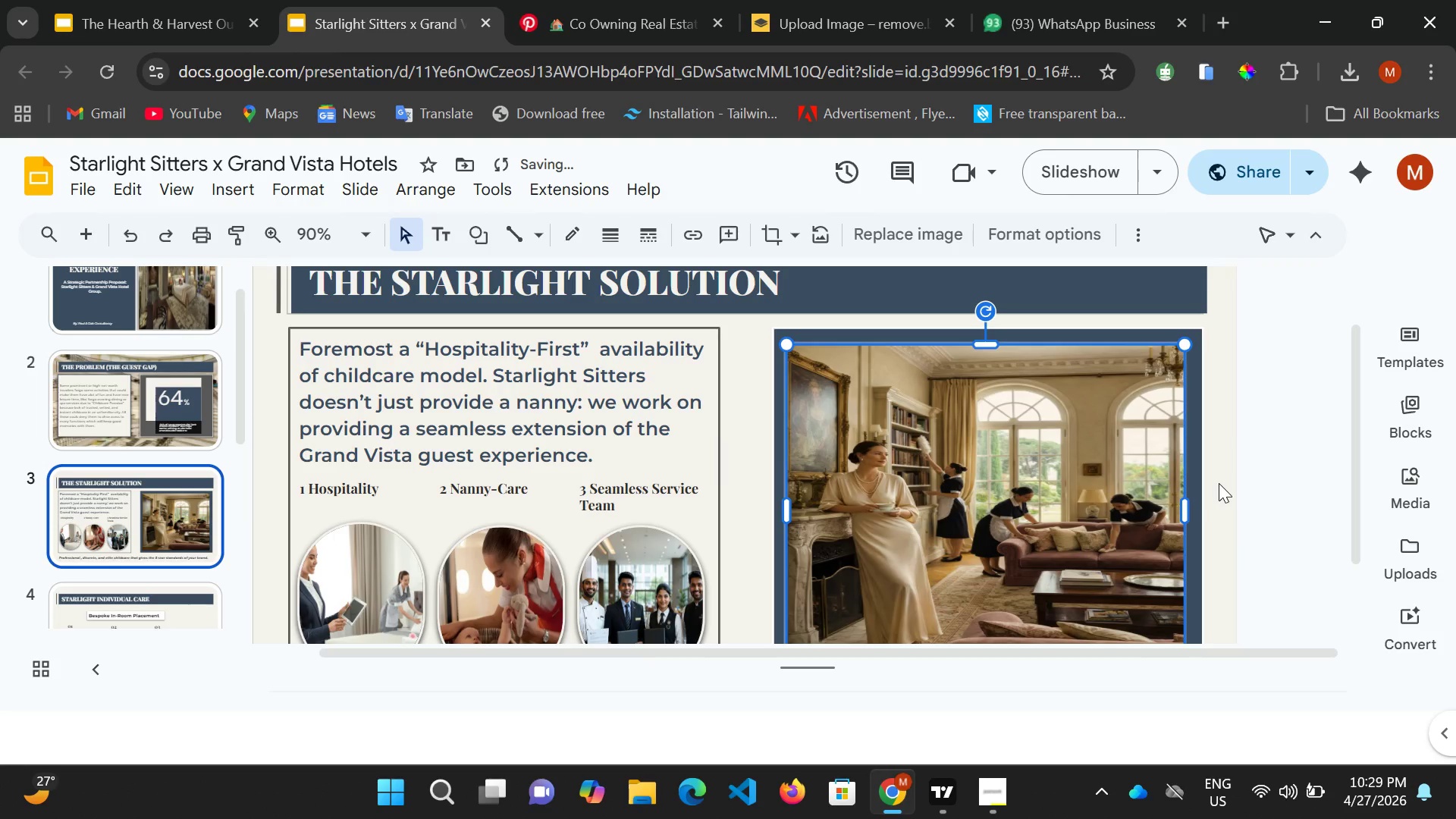 
scroll: coordinate [1216, 484], scroll_direction: down, amount: 1.0
 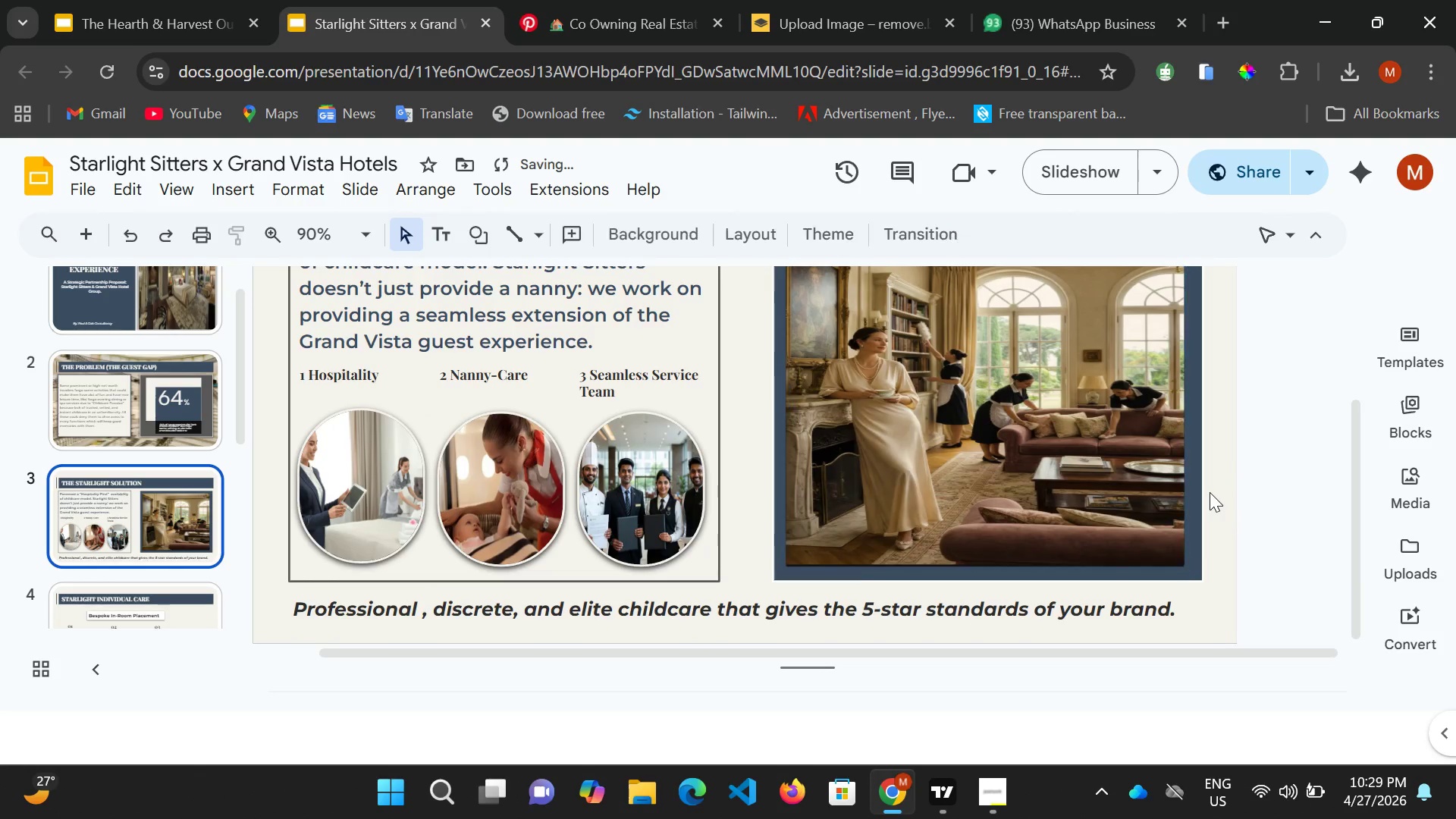 
left_click([1210, 492])
 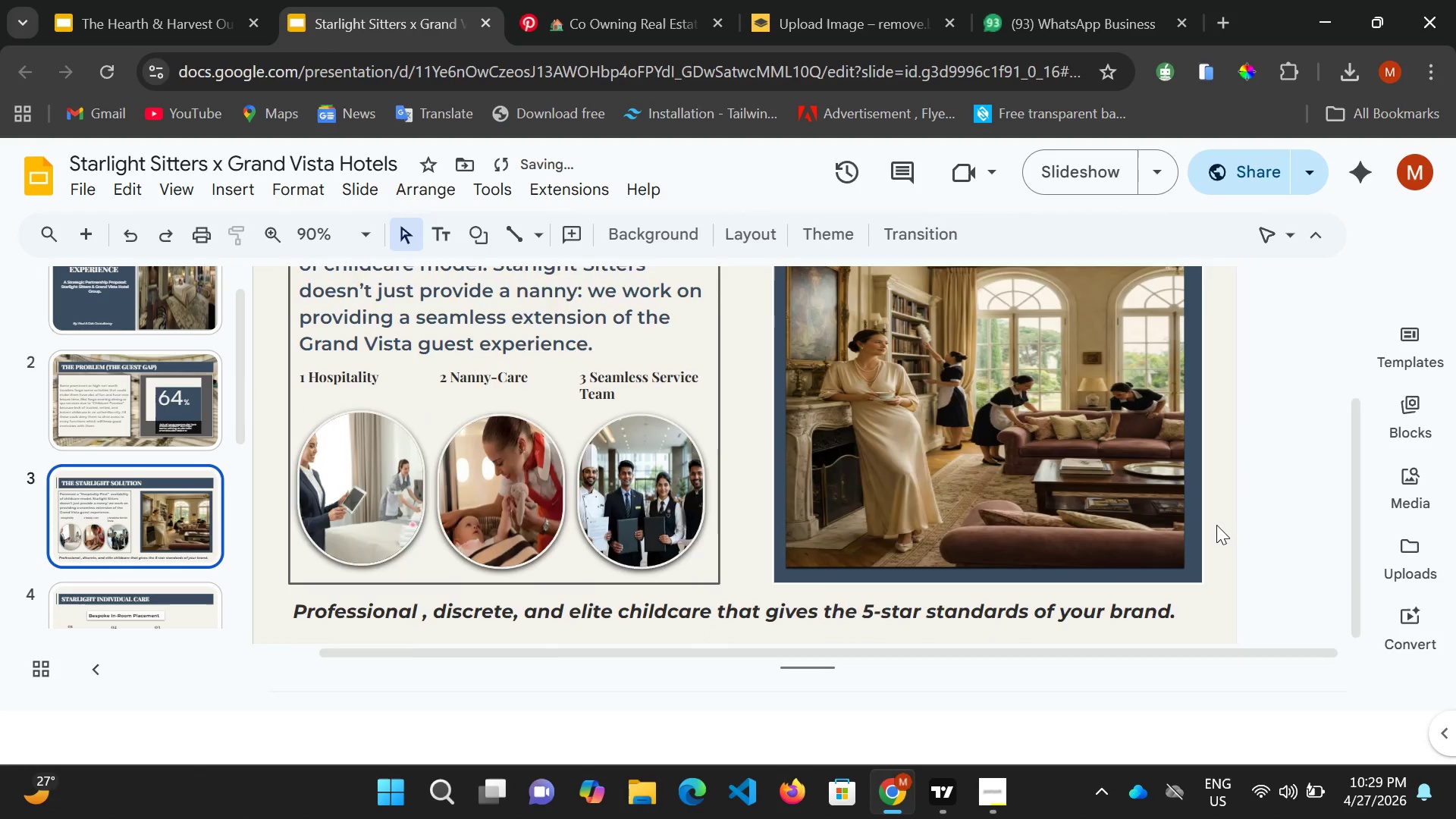 
scroll: coordinate [1216, 525], scroll_direction: up, amount: 1.0
 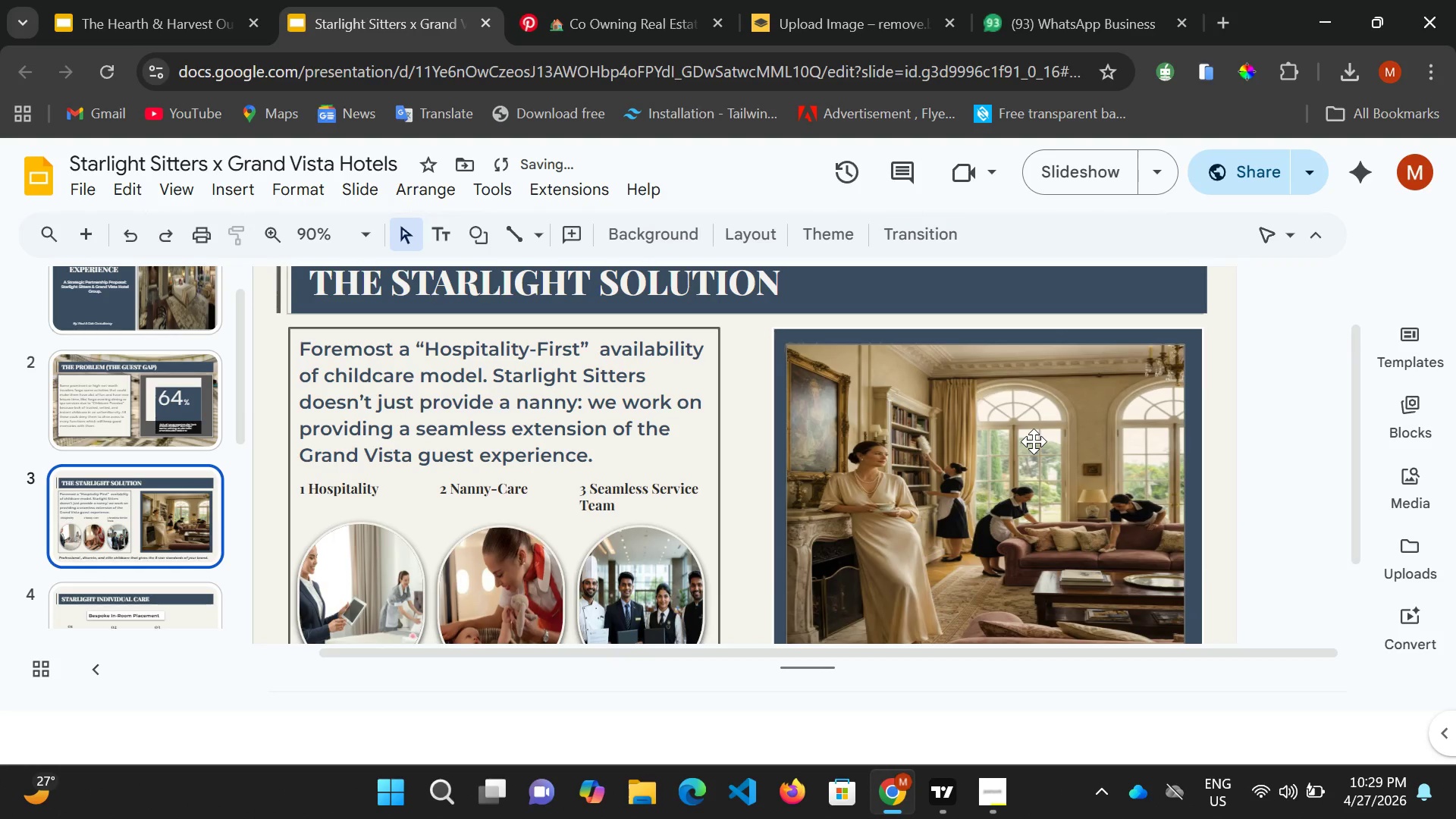 
scroll: coordinate [1034, 441], scroll_direction: down, amount: 2.0
 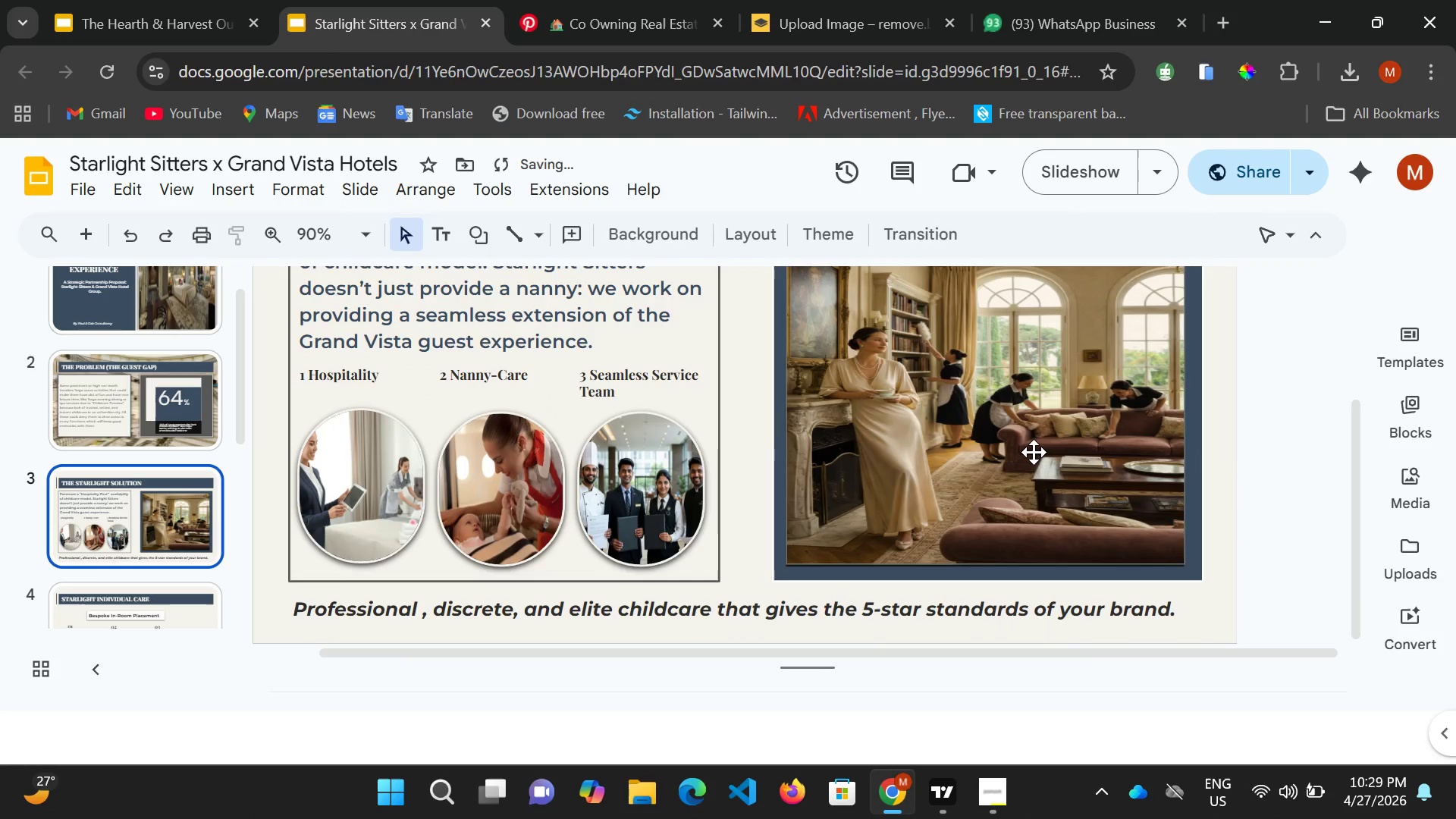 
left_click([1034, 452])
 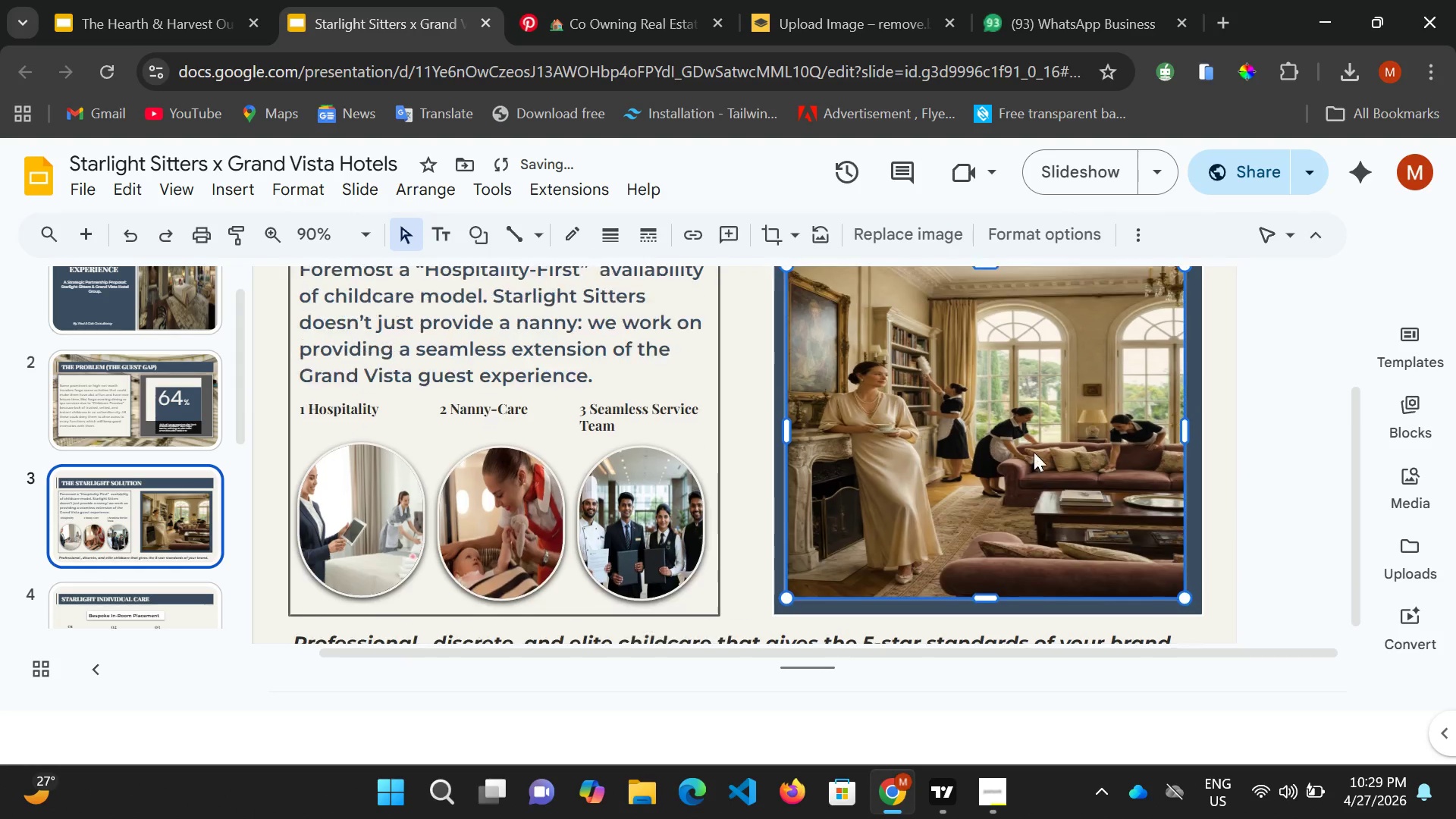 
scroll: coordinate [1034, 452], scroll_direction: up, amount: 2.0
 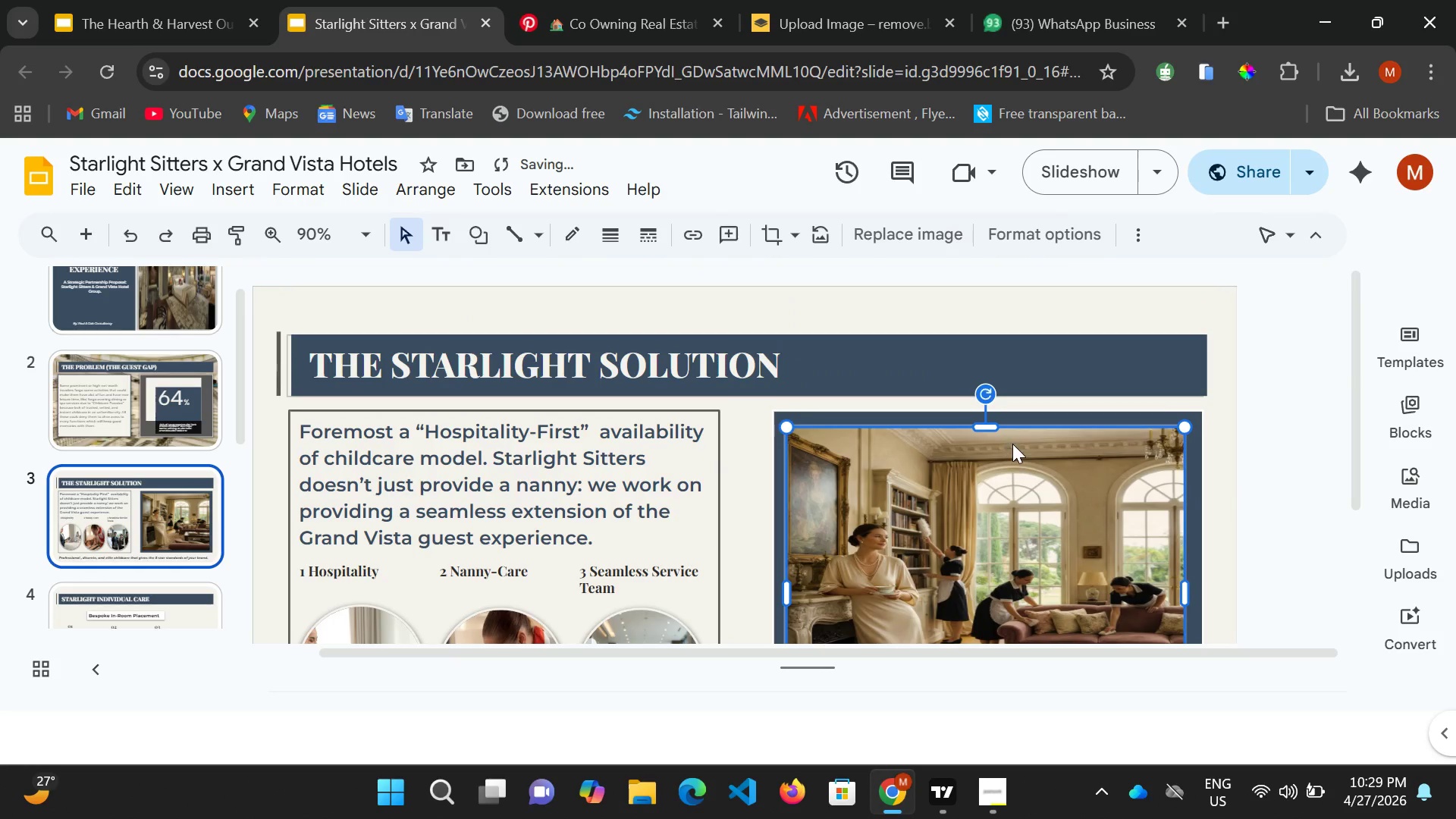 
scroll: coordinate [1012, 444], scroll_direction: down, amount: 1.0
 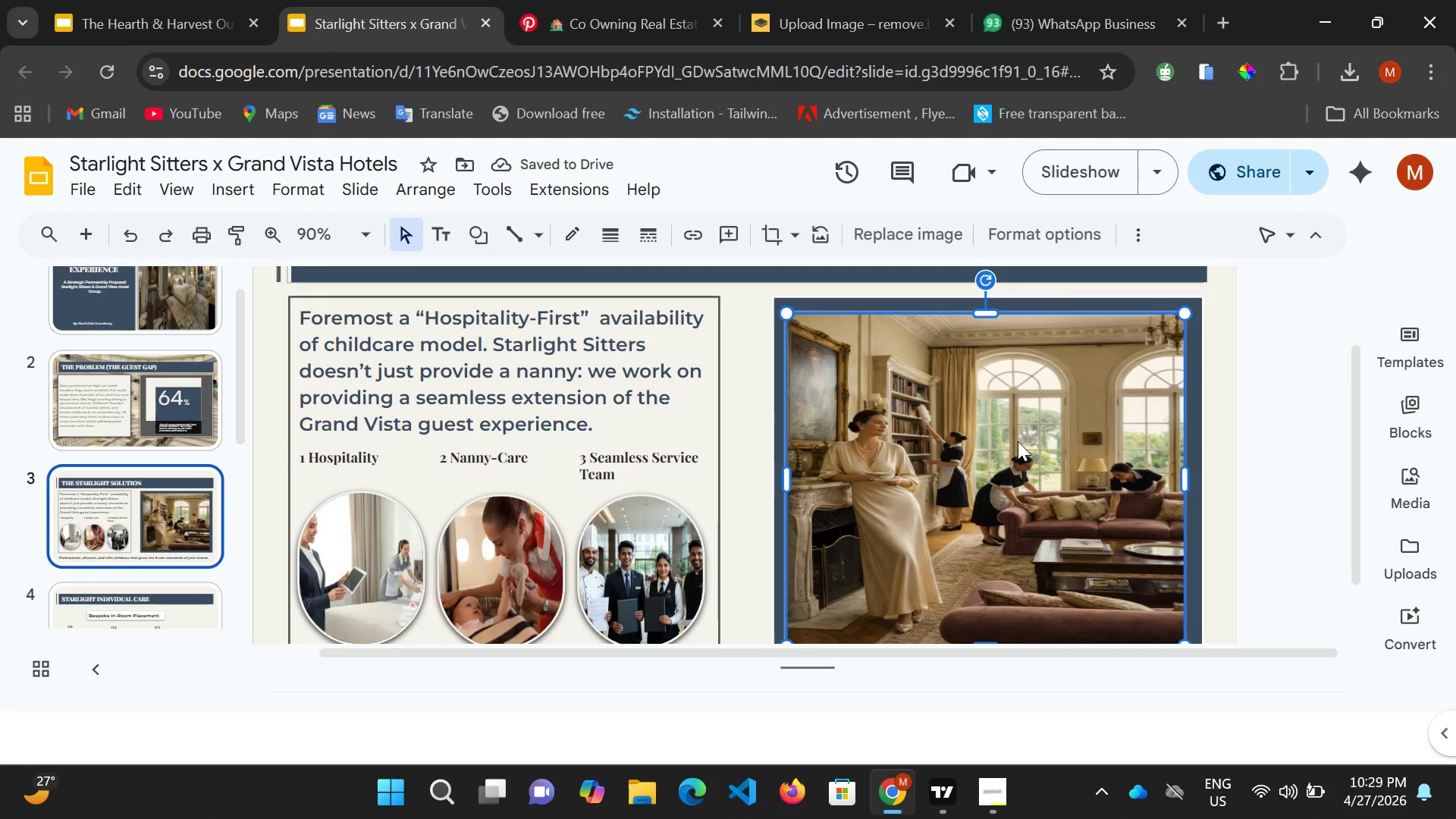 
key(ArrowDown)
 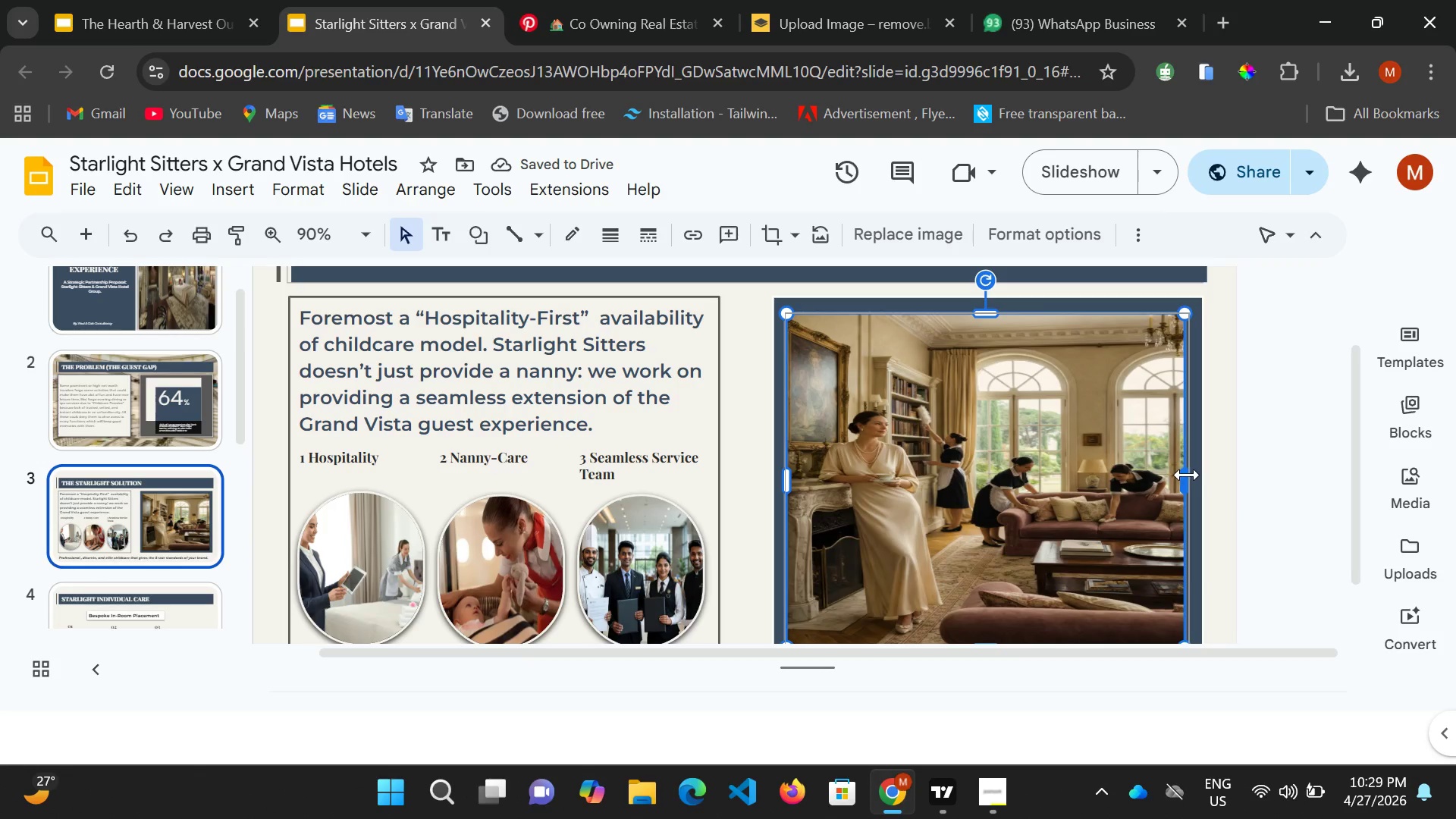 
wait(6.11)
 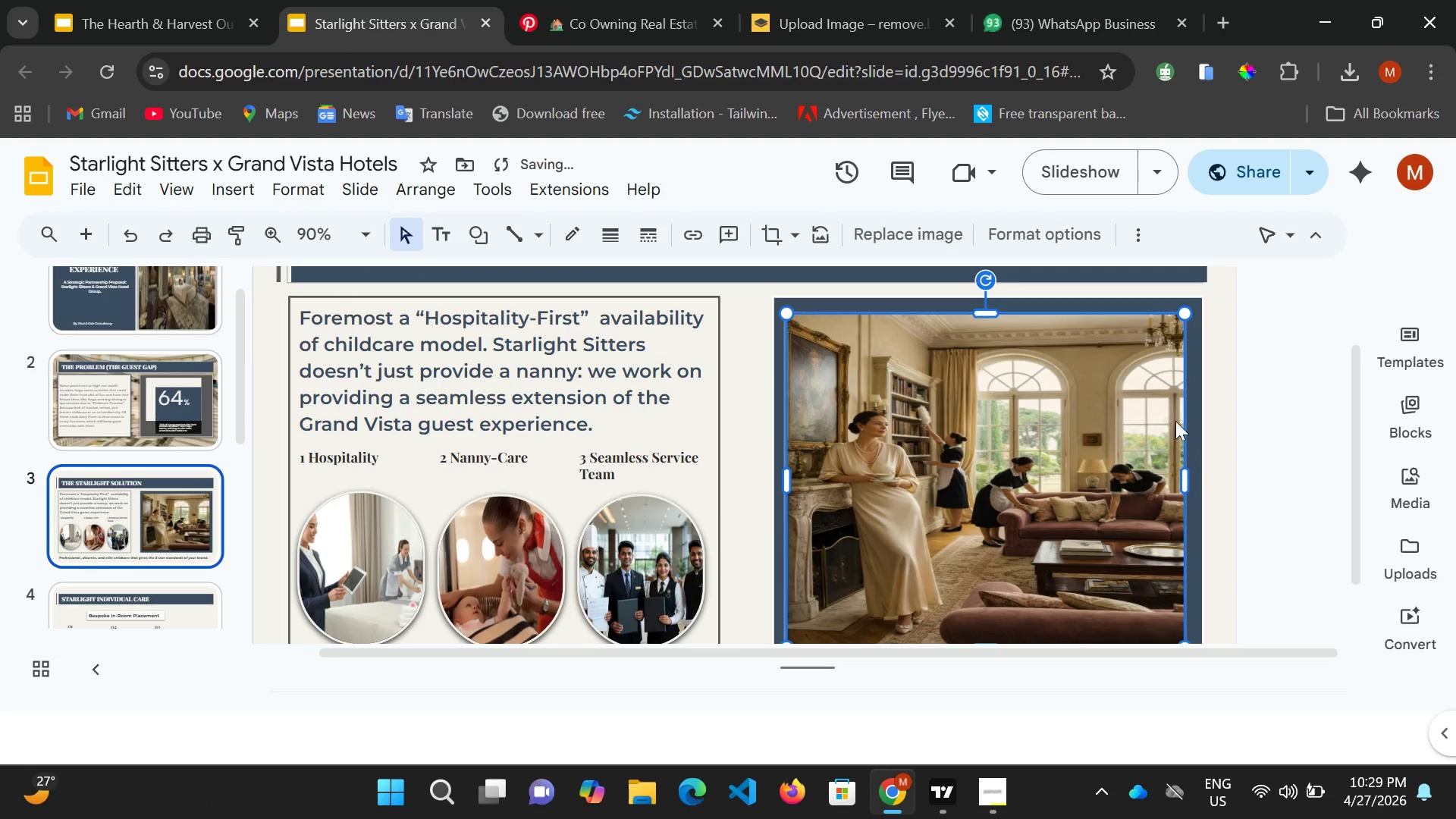 
left_click([1242, 460])
 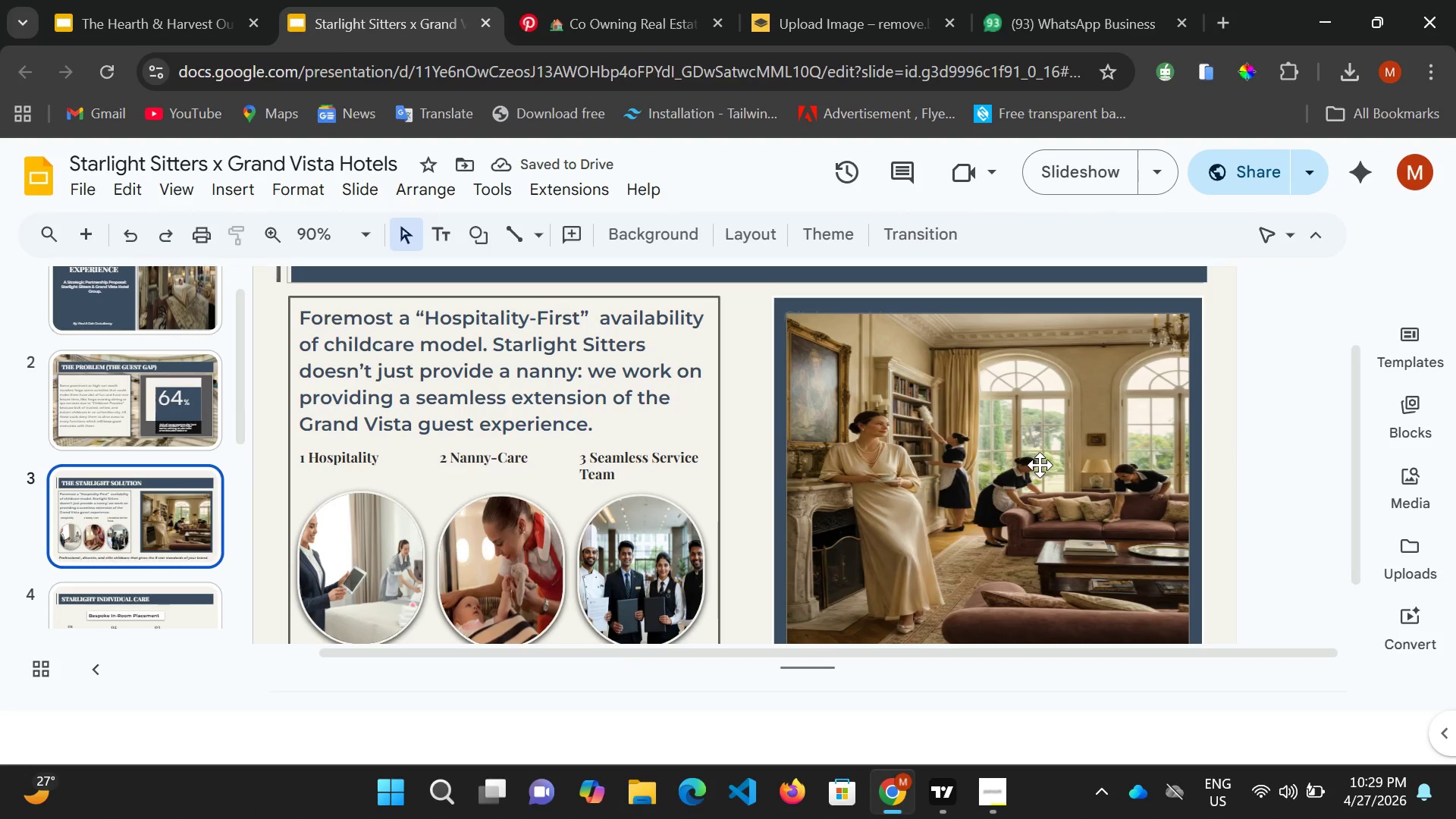 
left_click([1034, 465])
 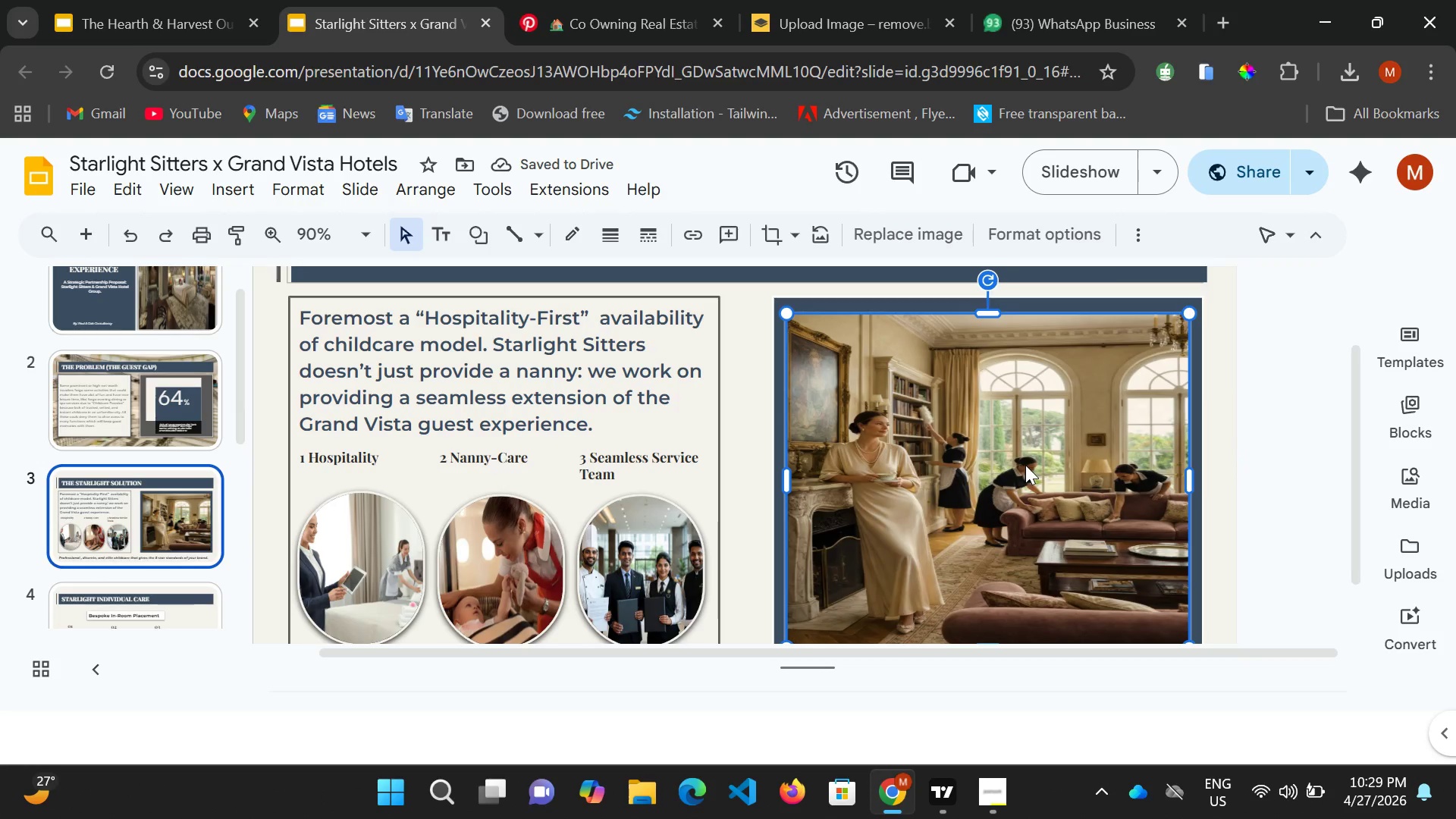 
key(ArrowLeft)
 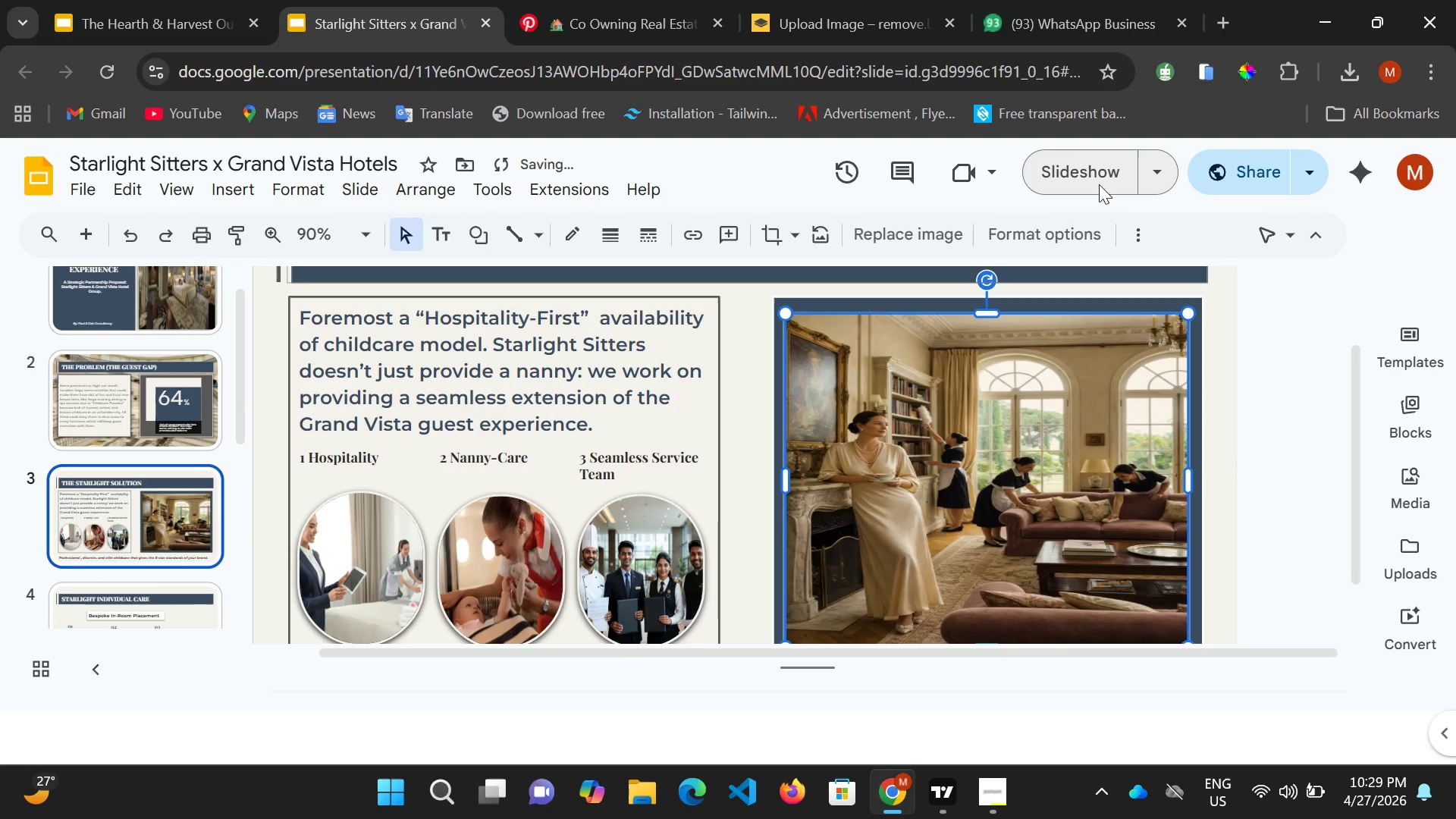 
left_click([1093, 178])
 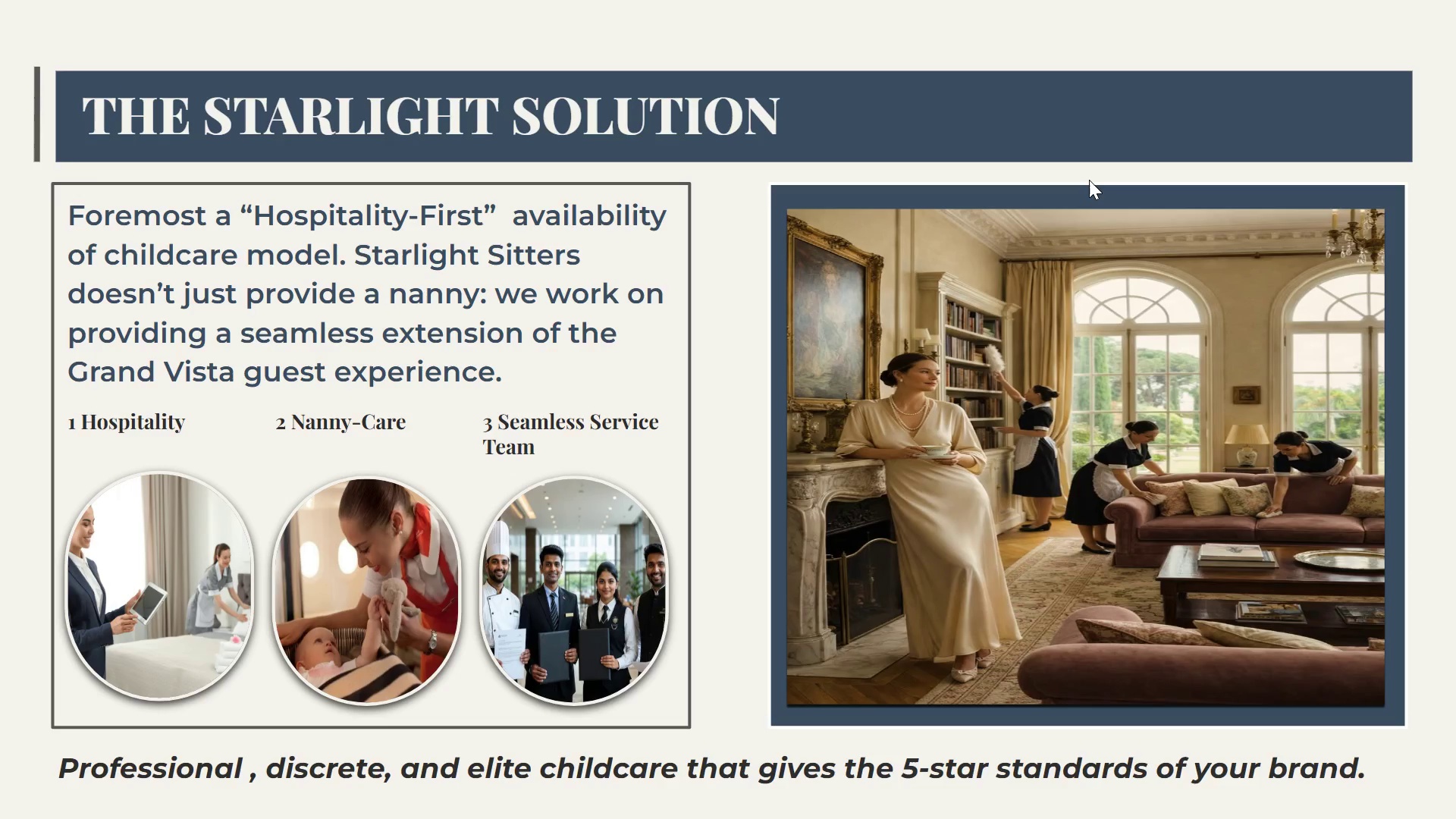 
wait(15.34)
 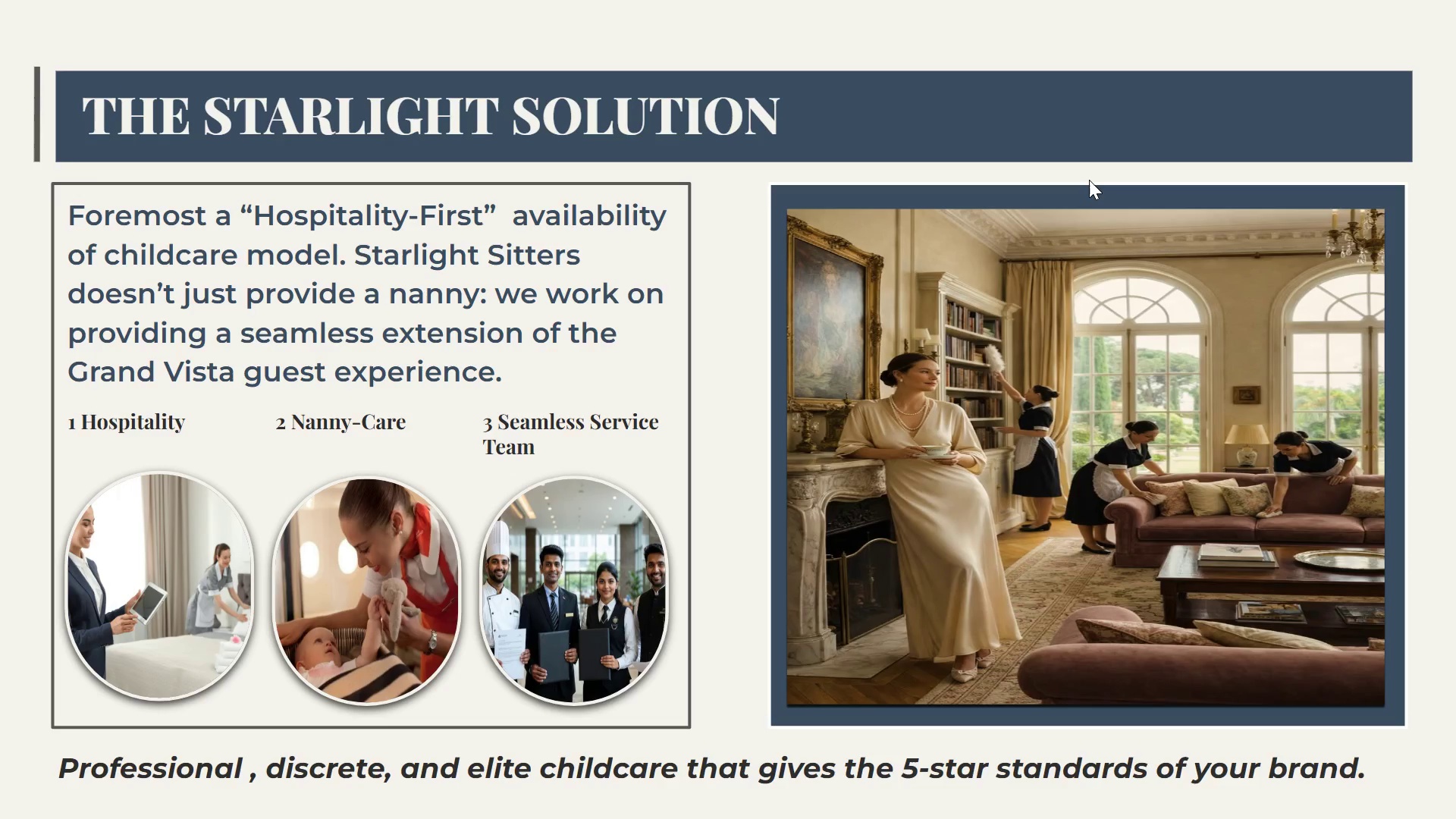 
key(Escape)
 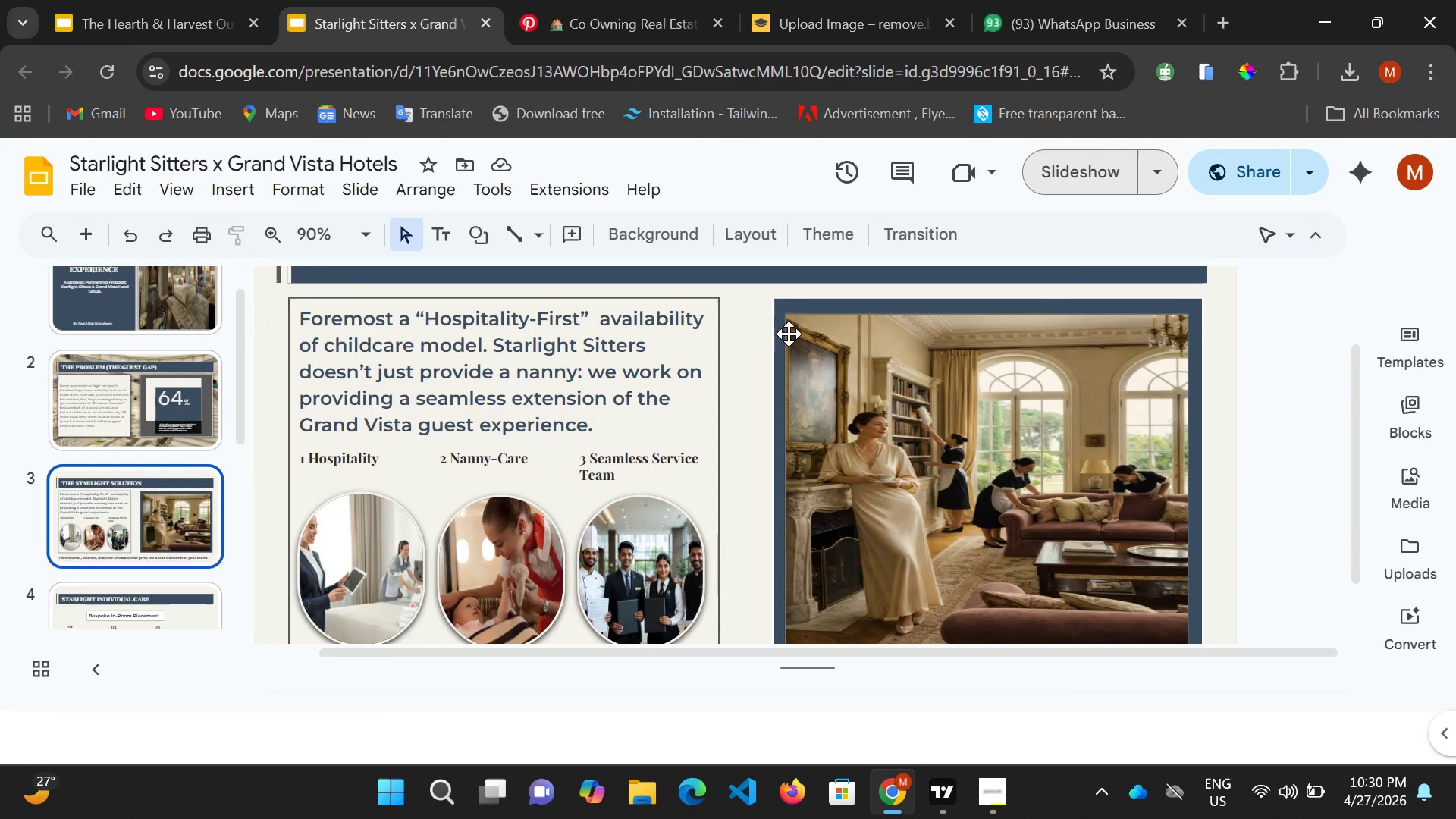 
left_click([787, 326])
 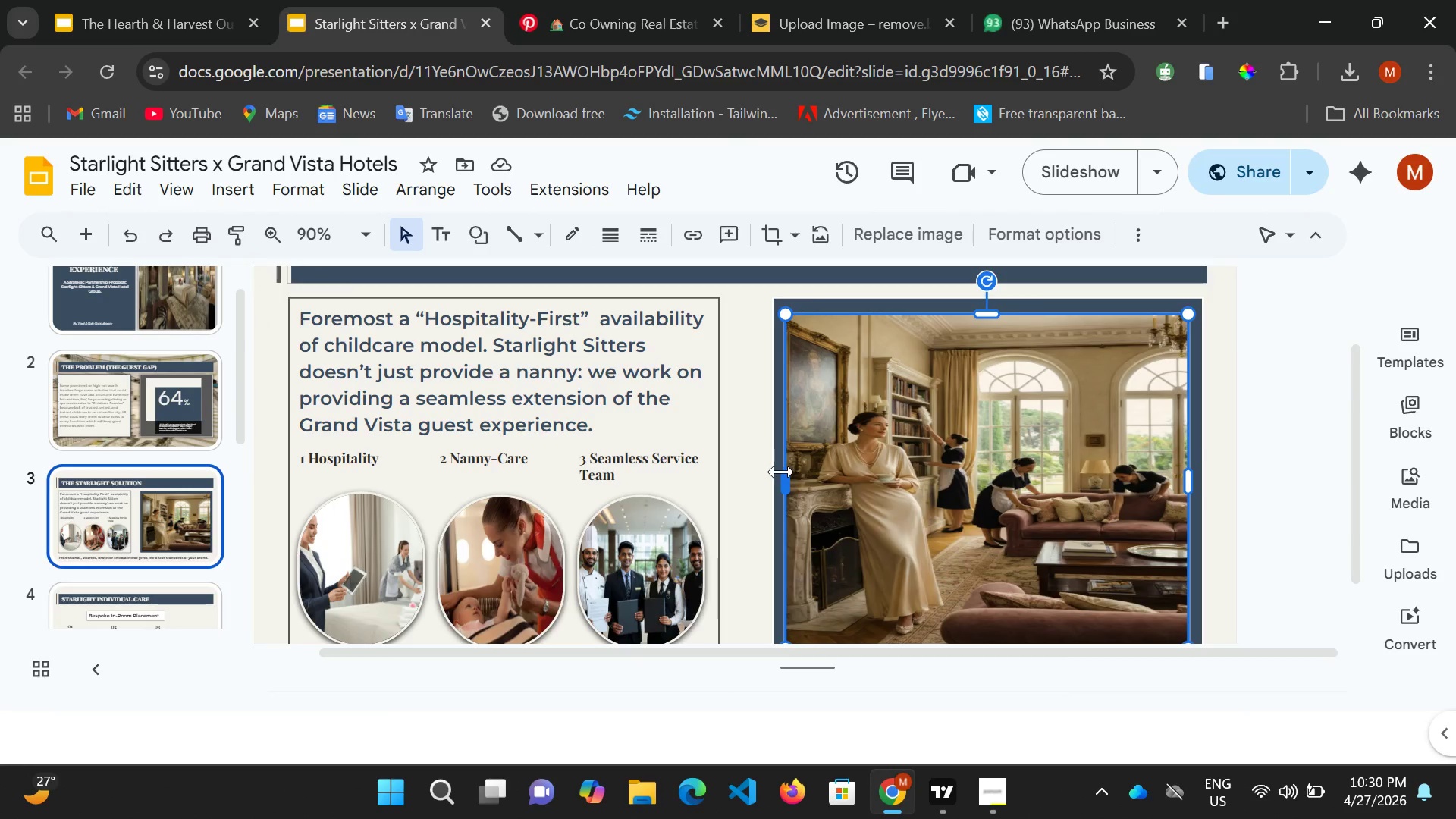 
left_click_drag(start_coordinate=[781, 472], to_coordinate=[790, 472])
 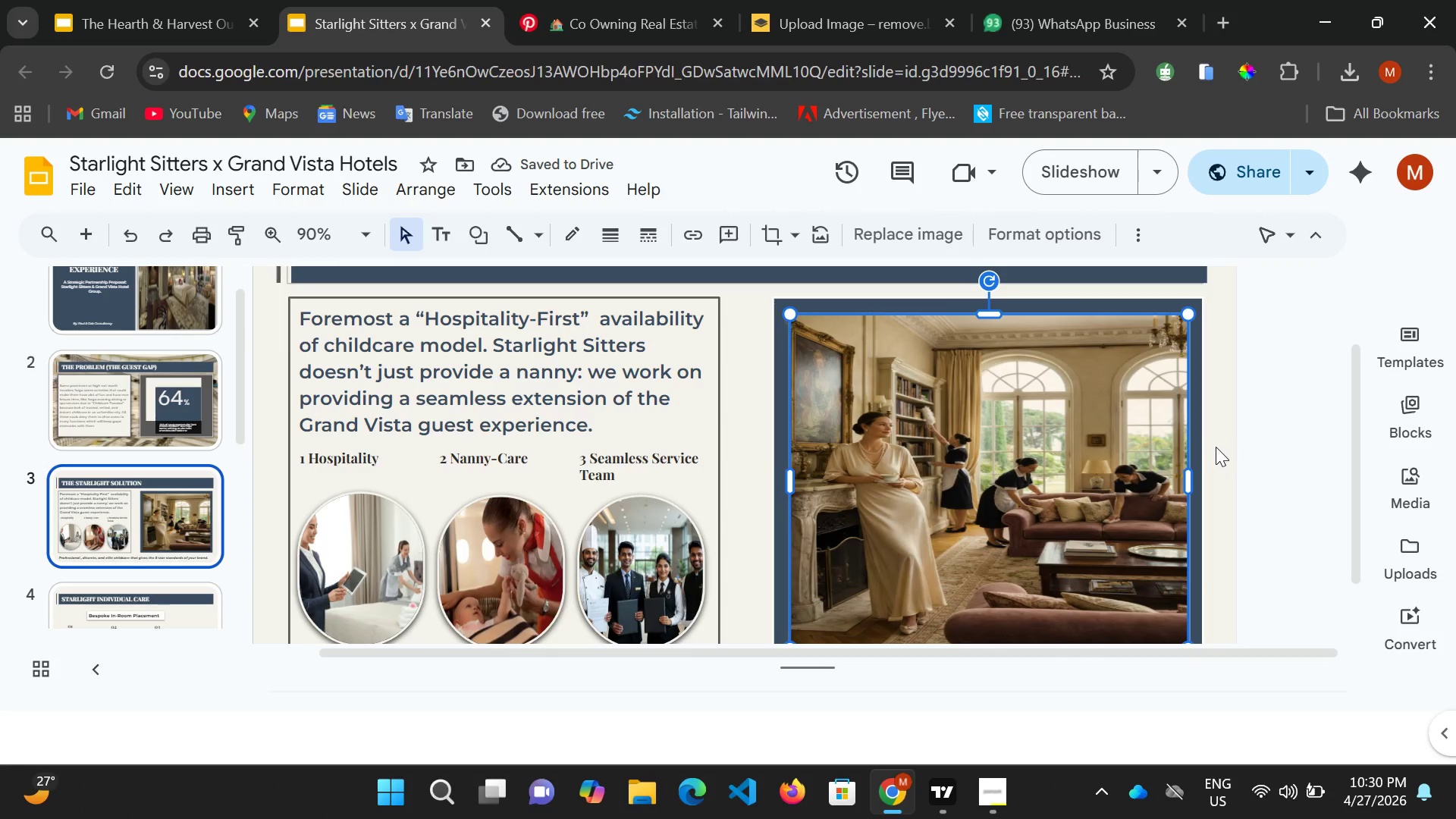 
key(ArrowLeft)
 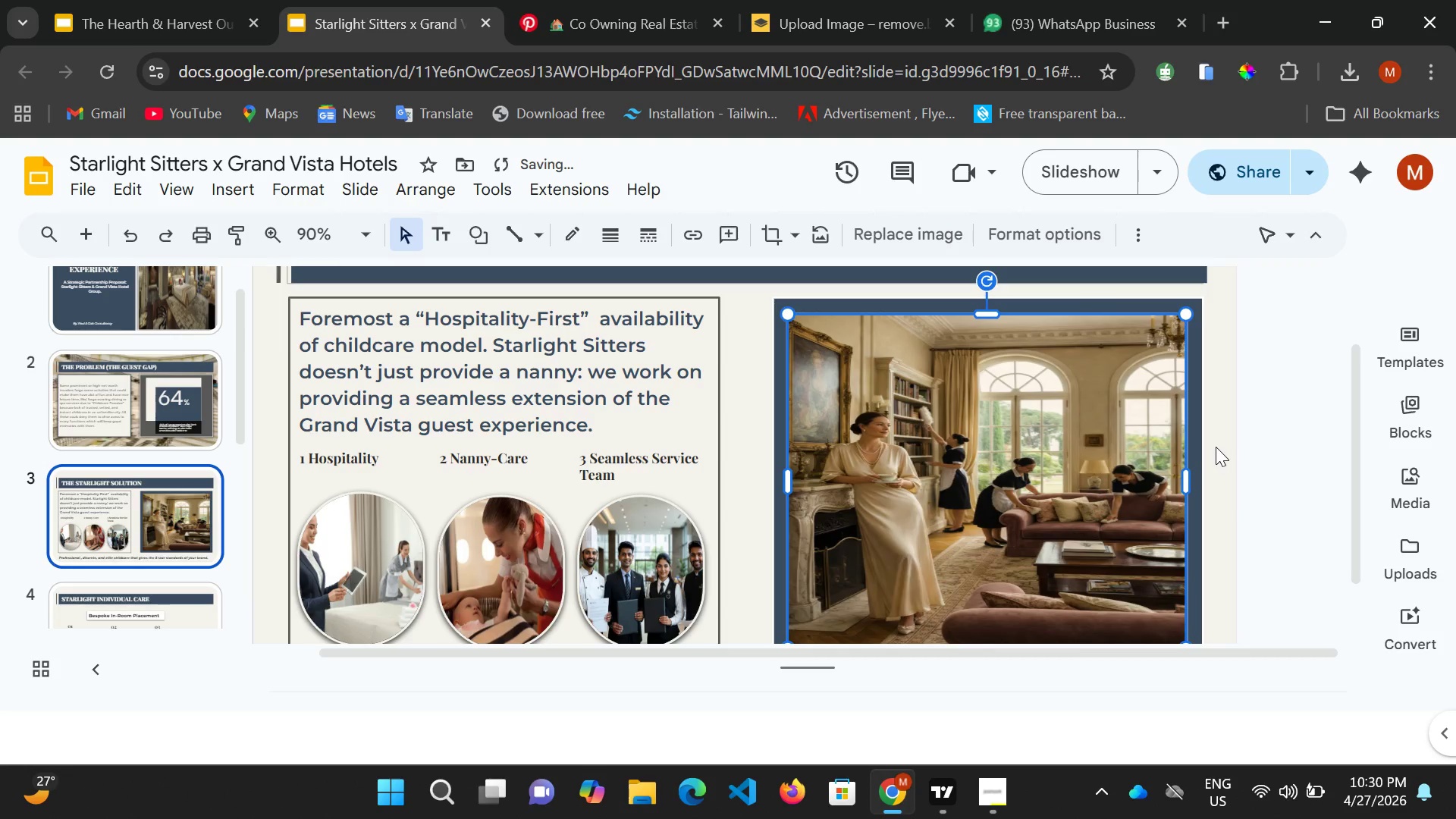 
key(ArrowLeft)
 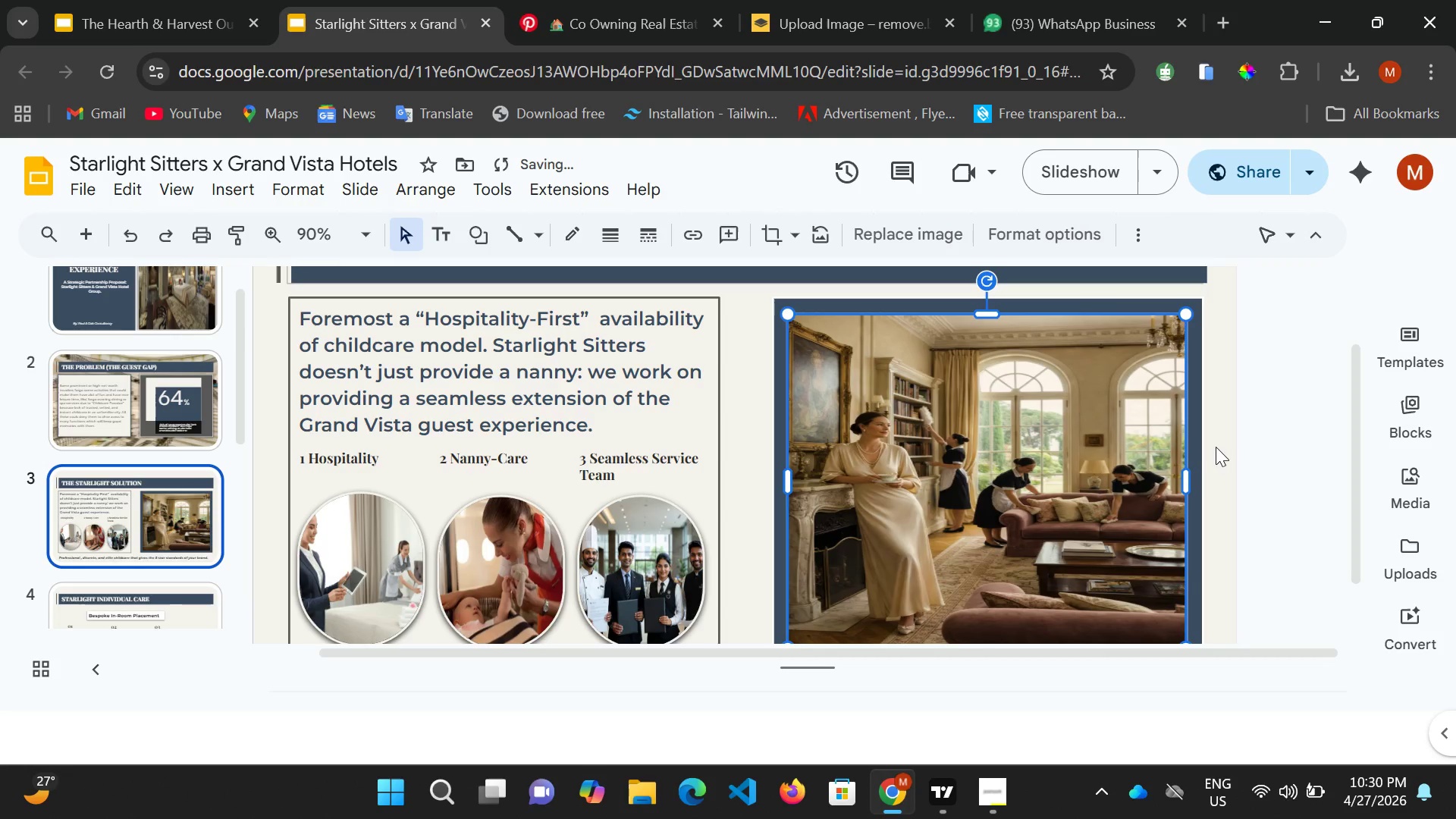 
left_click([1216, 447])
 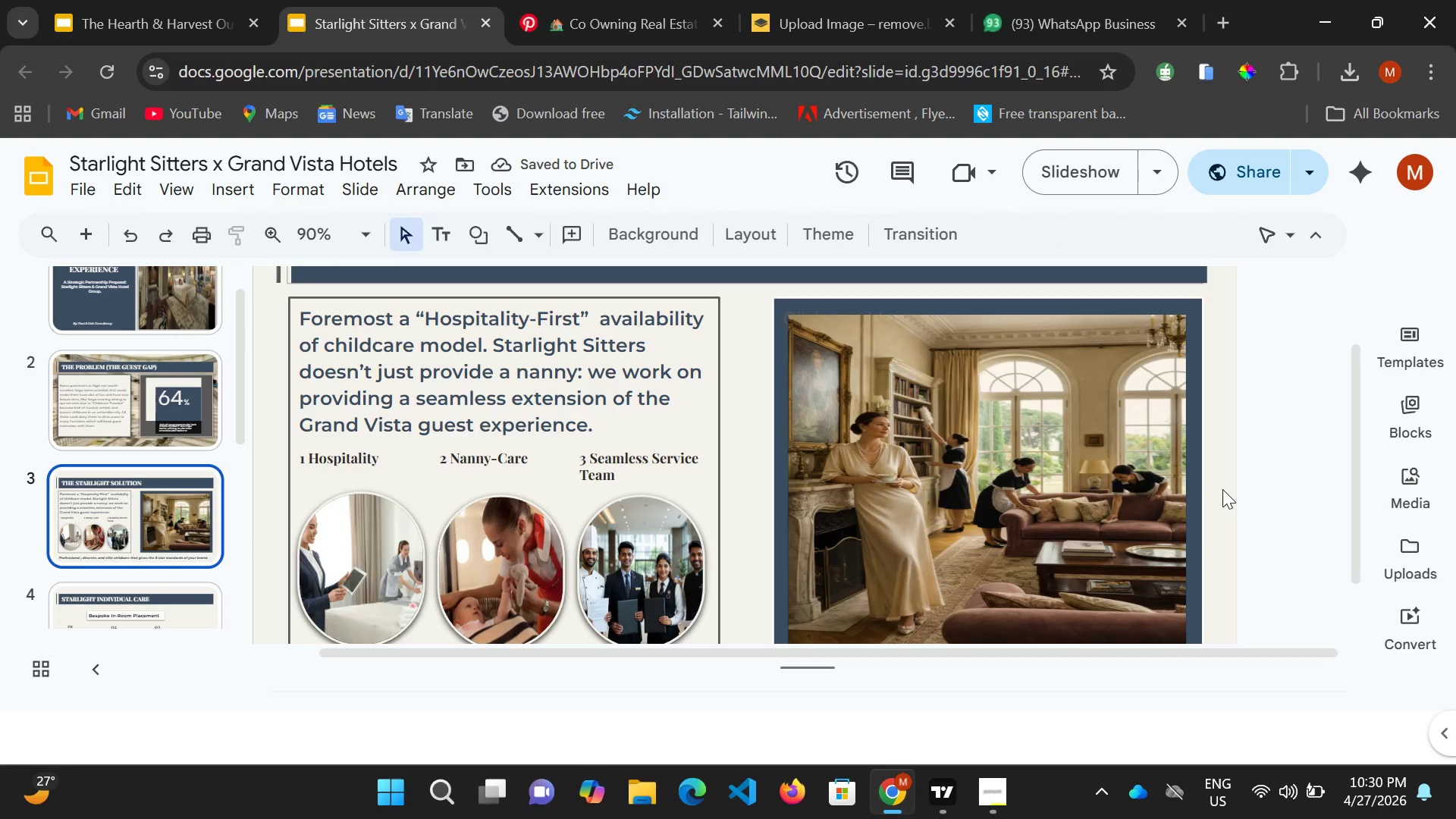 
scroll: coordinate [1223, 492], scroll_direction: down, amount: 2.0
 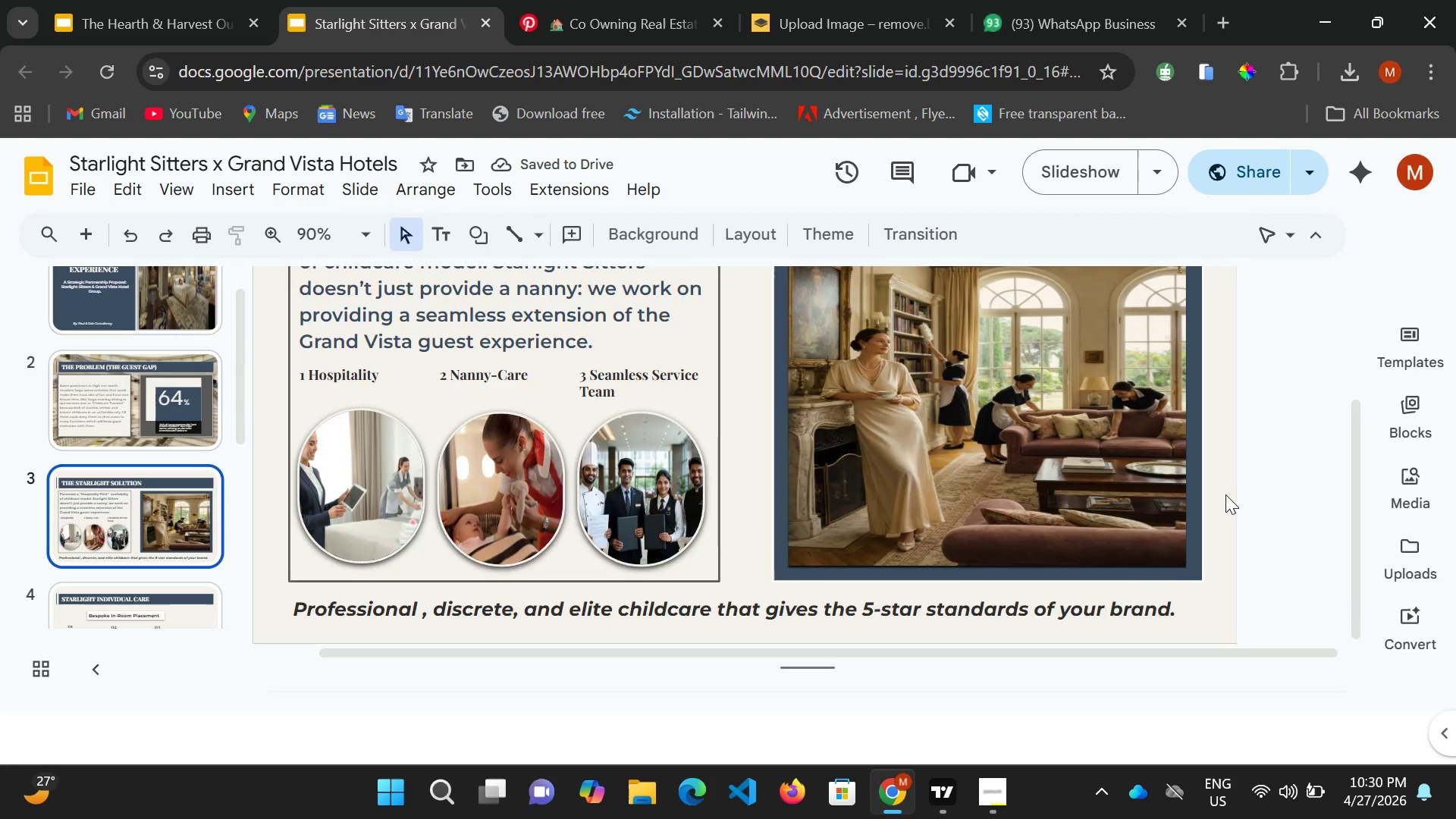 
scroll: coordinate [1225, 494], scroll_direction: up, amount: 2.0
 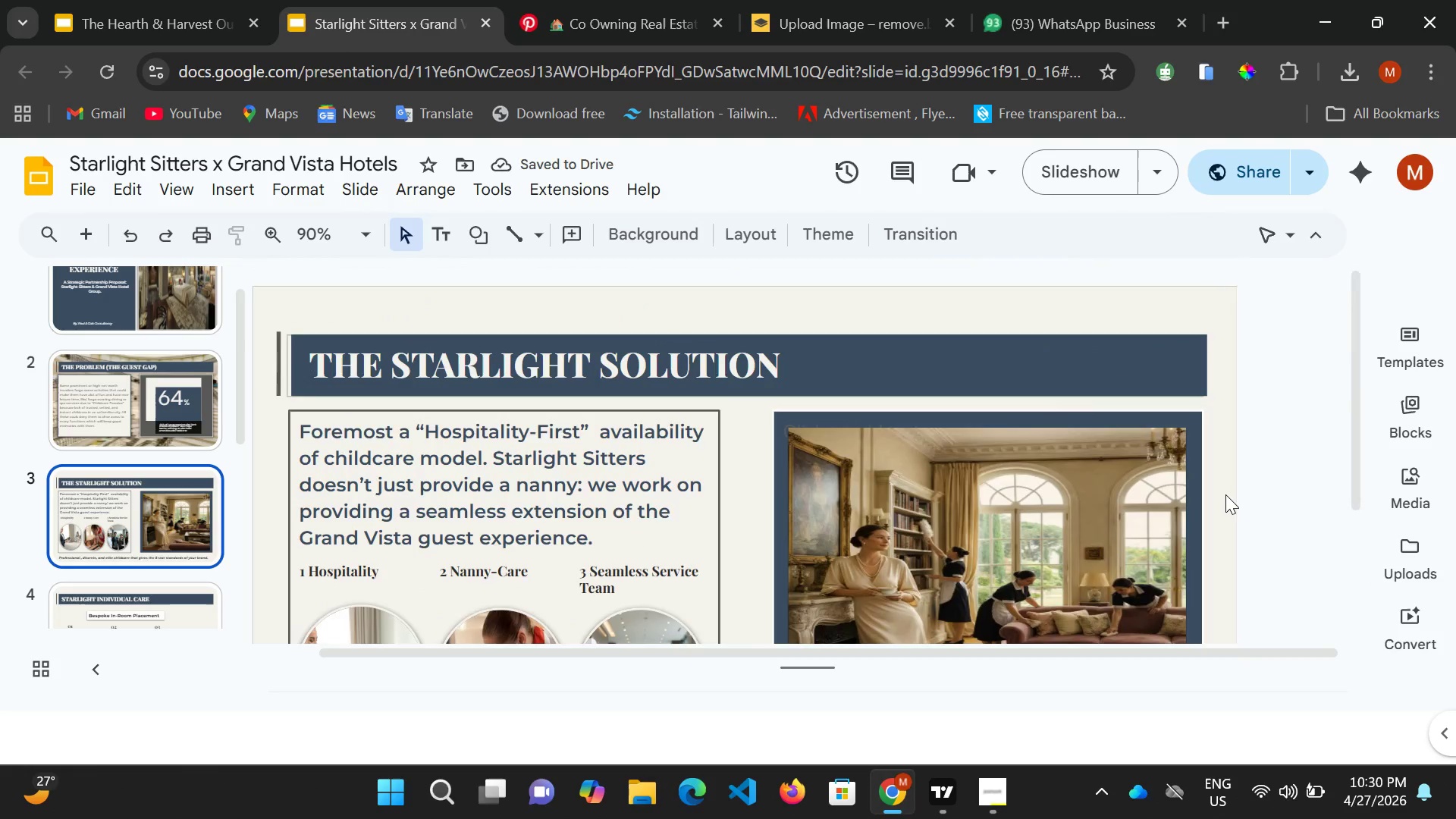 
scroll: coordinate [1225, 494], scroll_direction: down, amount: 2.0
 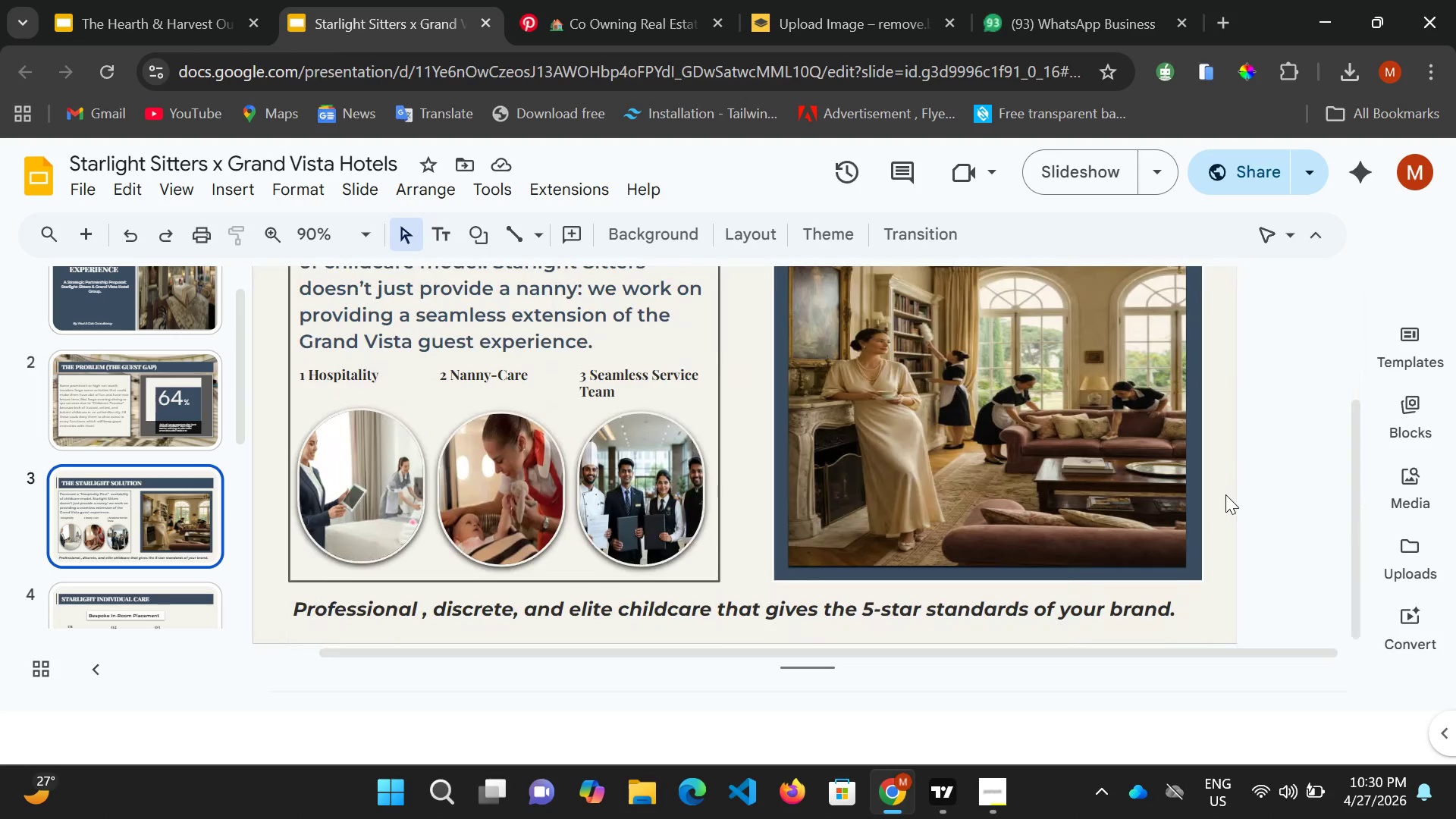 
scroll: coordinate [1225, 494], scroll_direction: up, amount: 1.0
 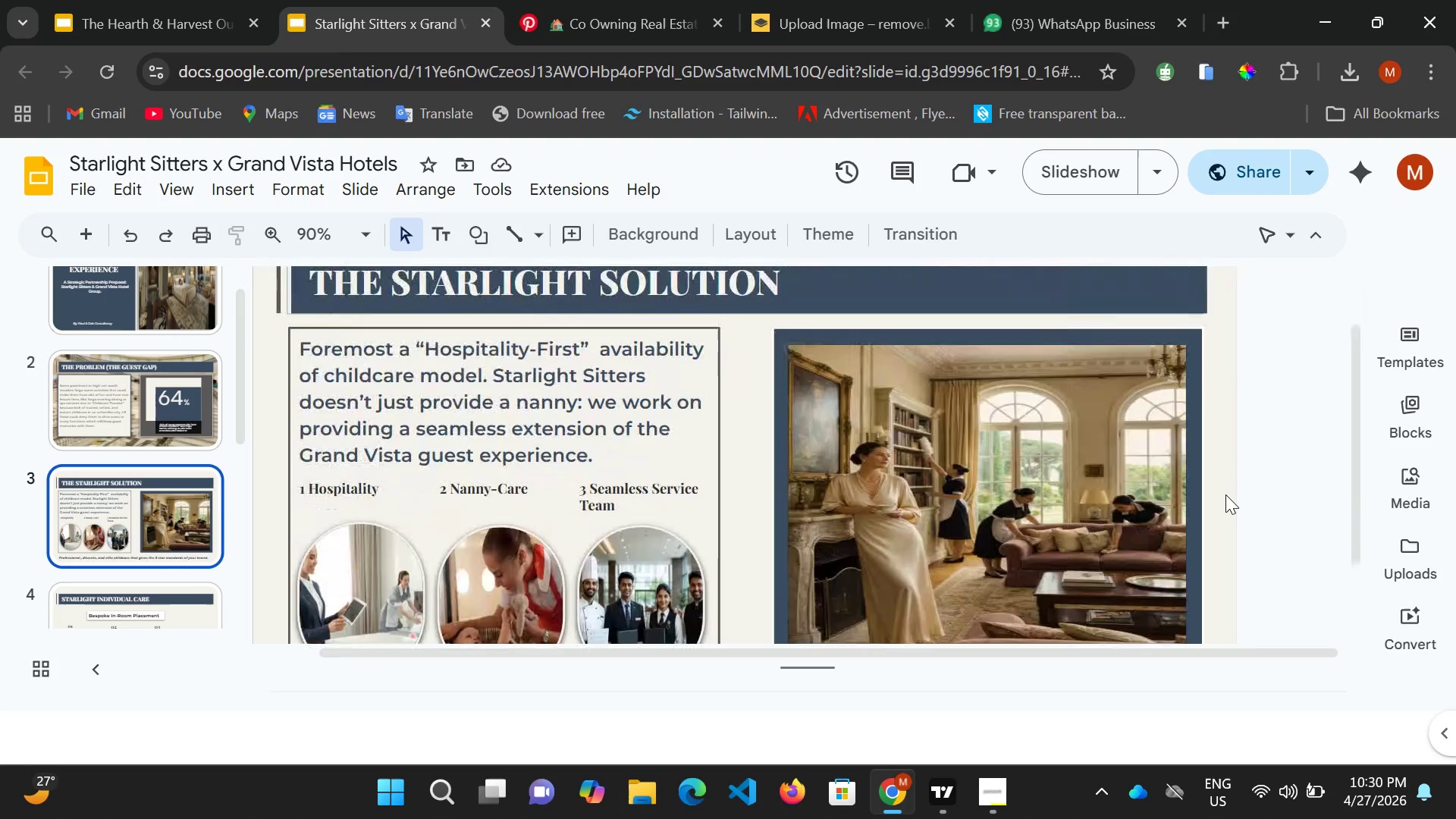 
scroll: coordinate [127, 411], scroll_direction: down, amount: 5.0
 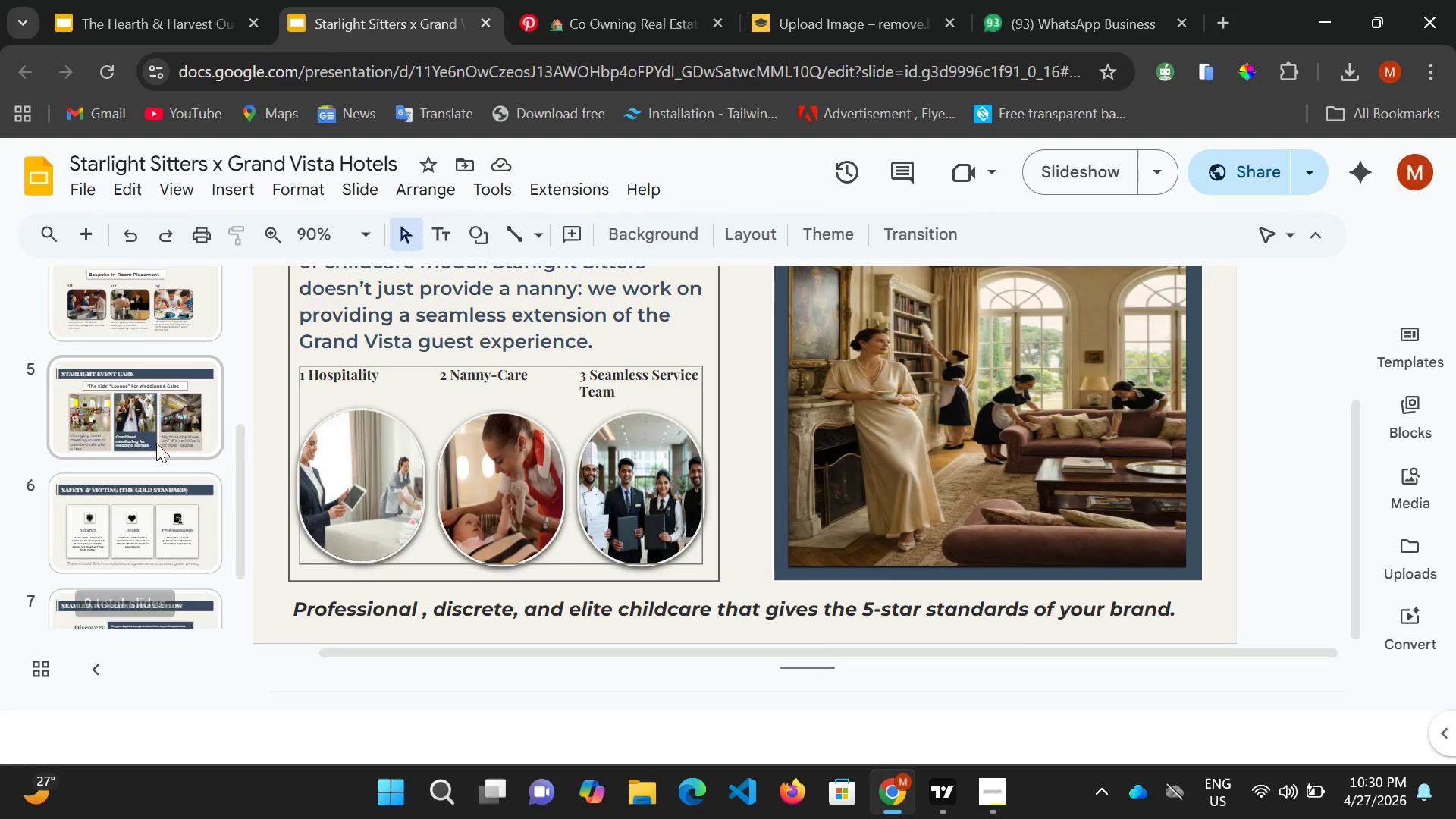 
left_click([156, 443])
 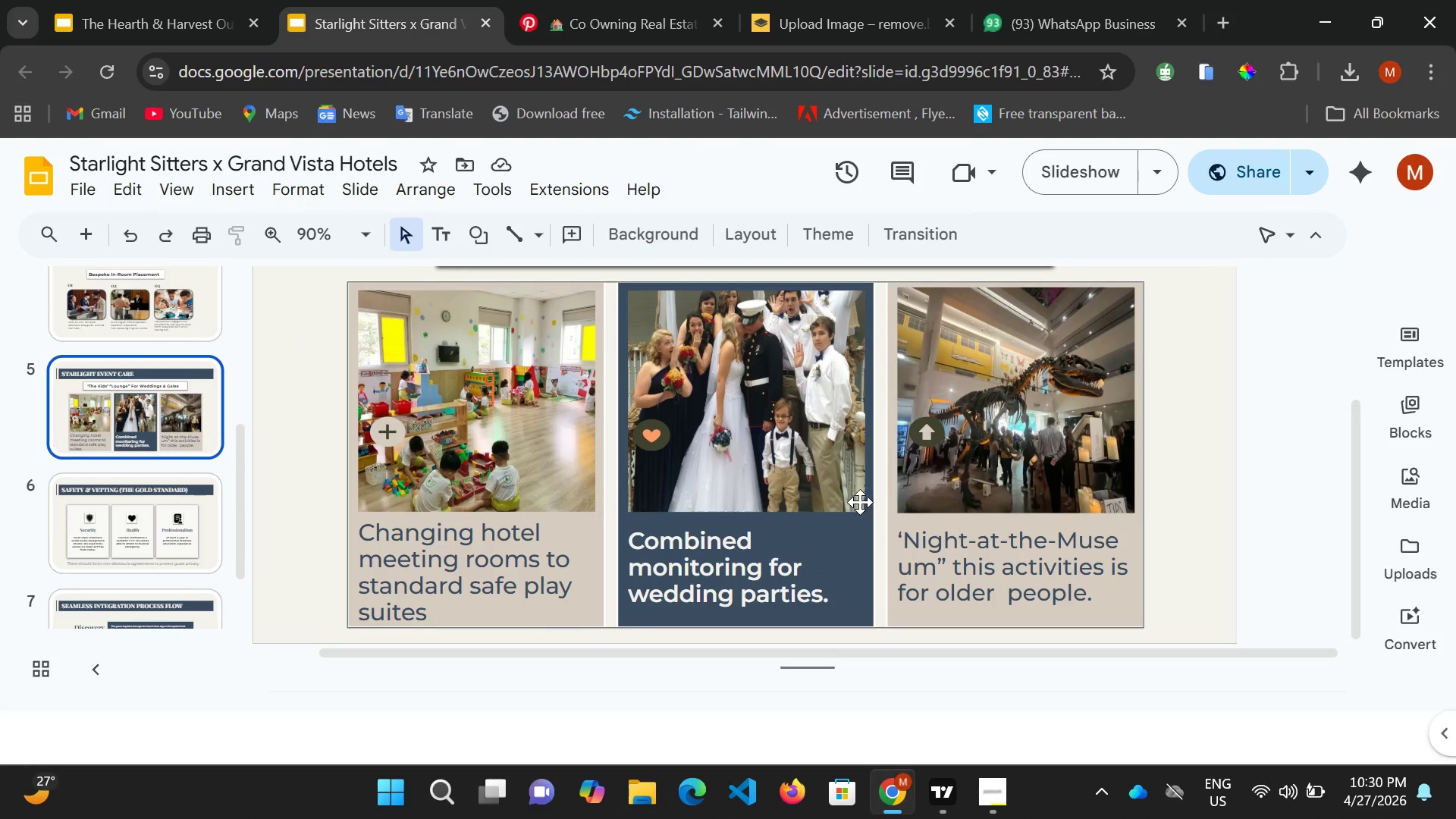 
scroll: coordinate [598, 559], scroll_direction: down, amount: 4.0
 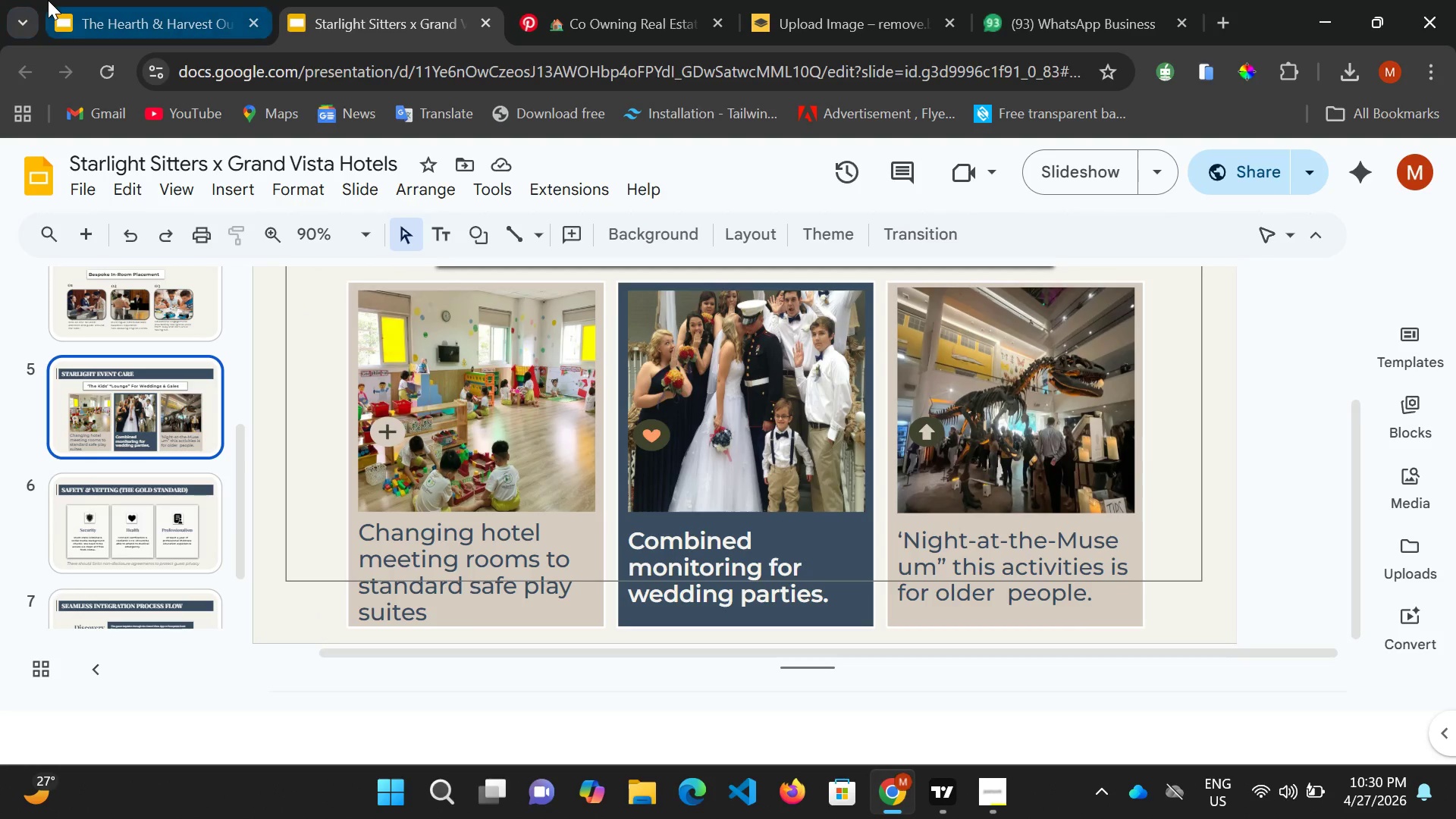 
scroll: coordinate [630, 395], scroll_direction: up, amount: 6.0
 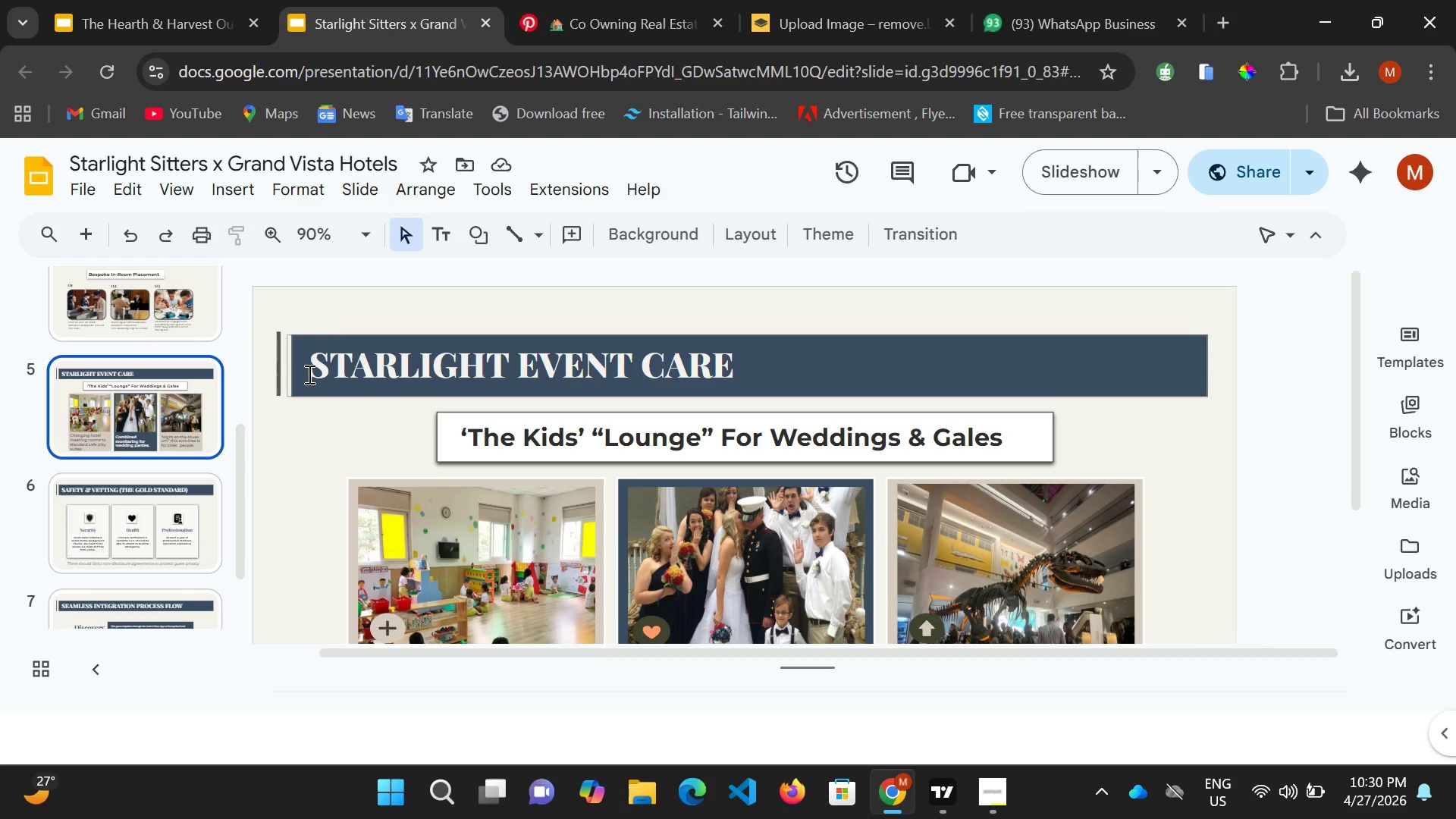 
double_click([292, 339])
 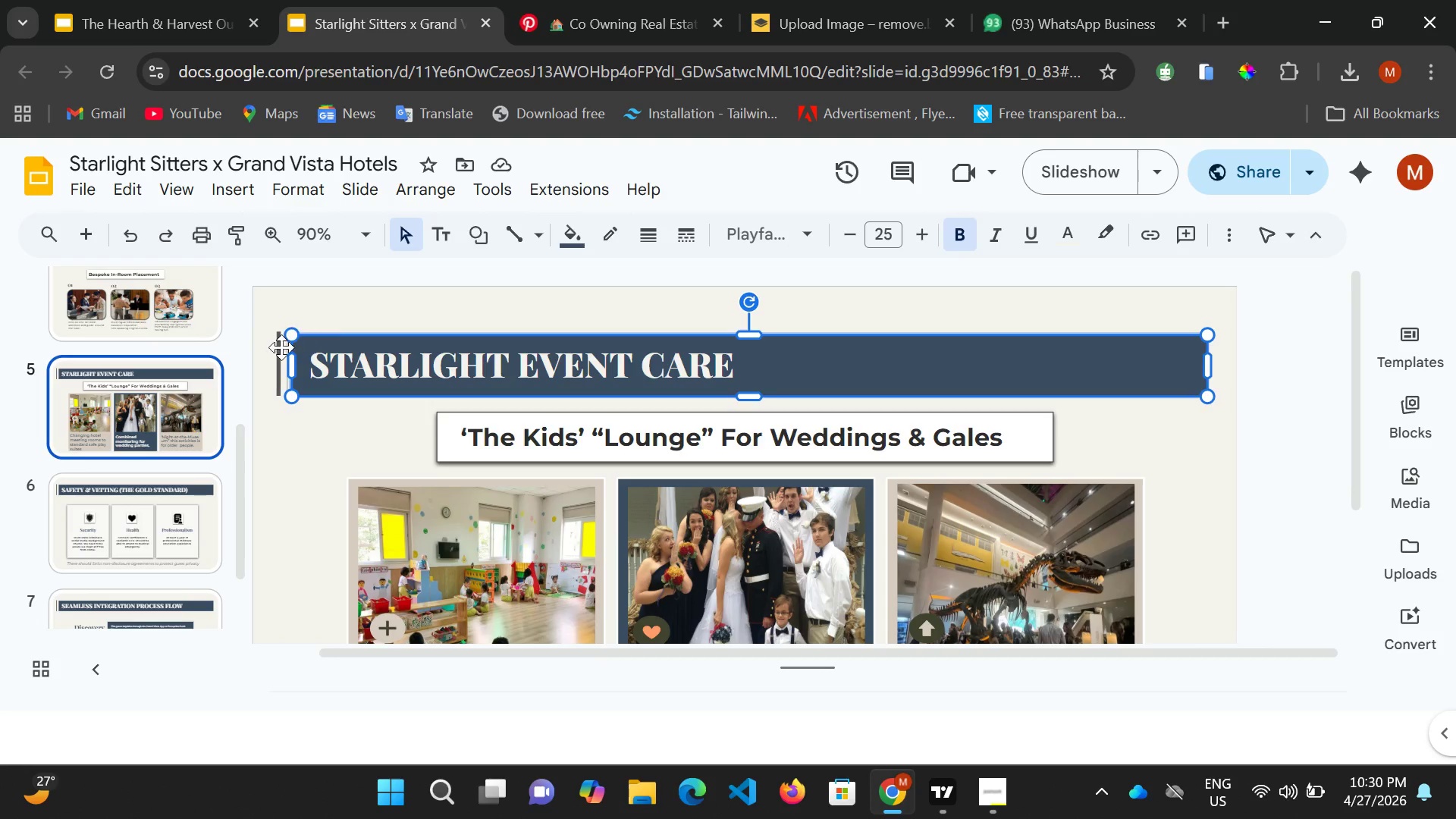 
left_click([277, 352])
 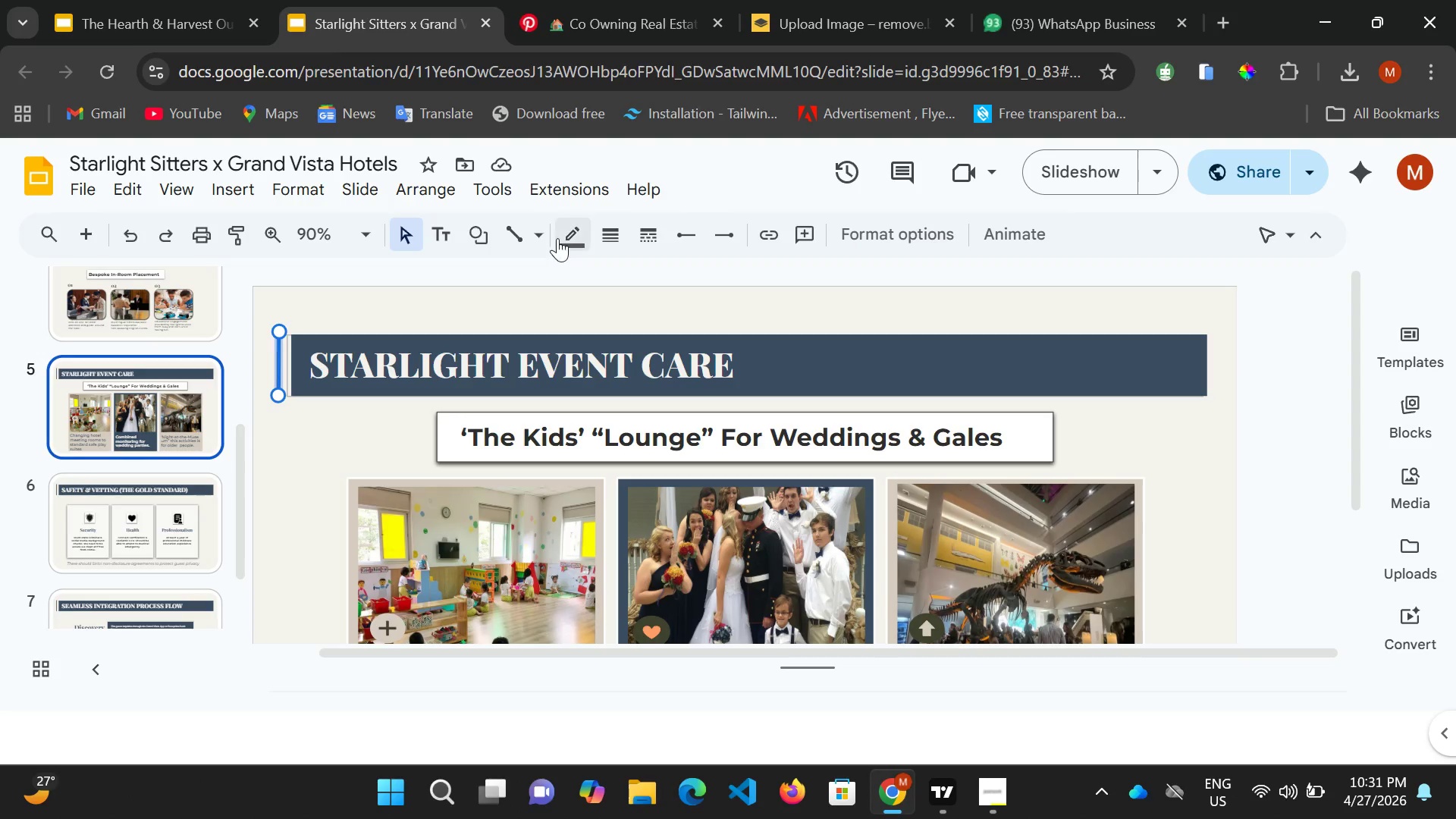 
left_click([566, 238])
 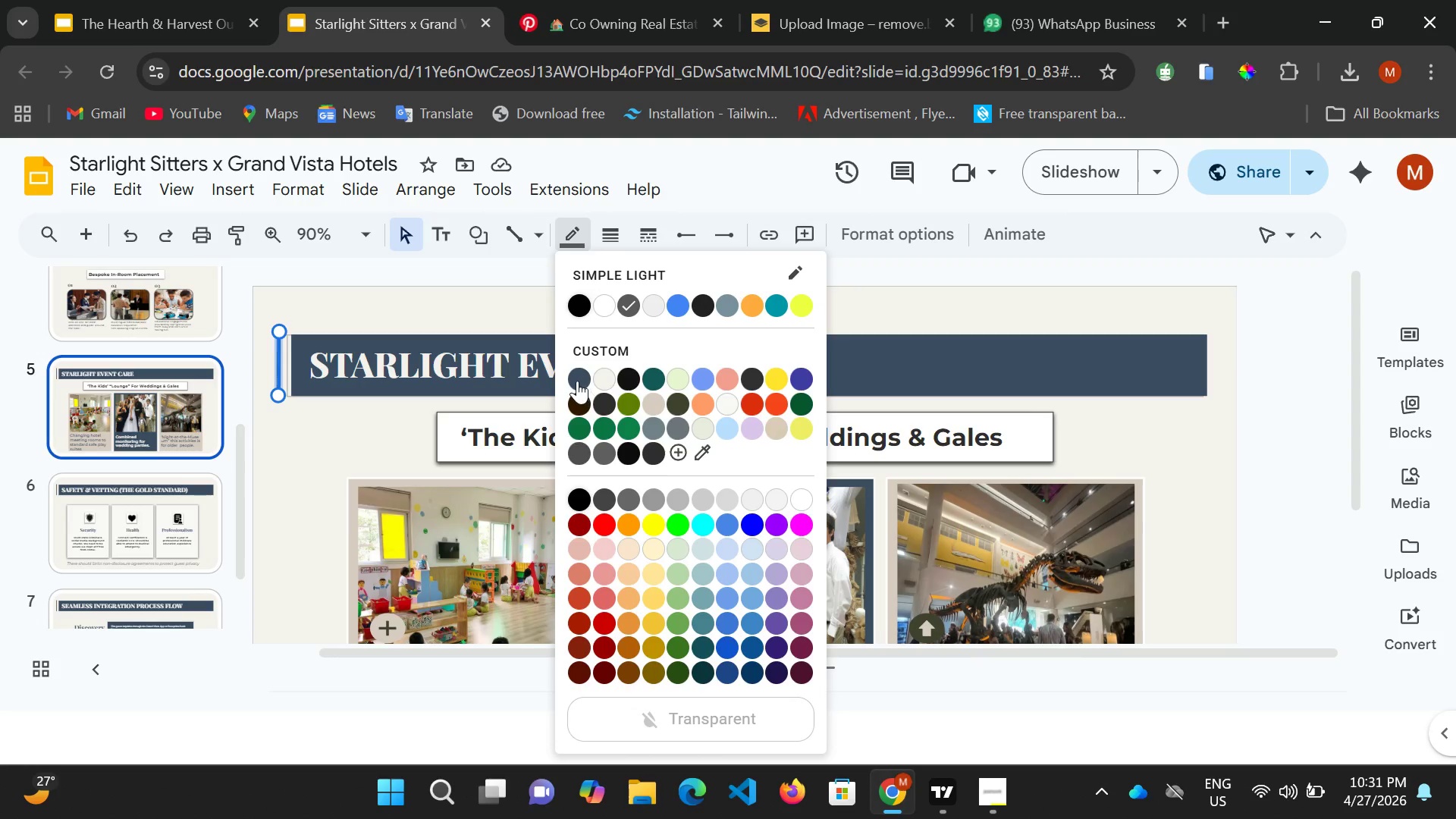 
left_click([577, 380])
 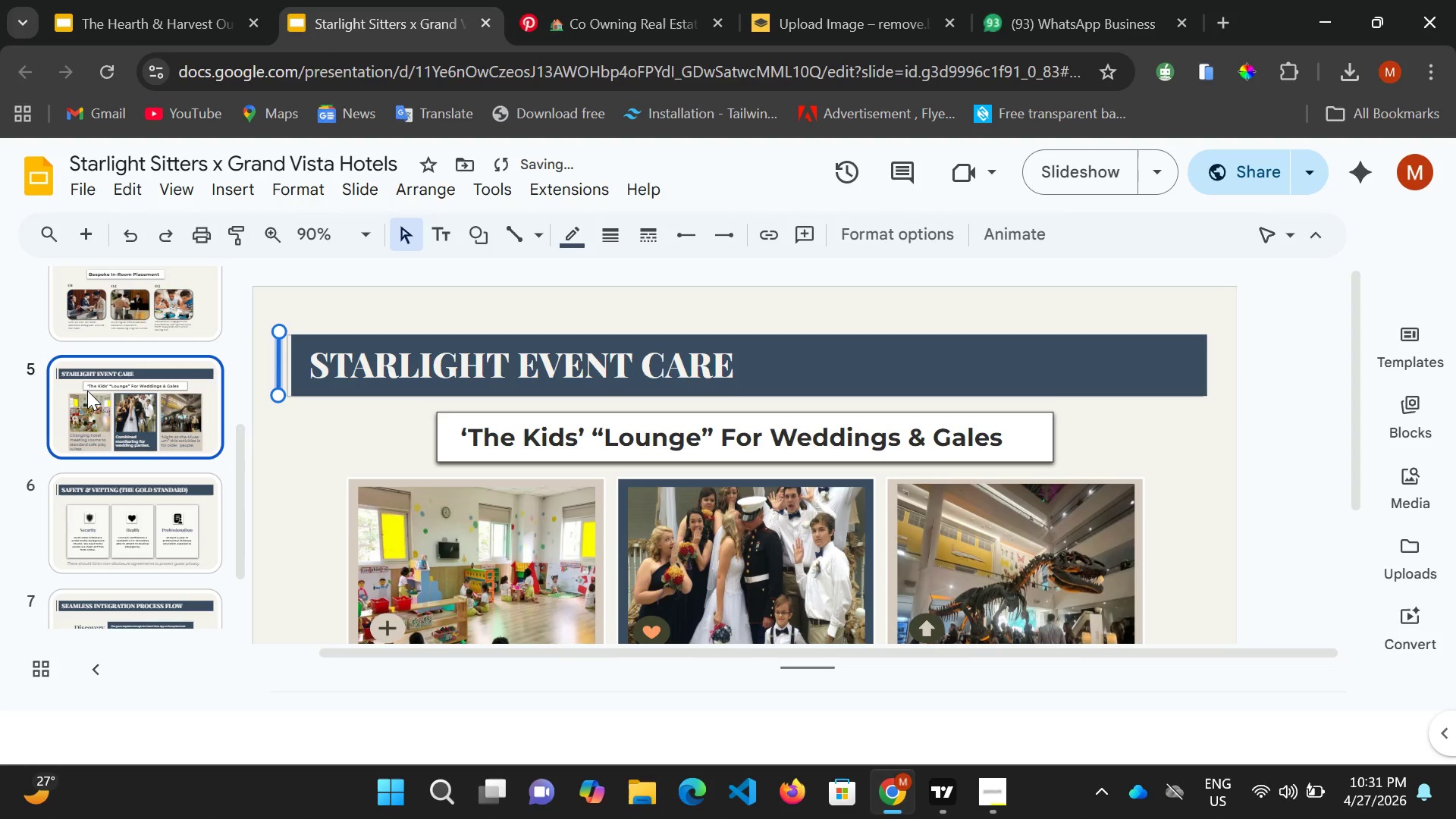 
left_click([87, 391])
 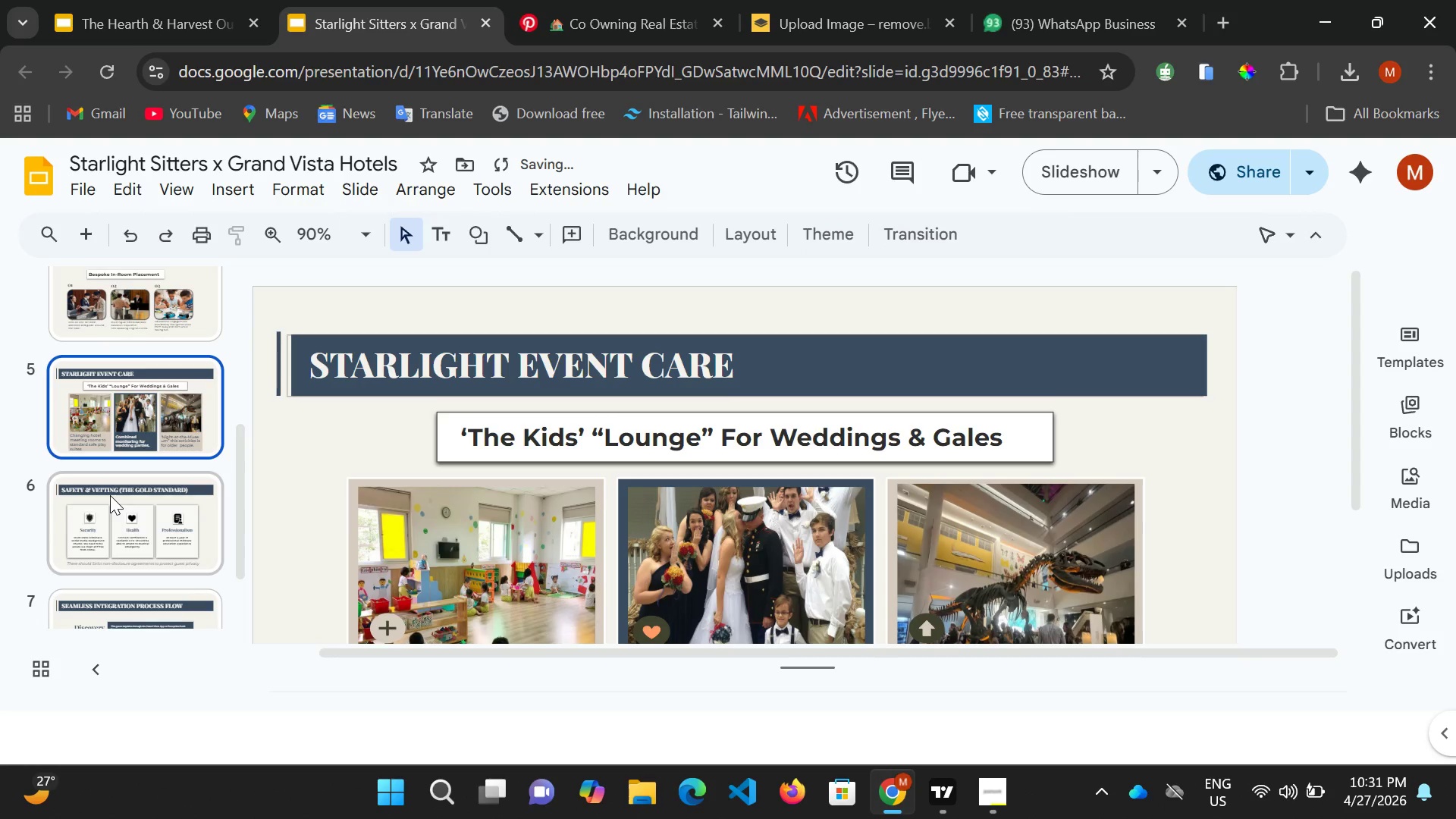 
left_click([110, 495])
 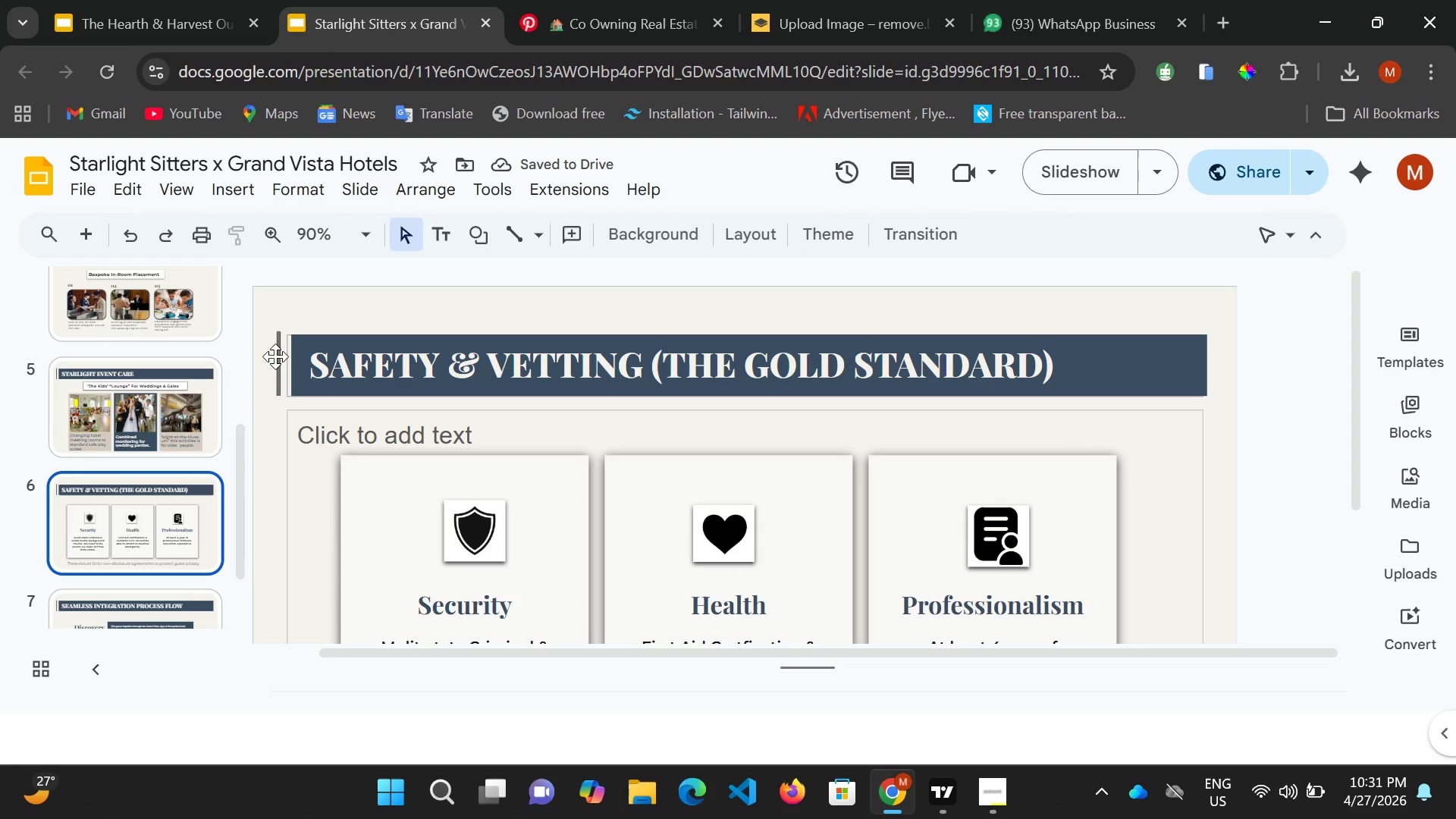 
left_click([275, 356])
 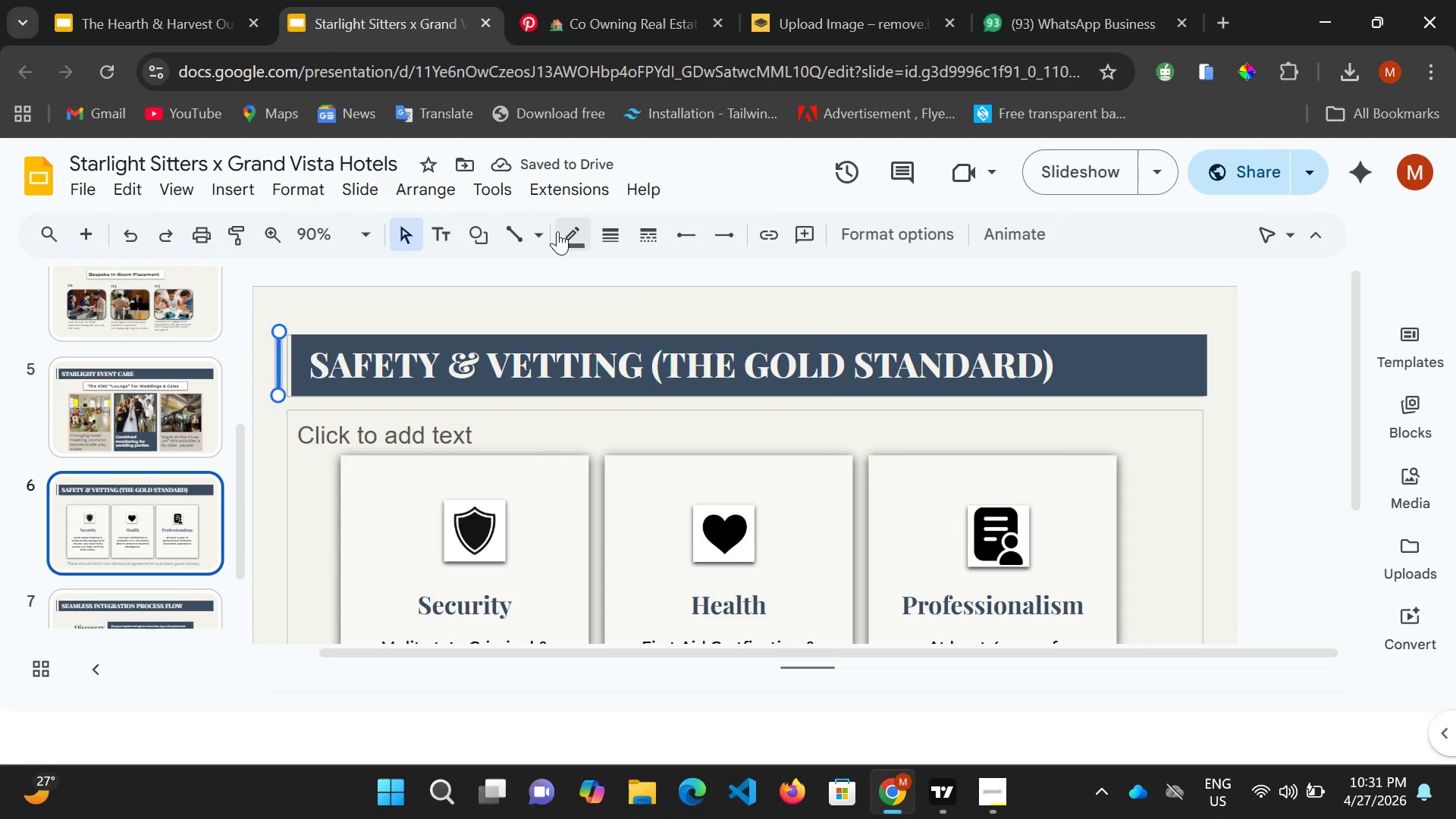 
left_click([563, 231])
 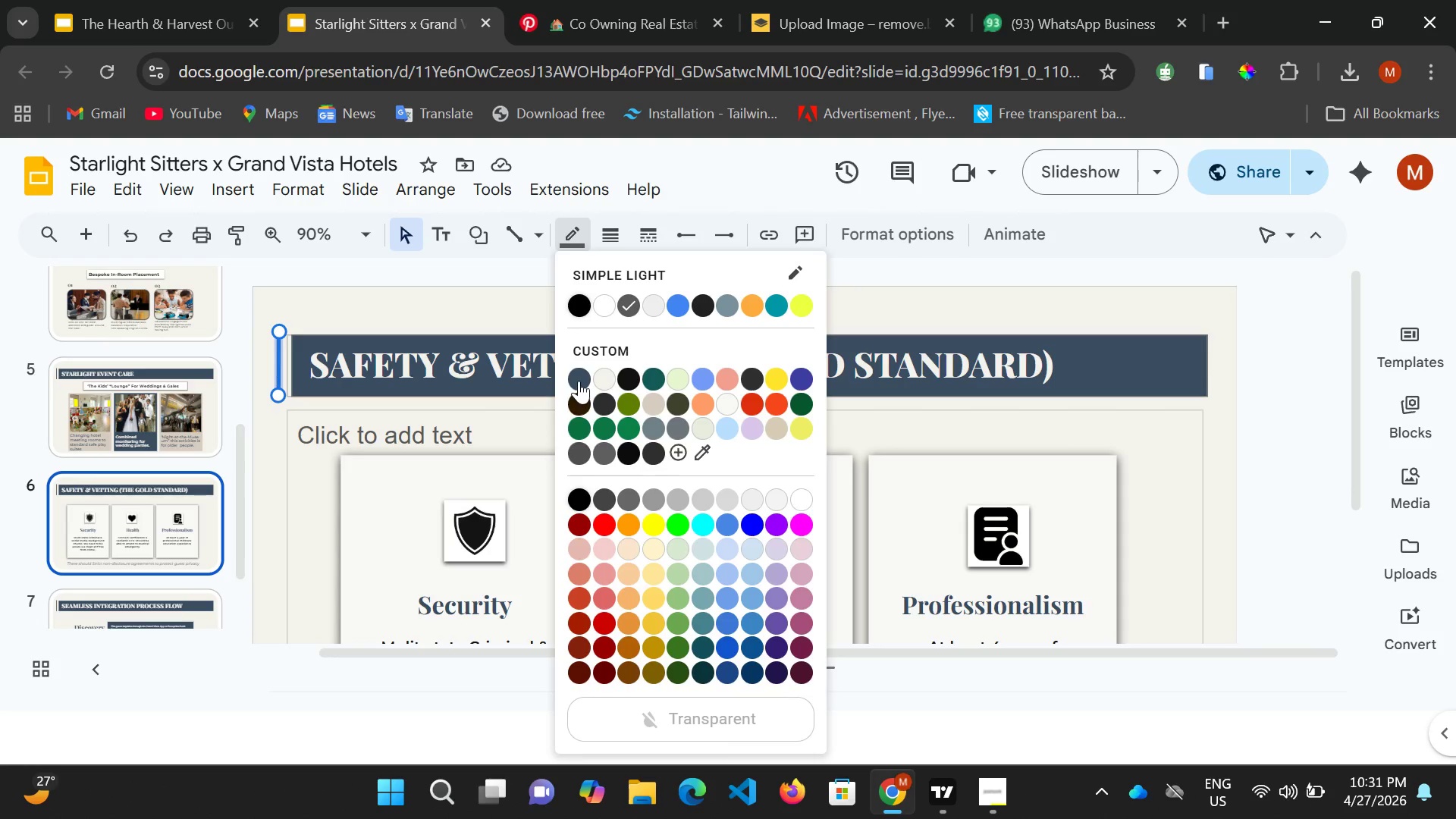 
left_click([579, 379])
 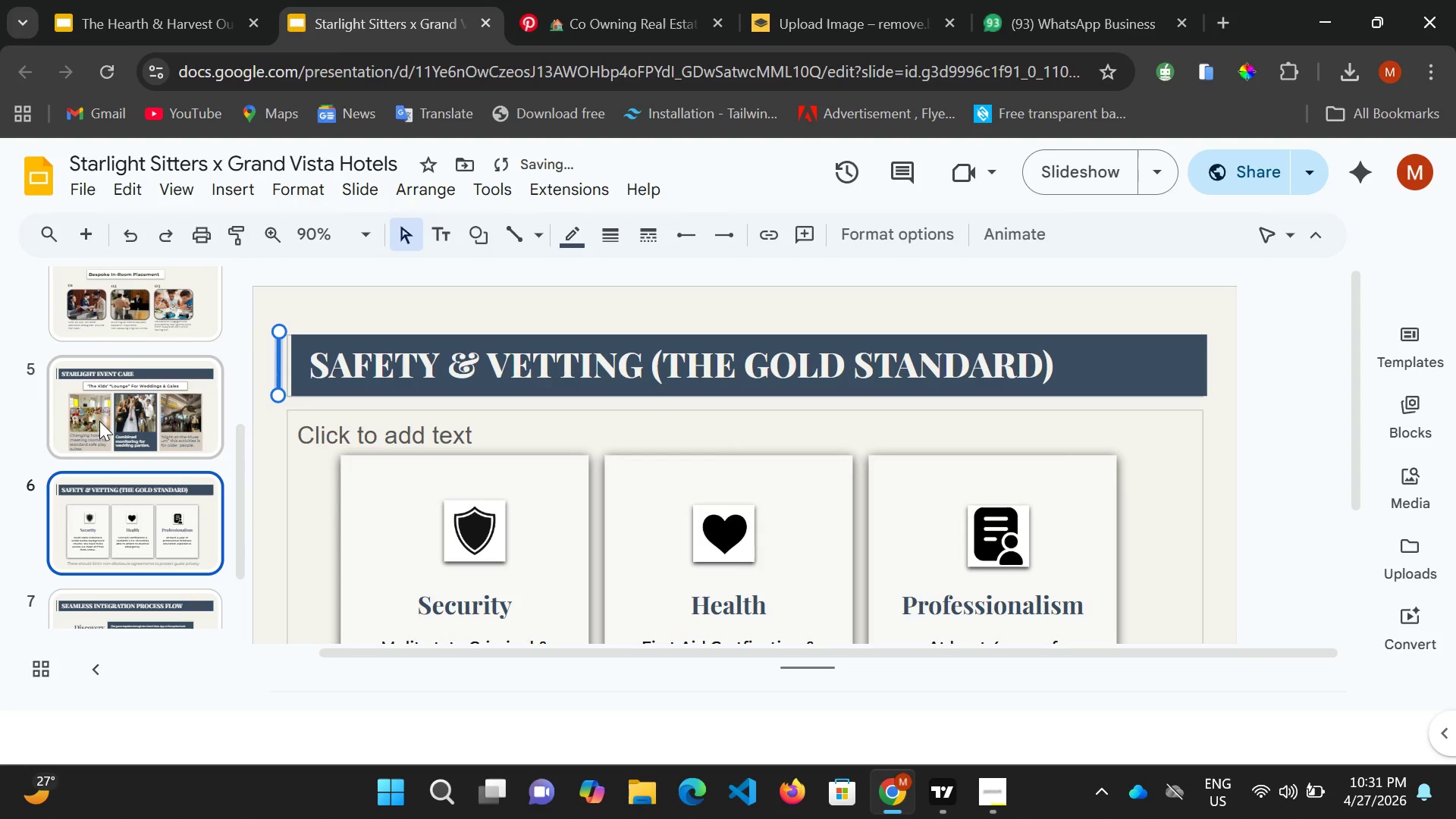 
scroll: coordinate [102, 453], scroll_direction: down, amount: 2.0
 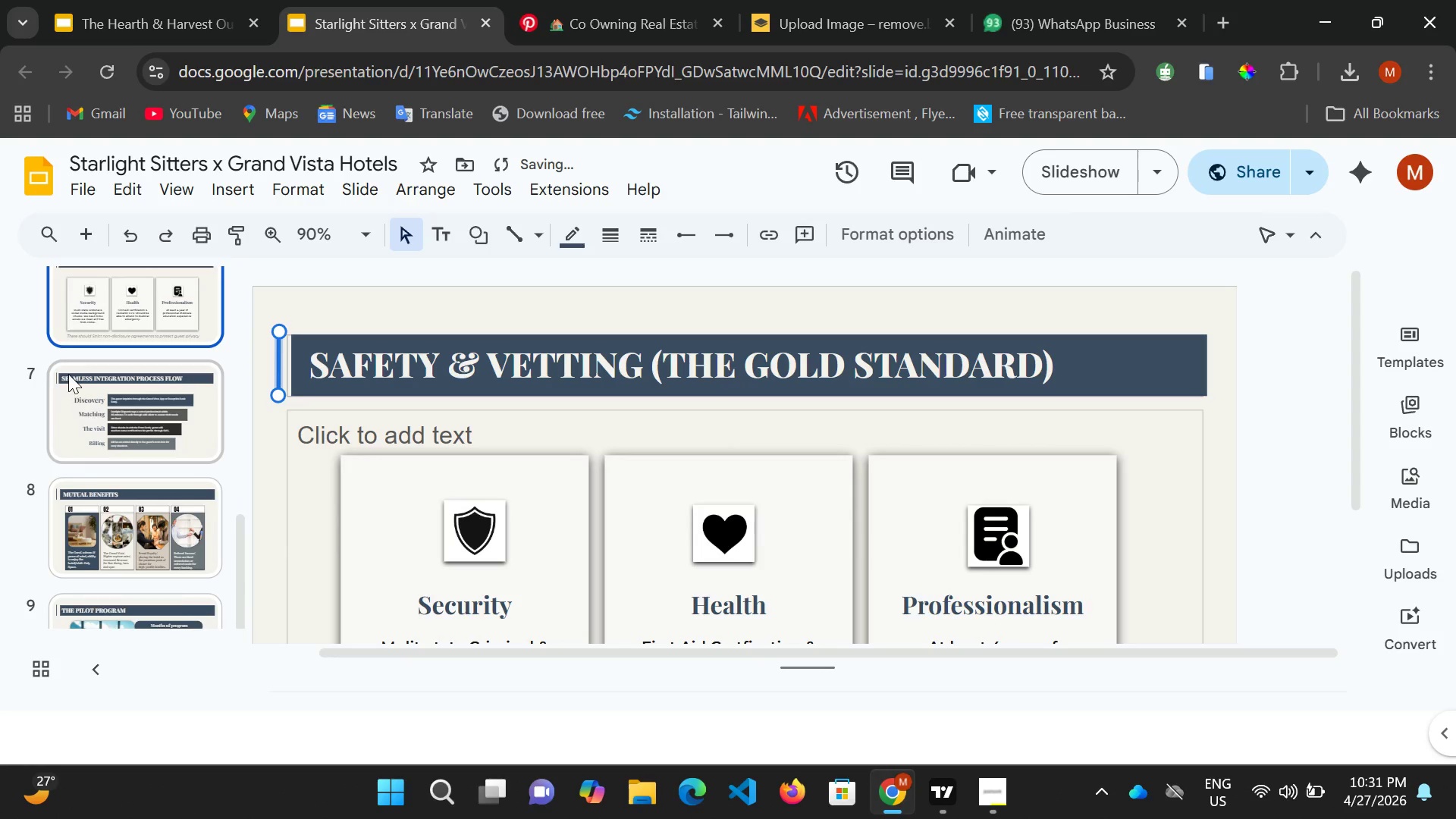 
left_click([68, 374])
 